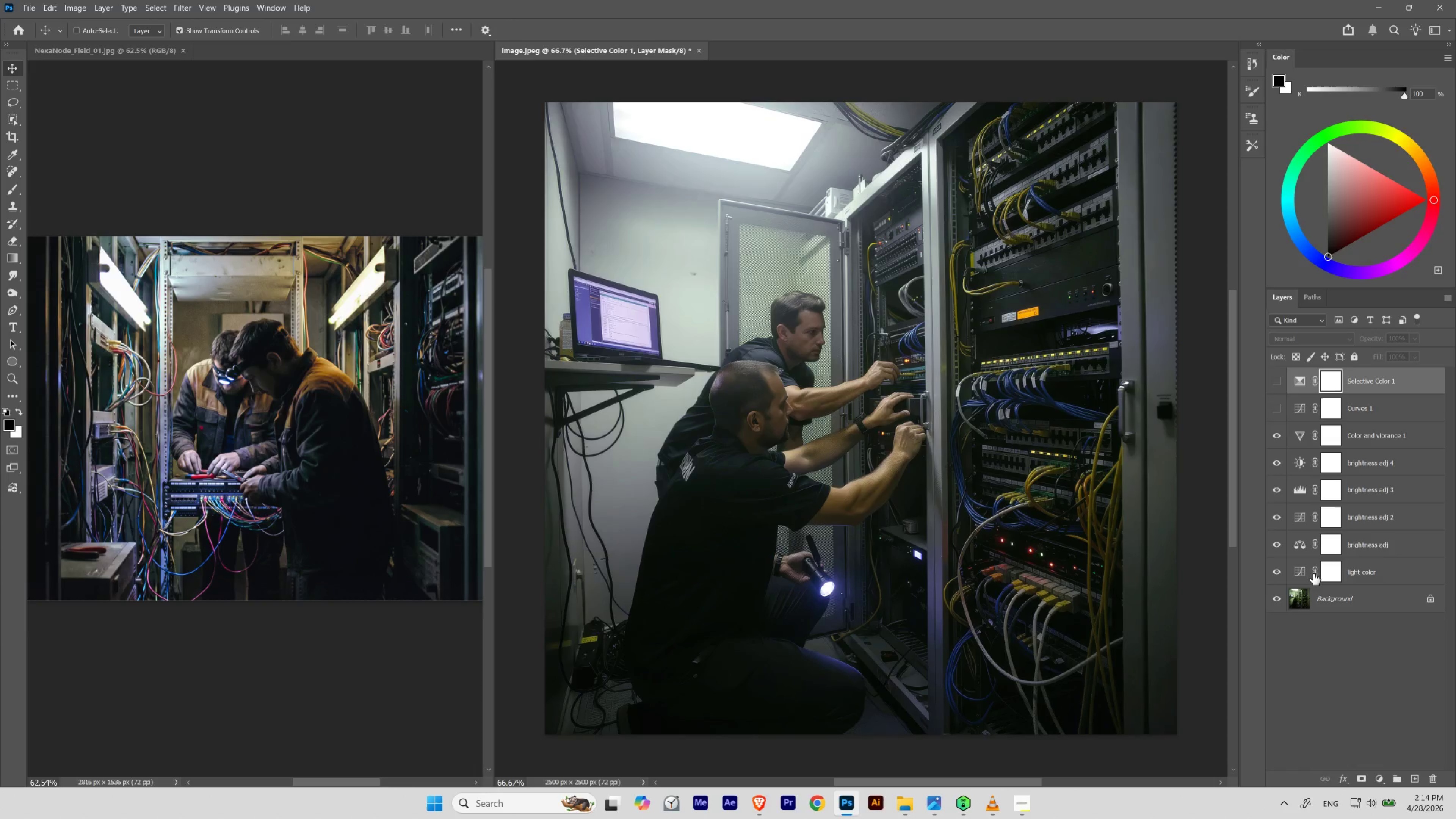 
key(Control+Z)
 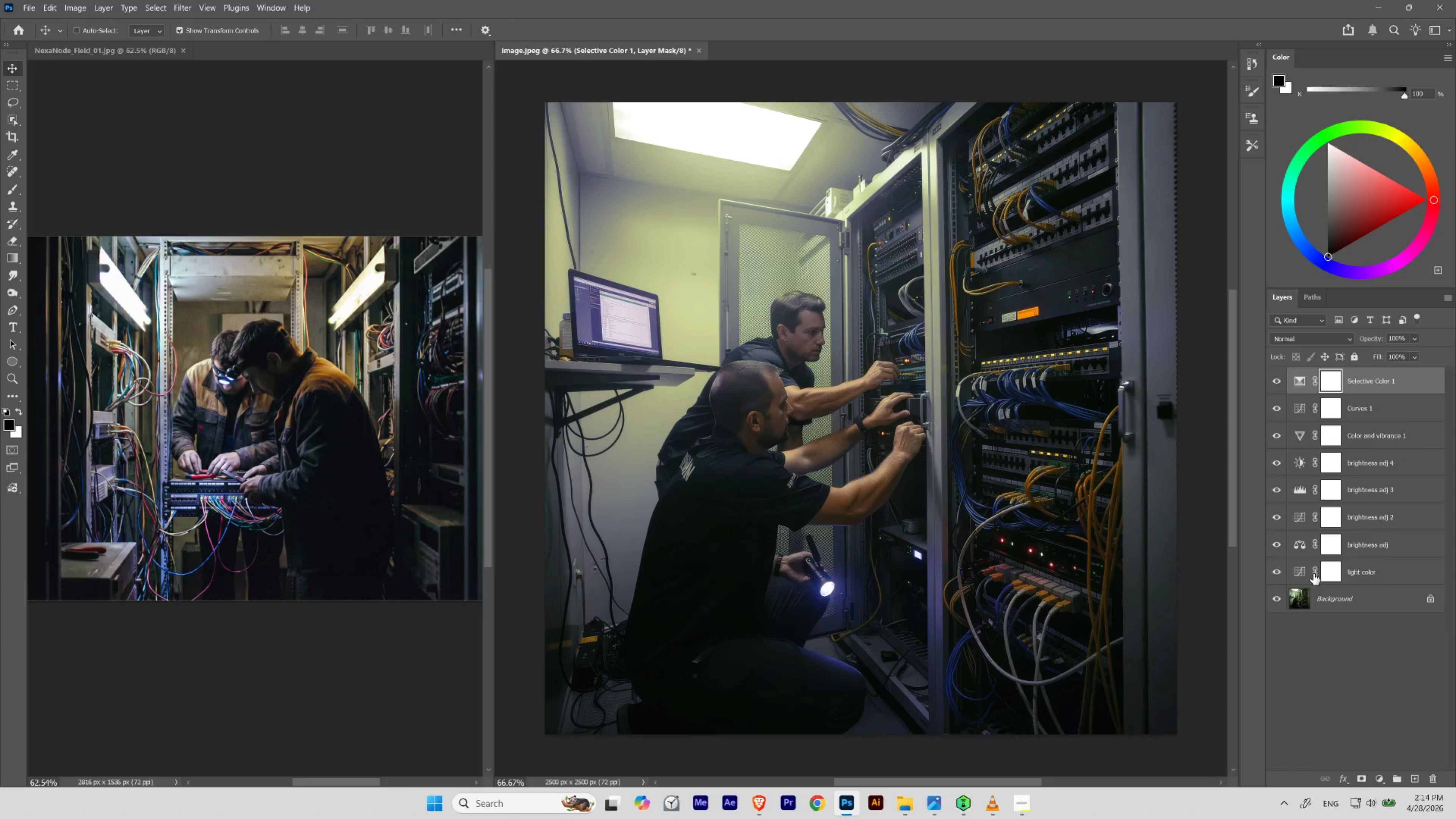 
key(Control+Shift+Z)
 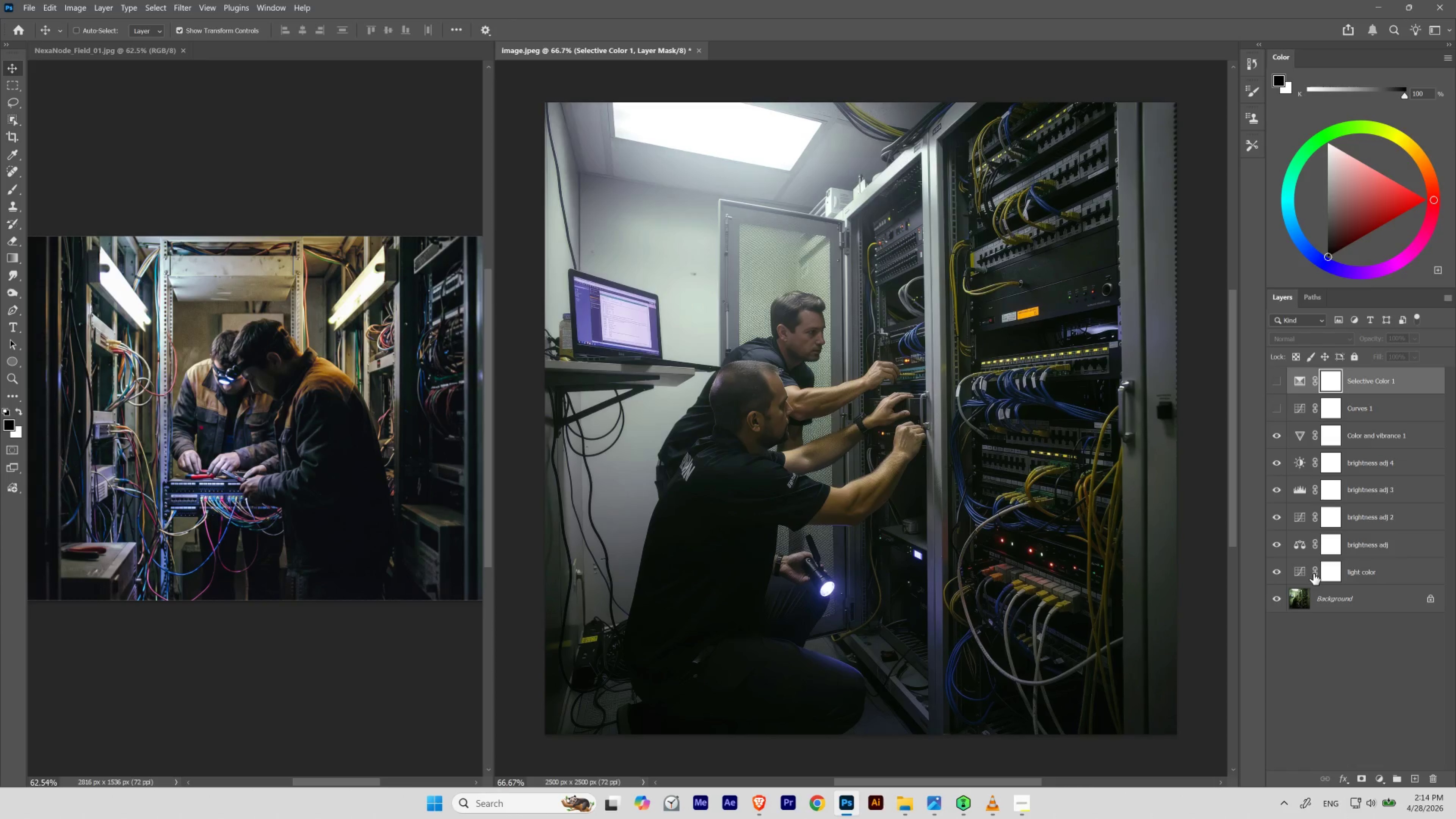 
key(Control+Z)
 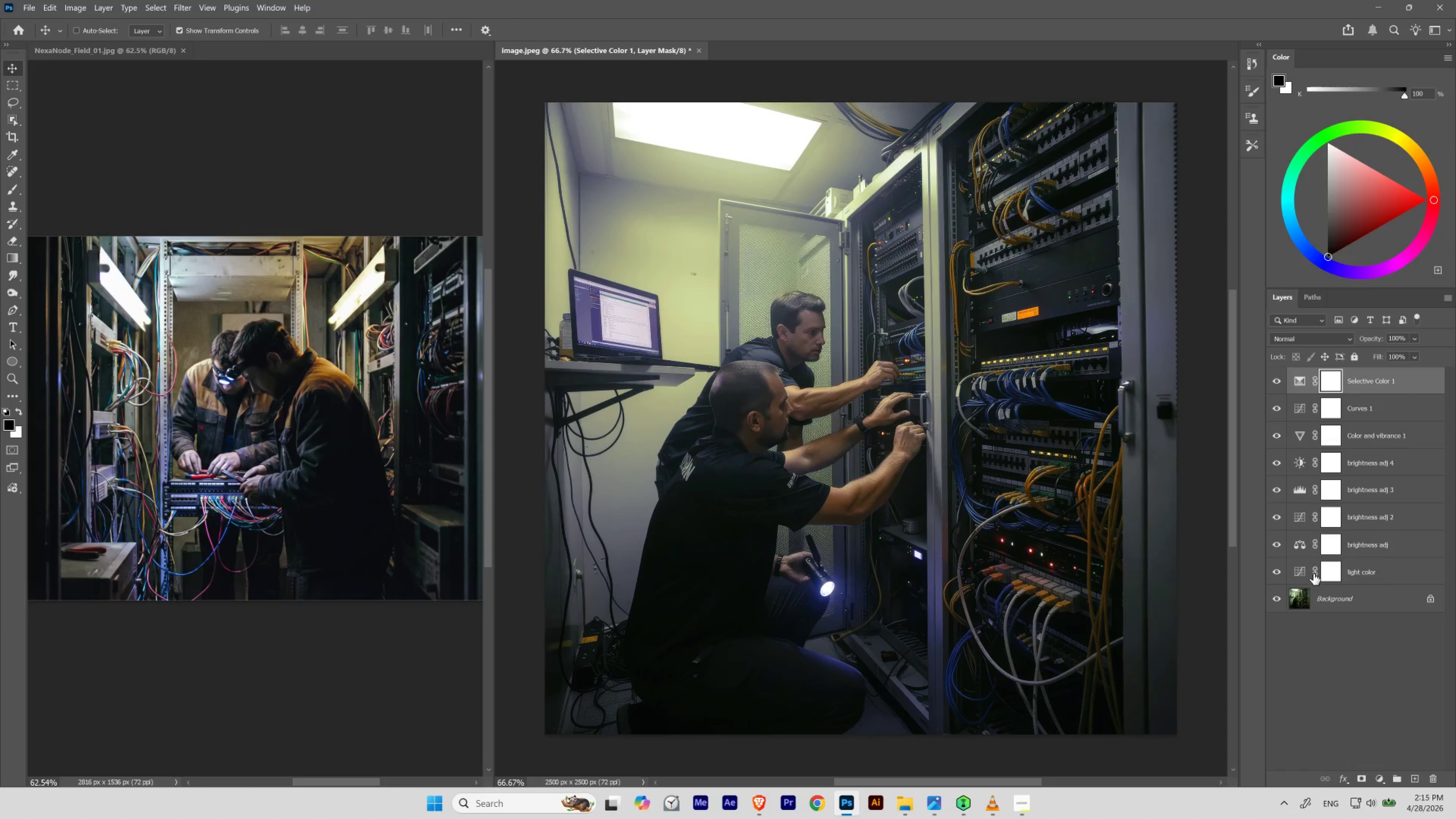 
key(Control+Shift+Z)
 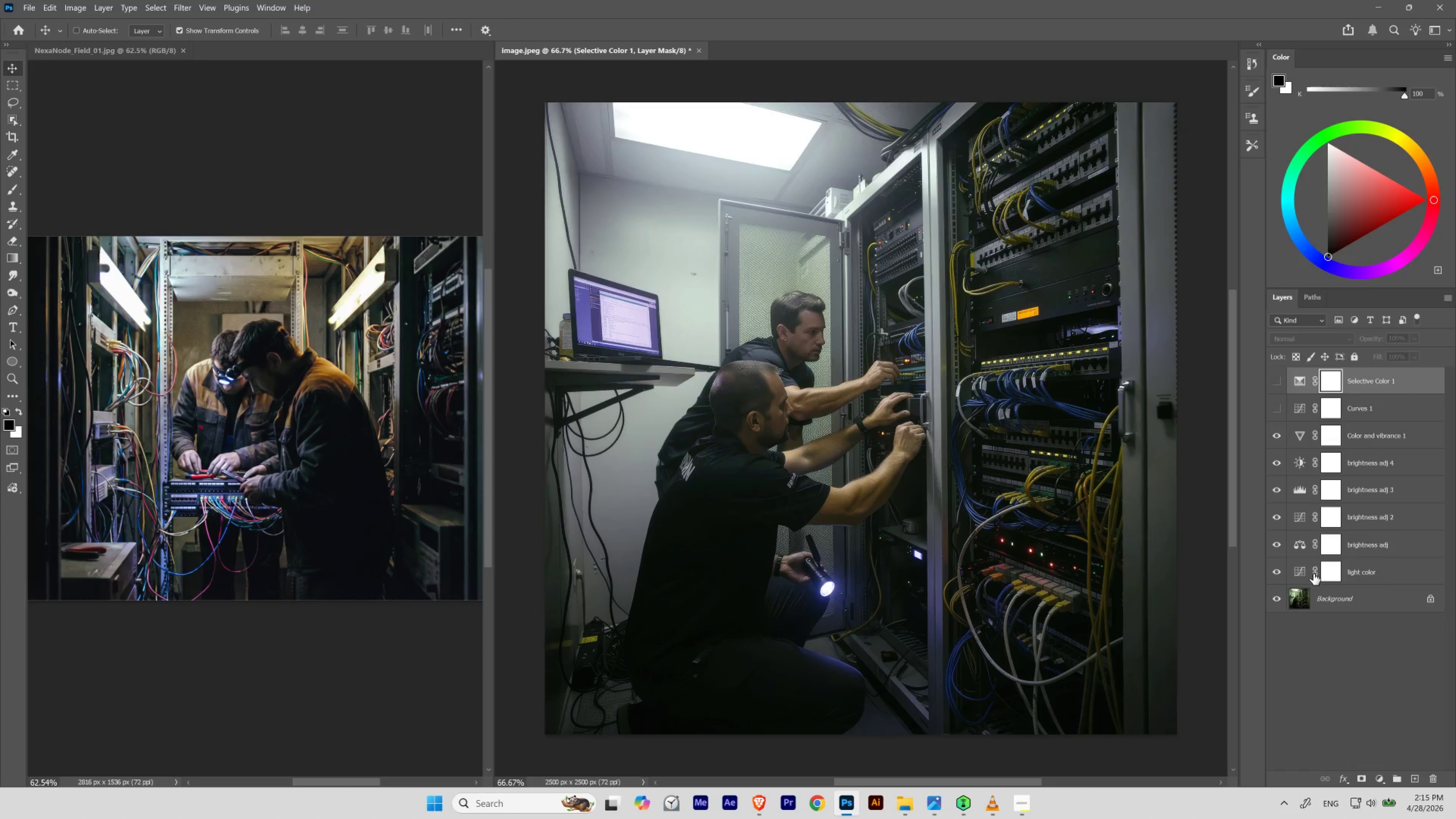 
key(Control+Z)
 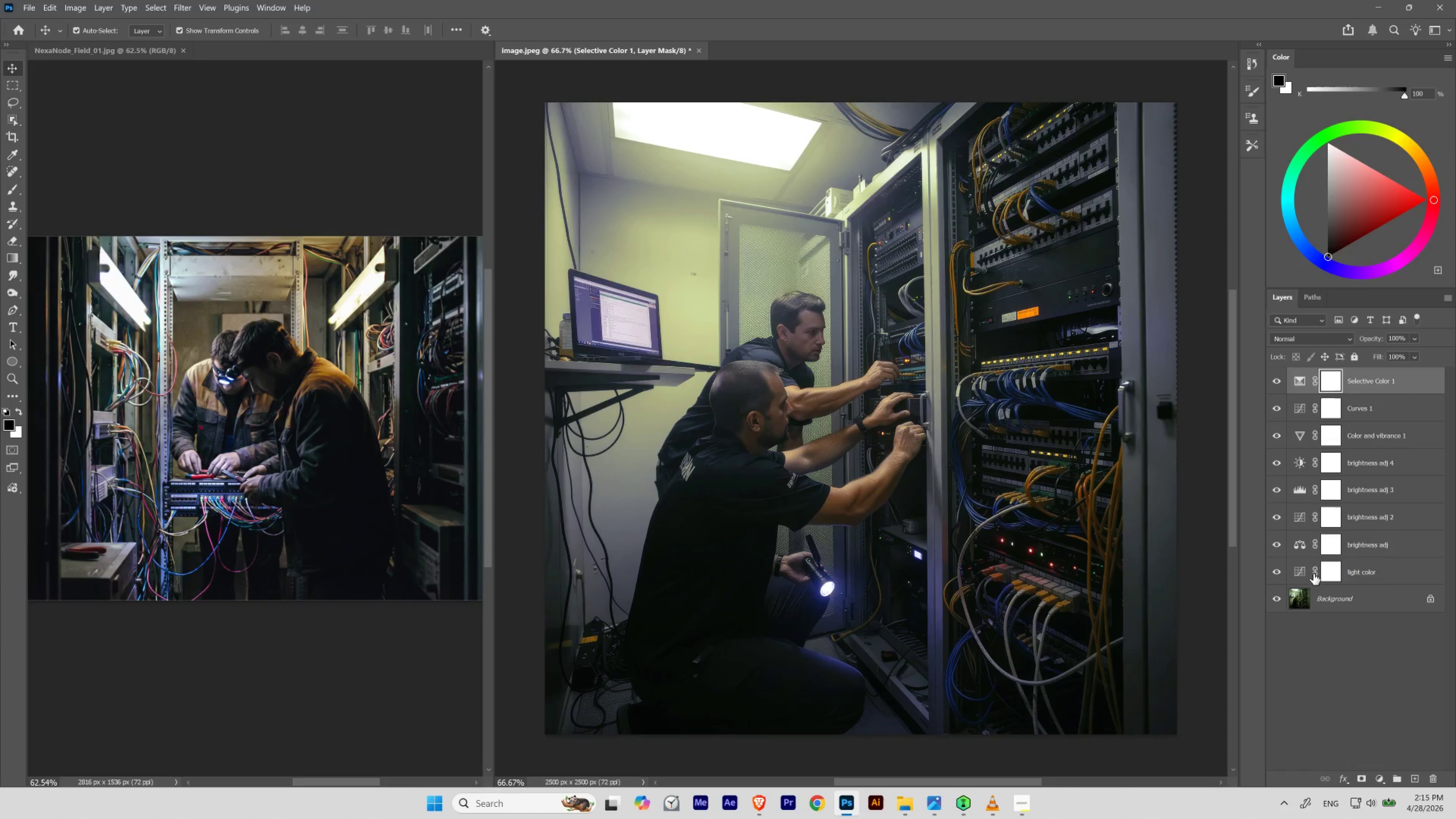 
type(ZZ)
 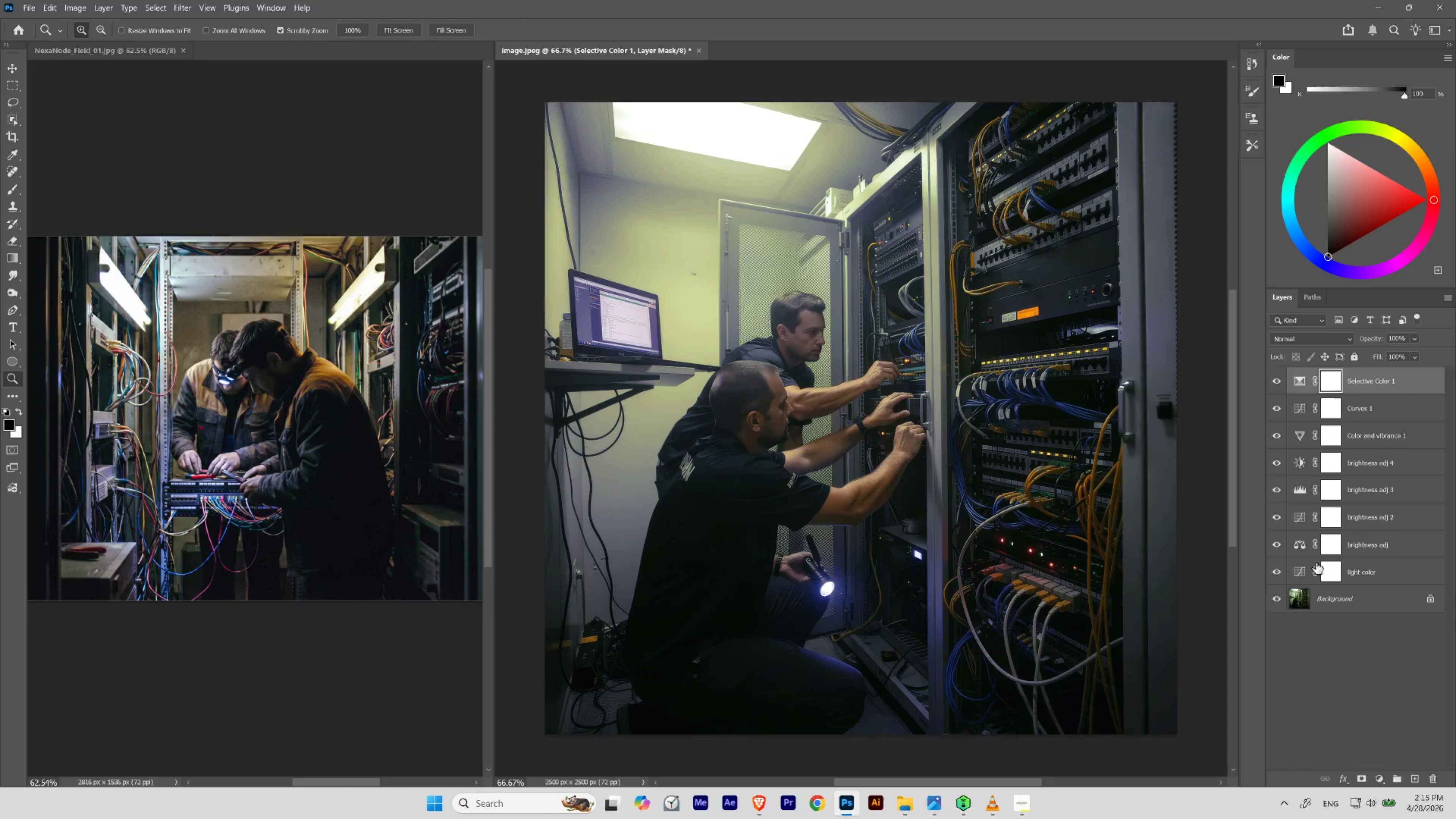 
key(Control+Z)
 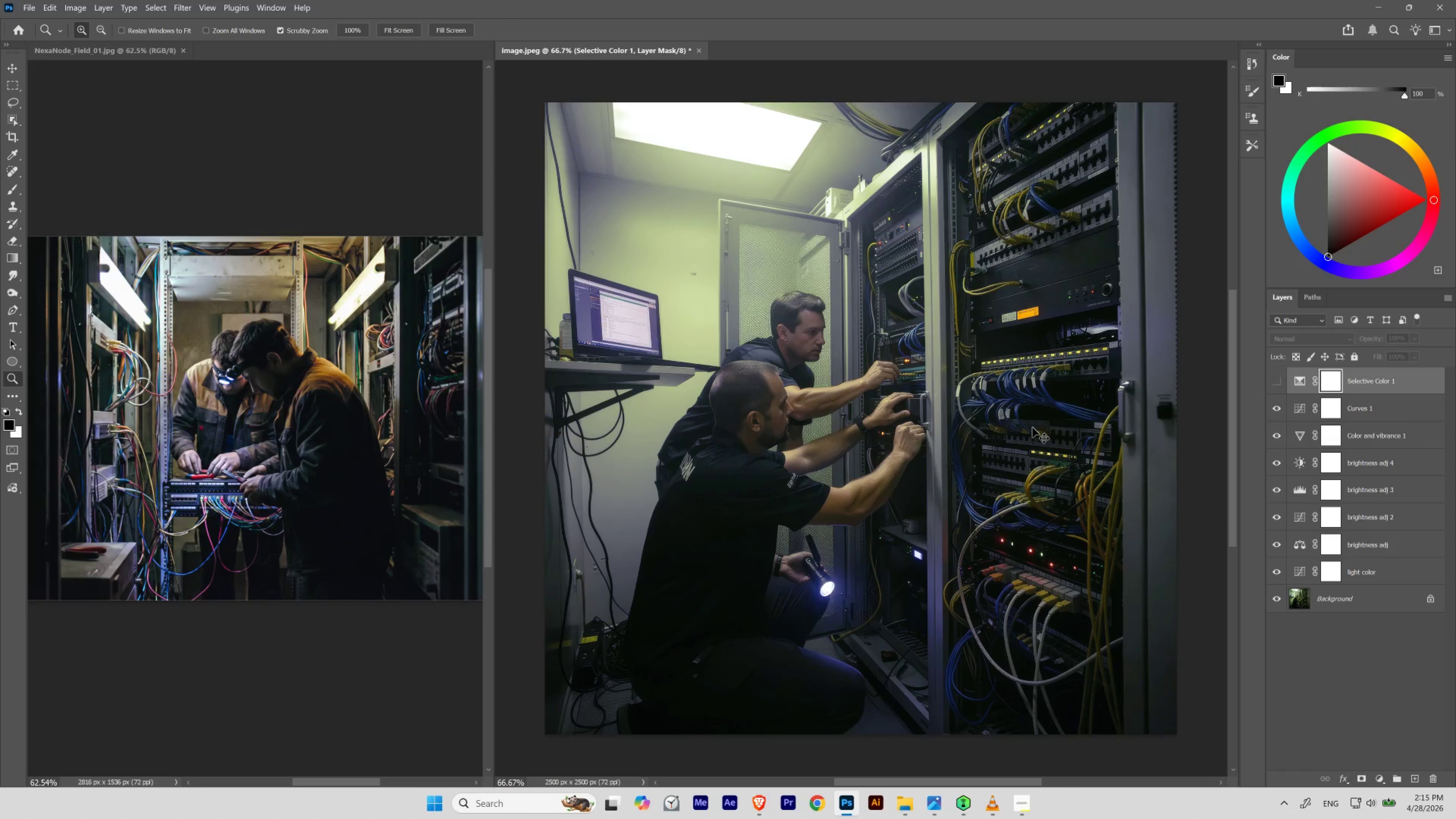 
key(Control+Shift+Z)
 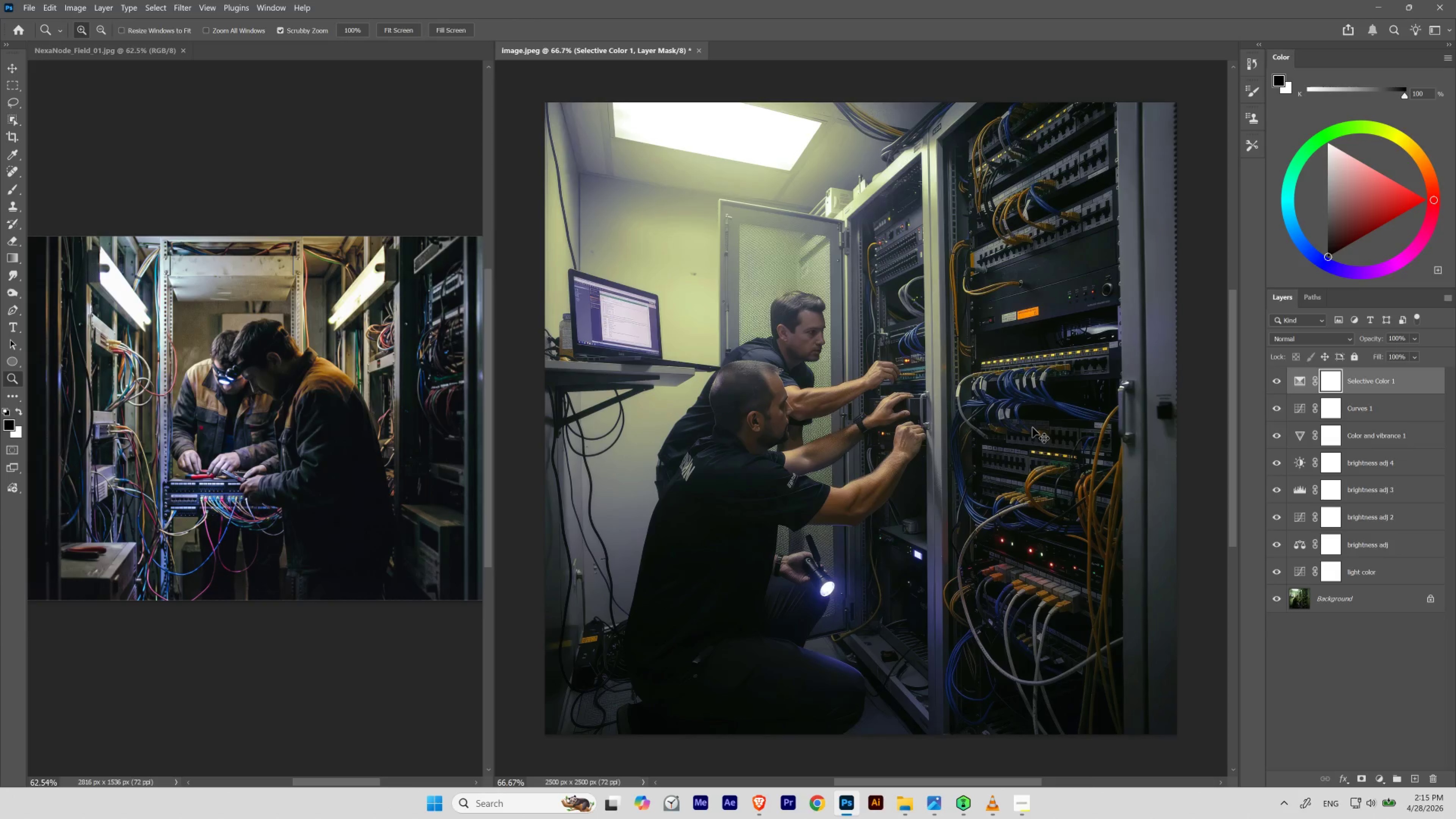 
key(Control+Shift+Z)
 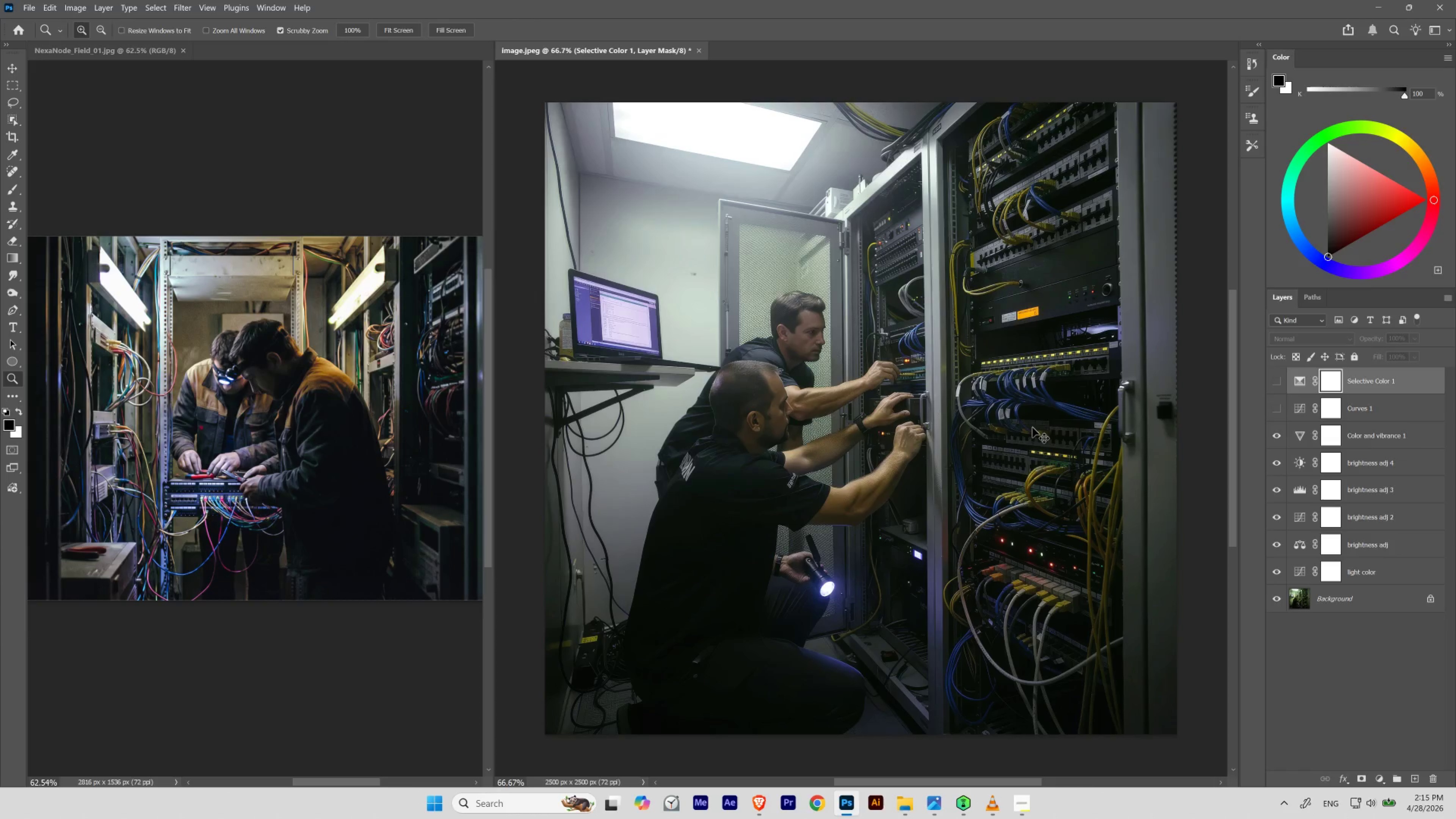 
key(Control+Z)
 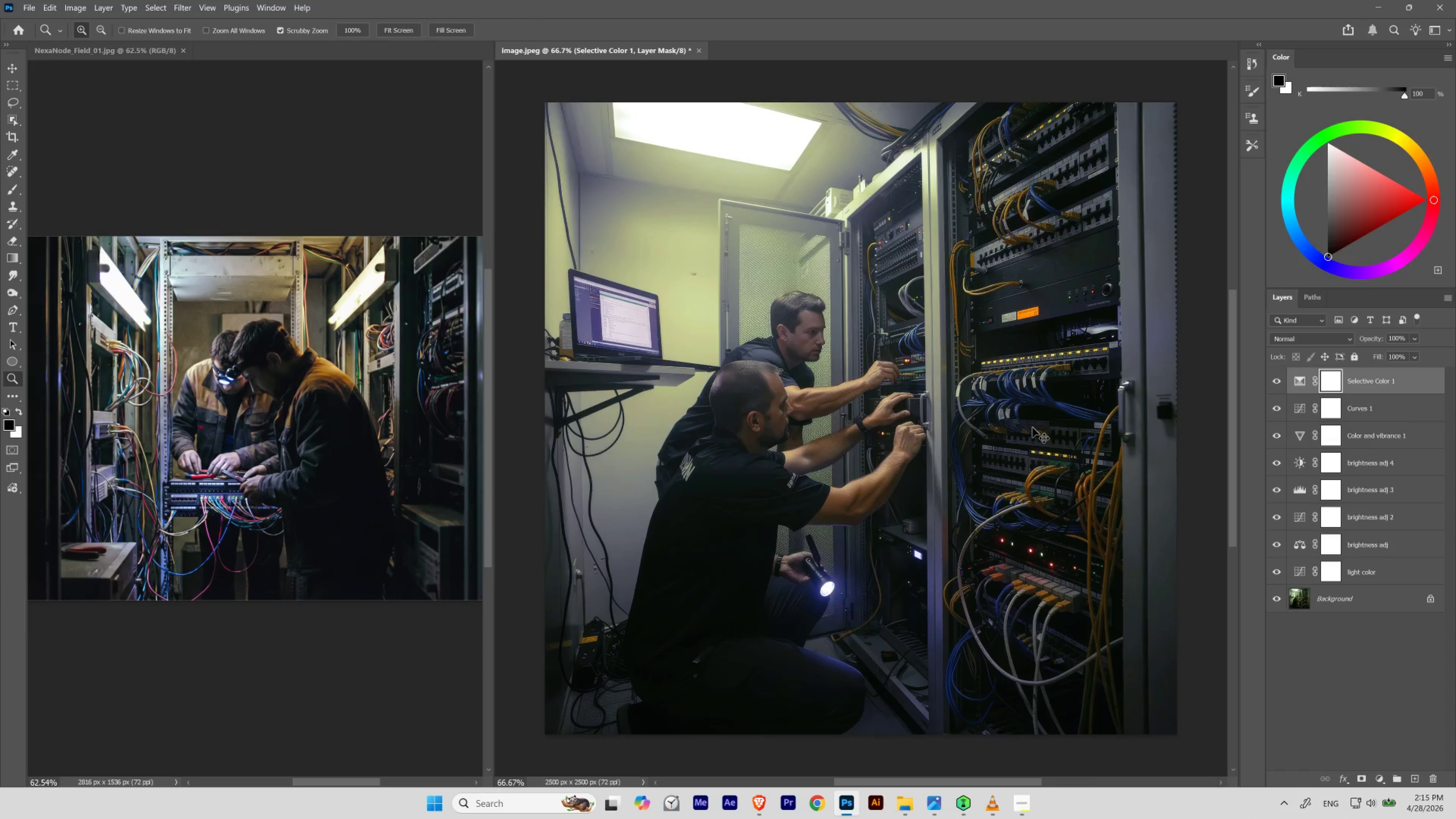 
key(Control+Shift+Z)
 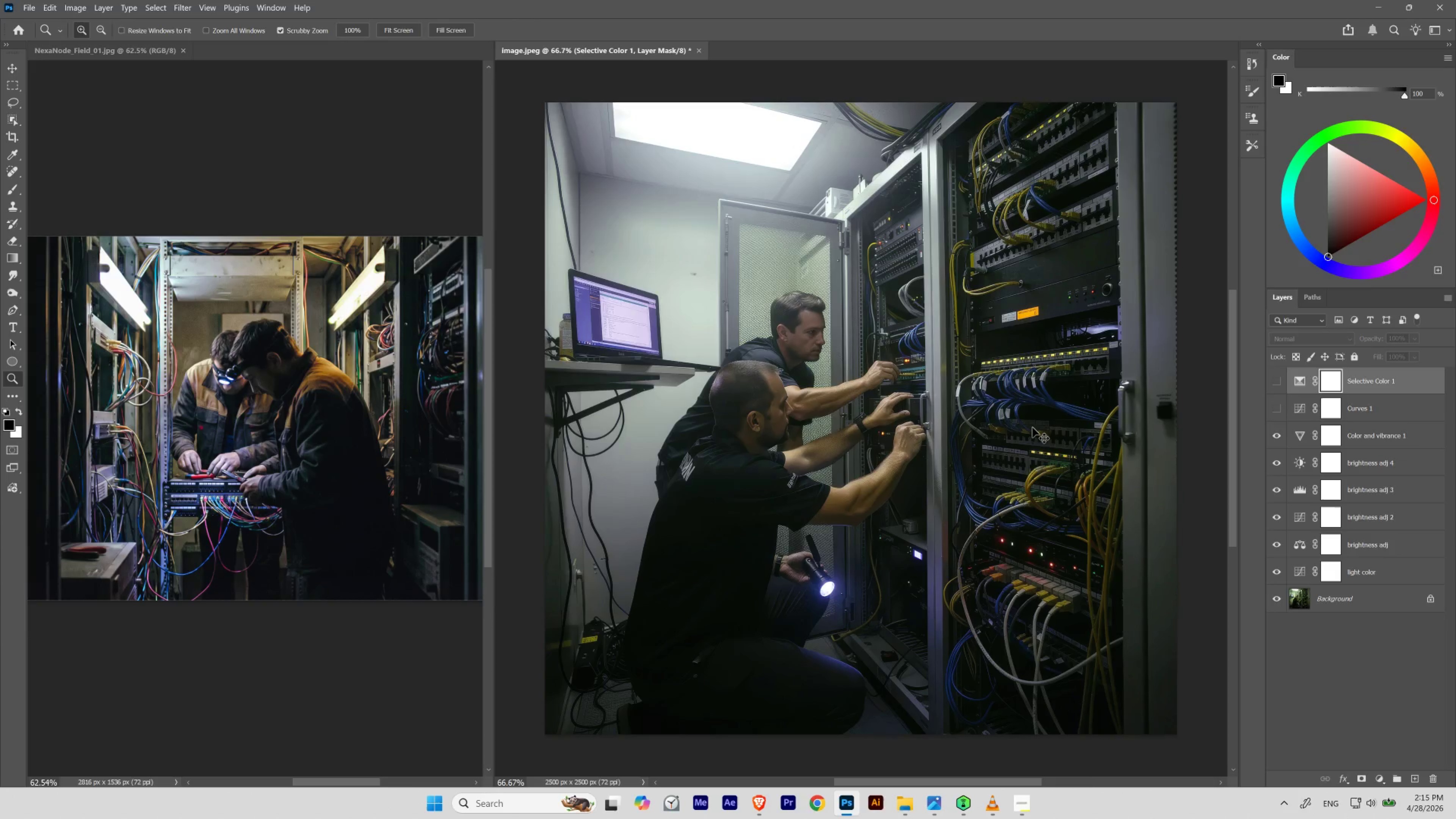 
key(Control+Z)
 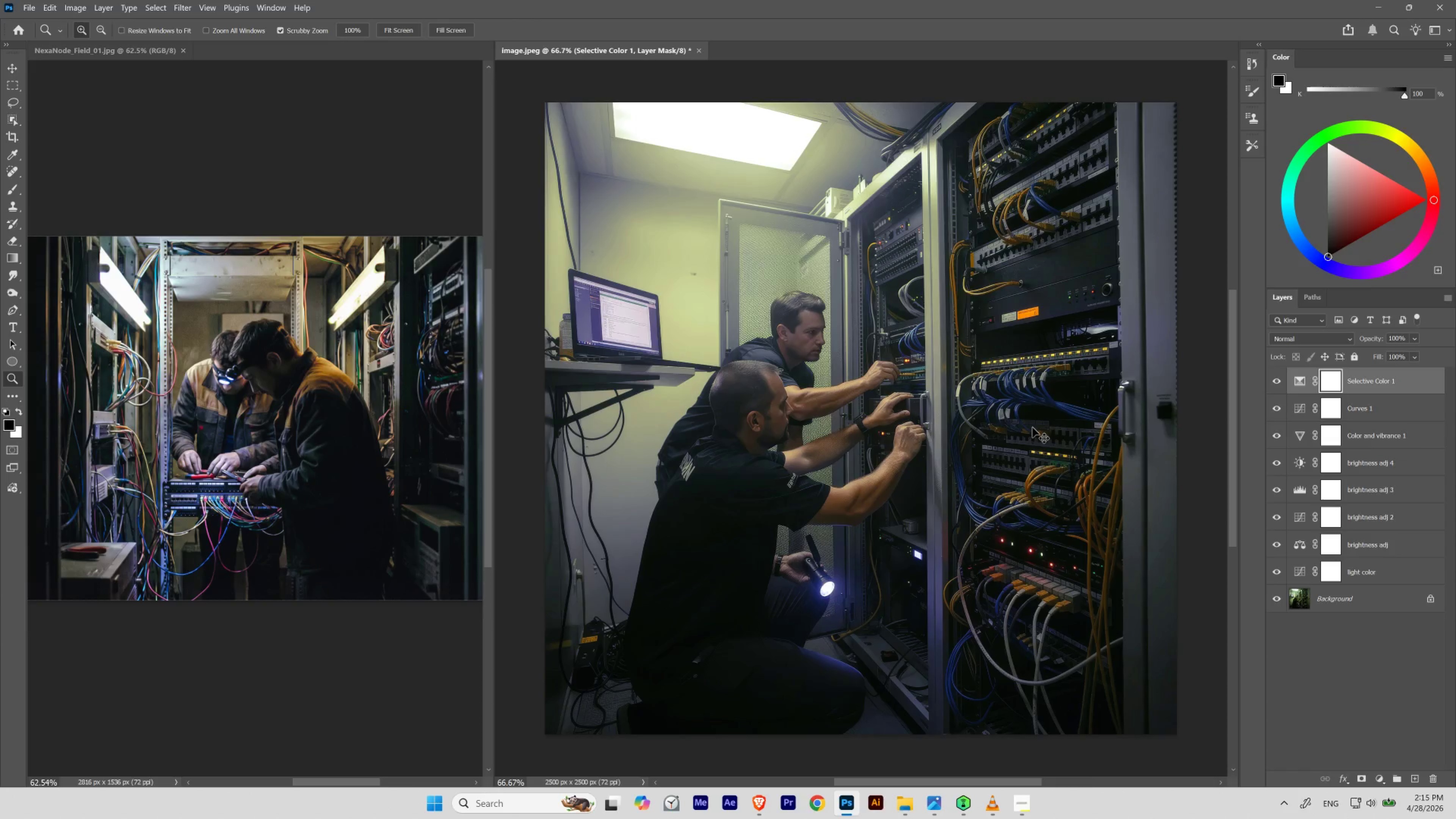 
key(Control+Shift+Z)
 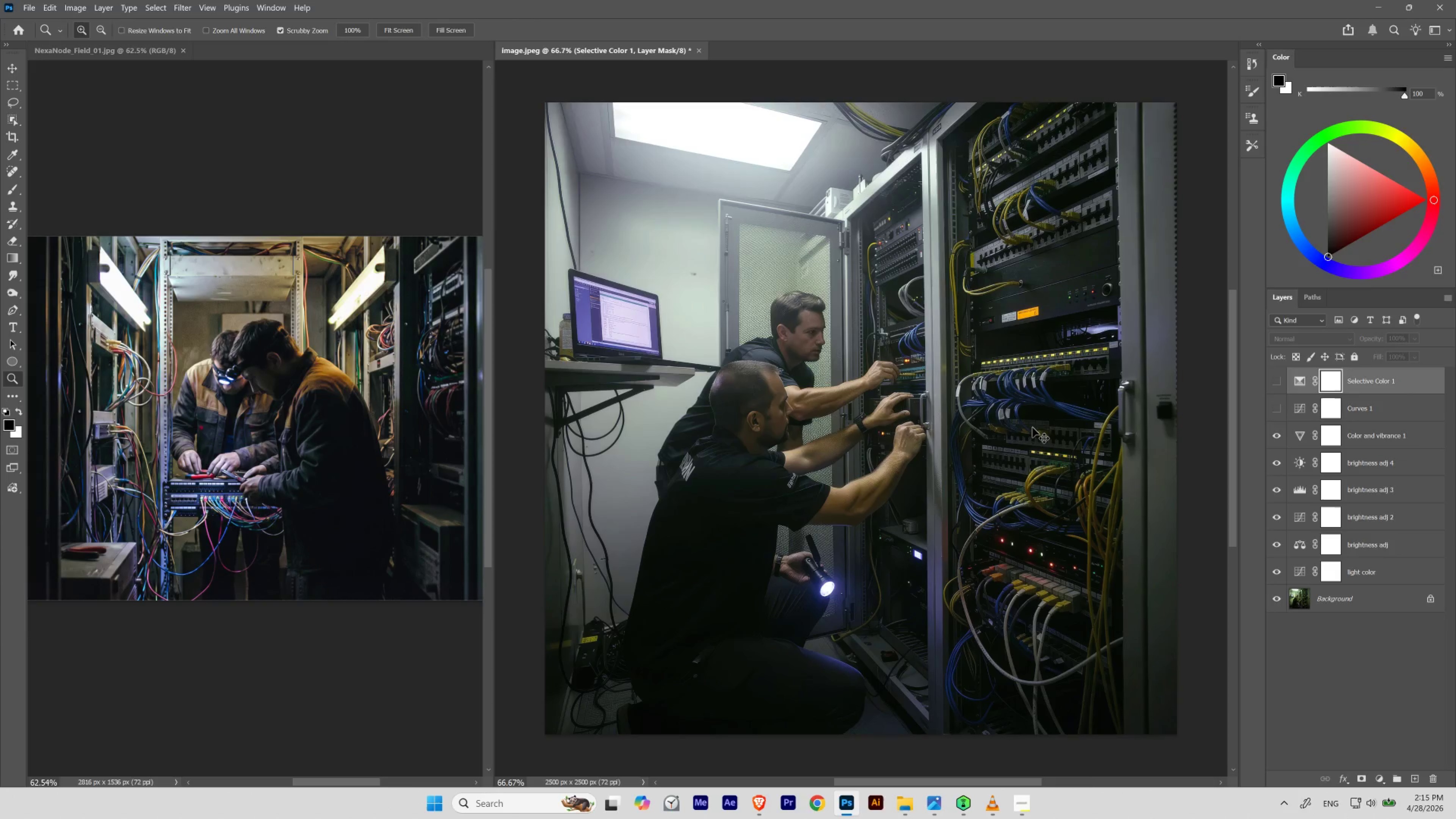 
key(Control+Z)
 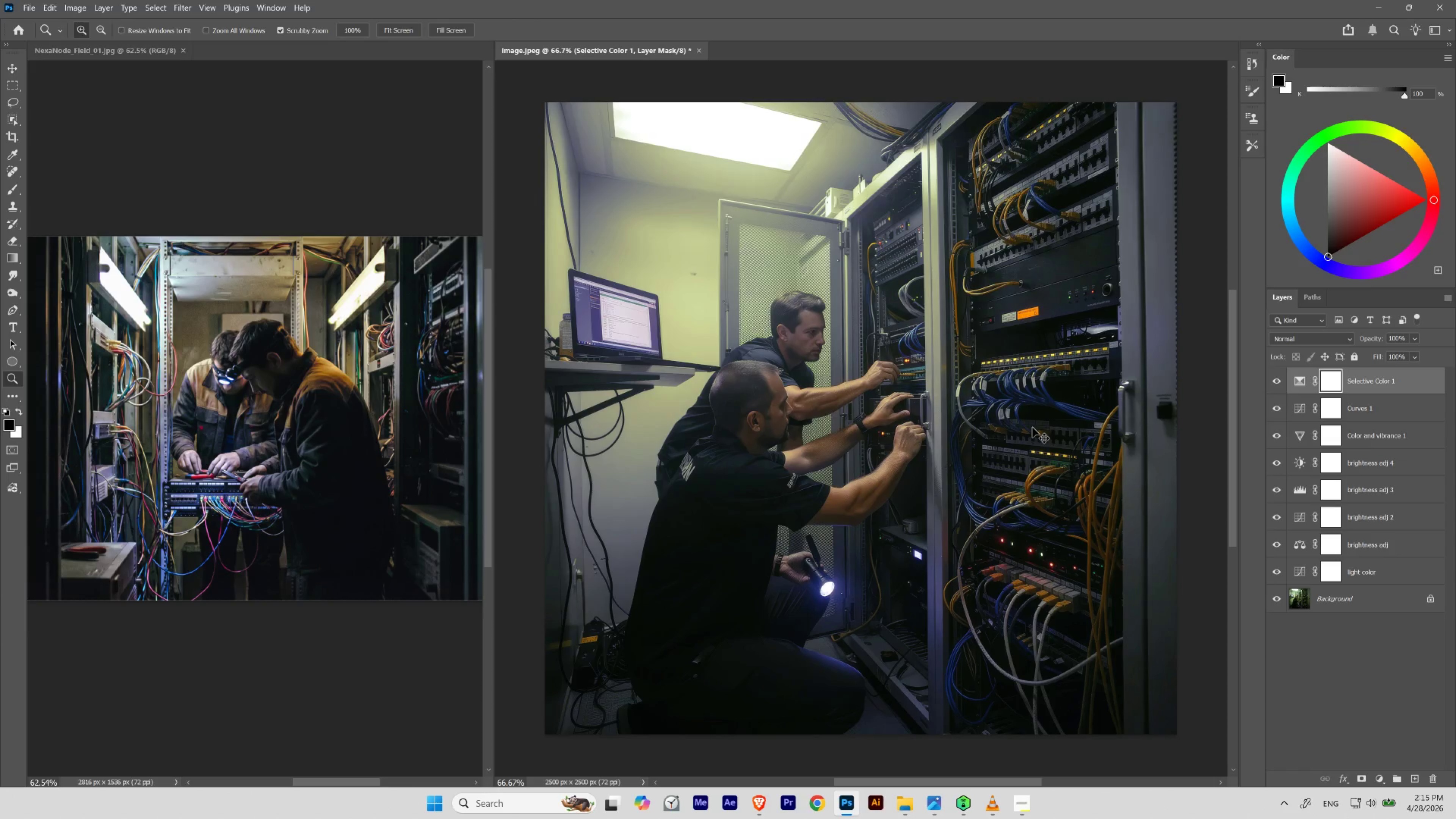 
wait(6.11)
 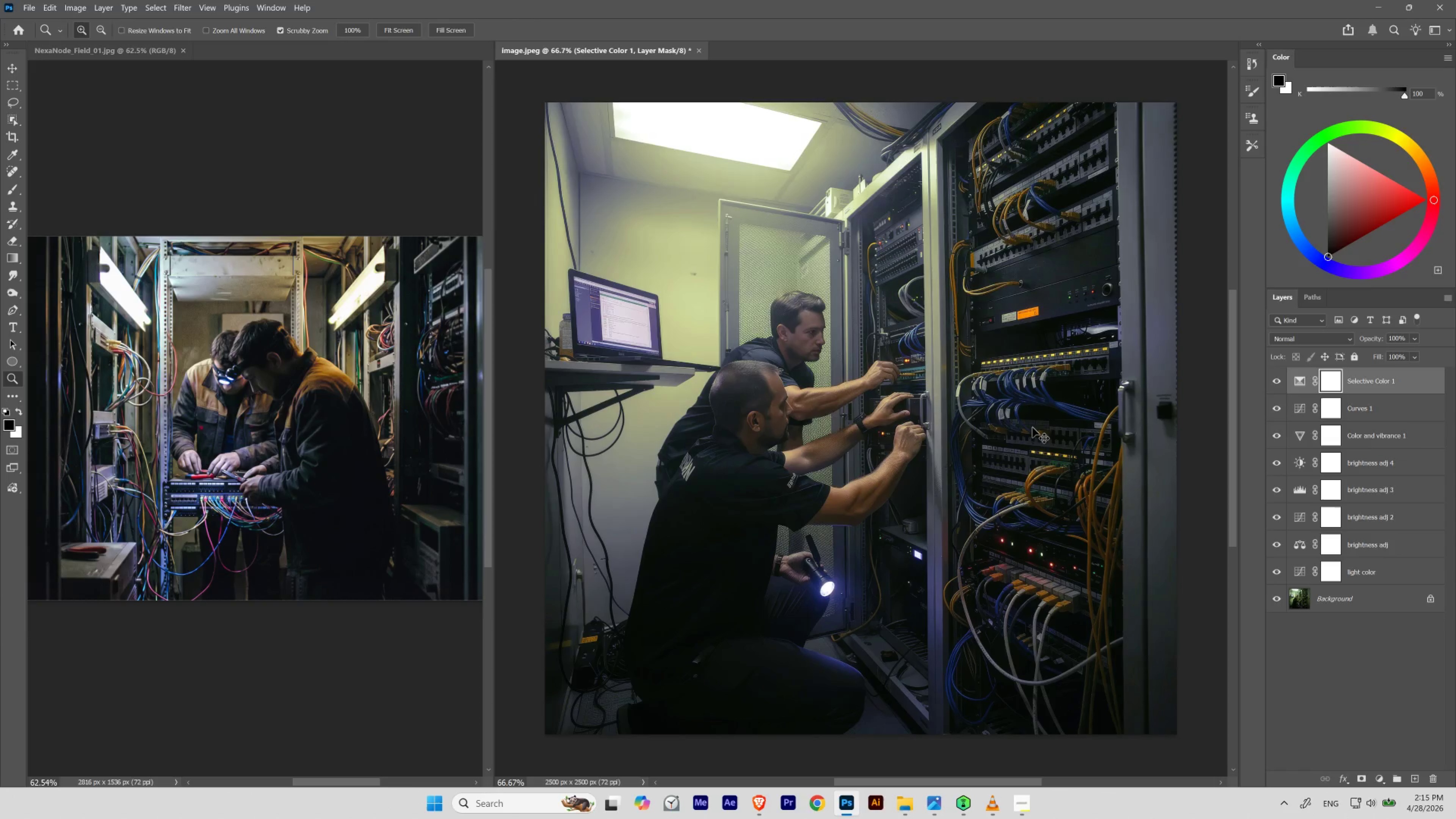 
key(Control+Shift+Z)
 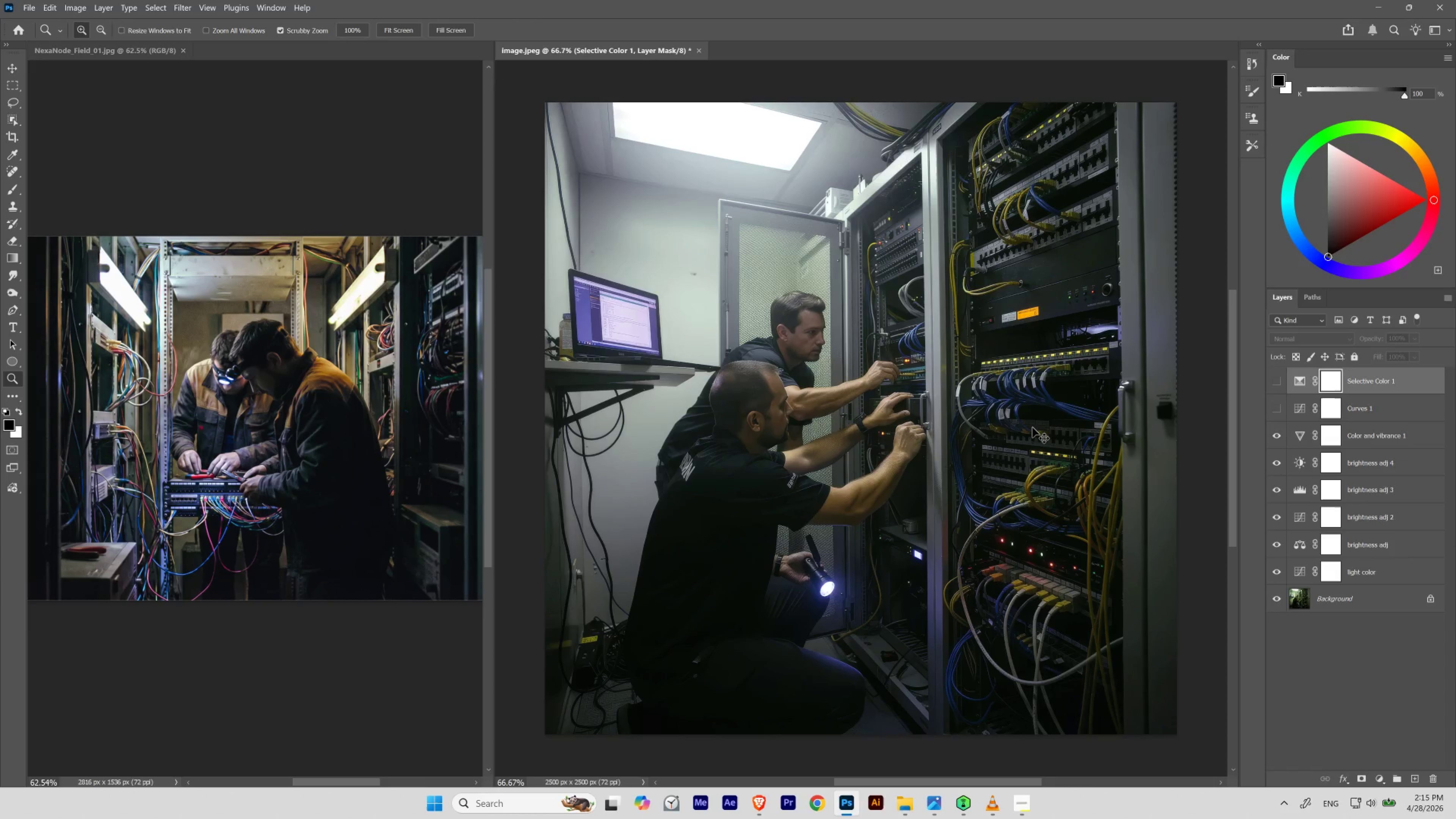 
key(Control+Z)
 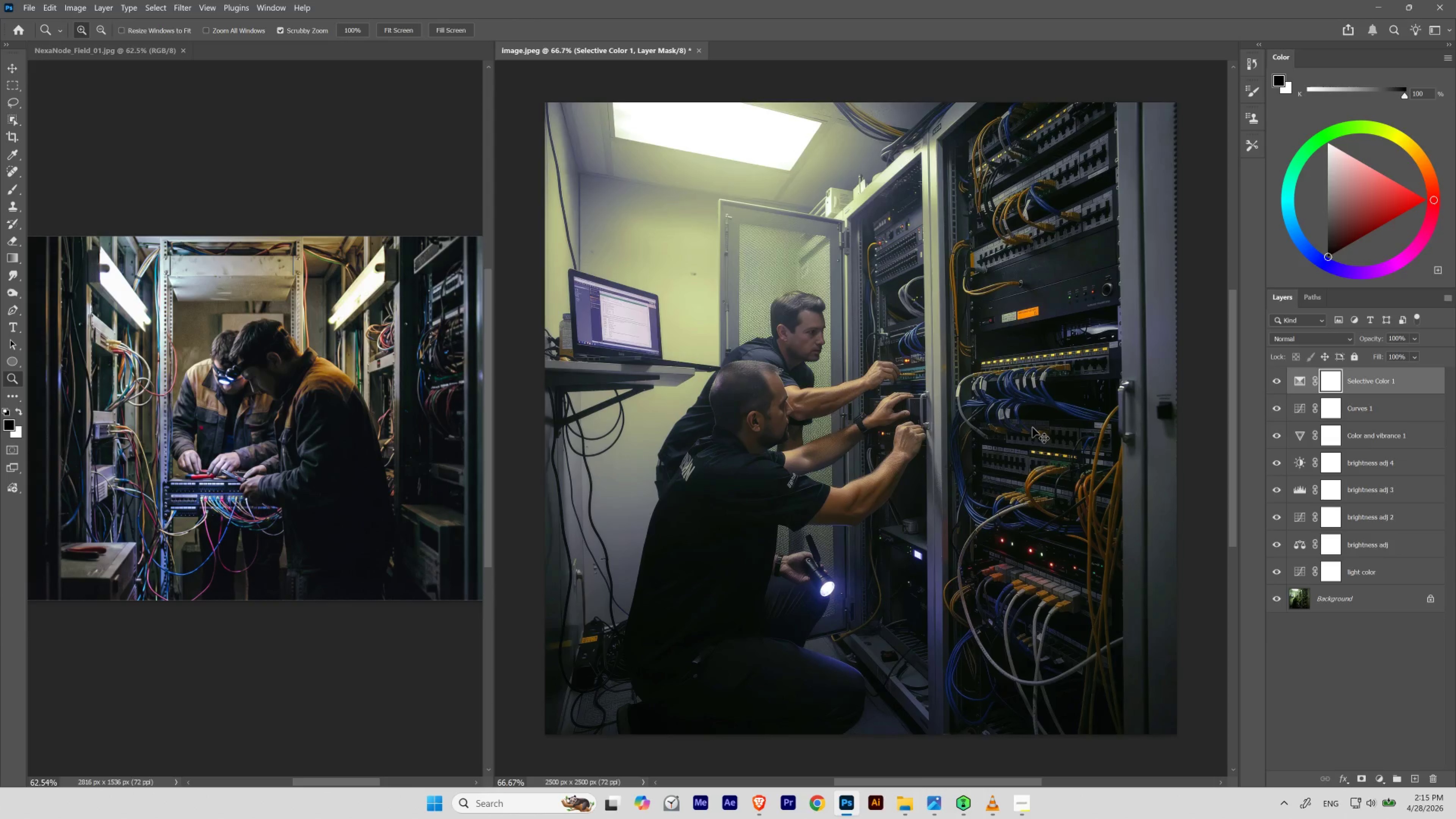 
key(Control+Shift+Z)
 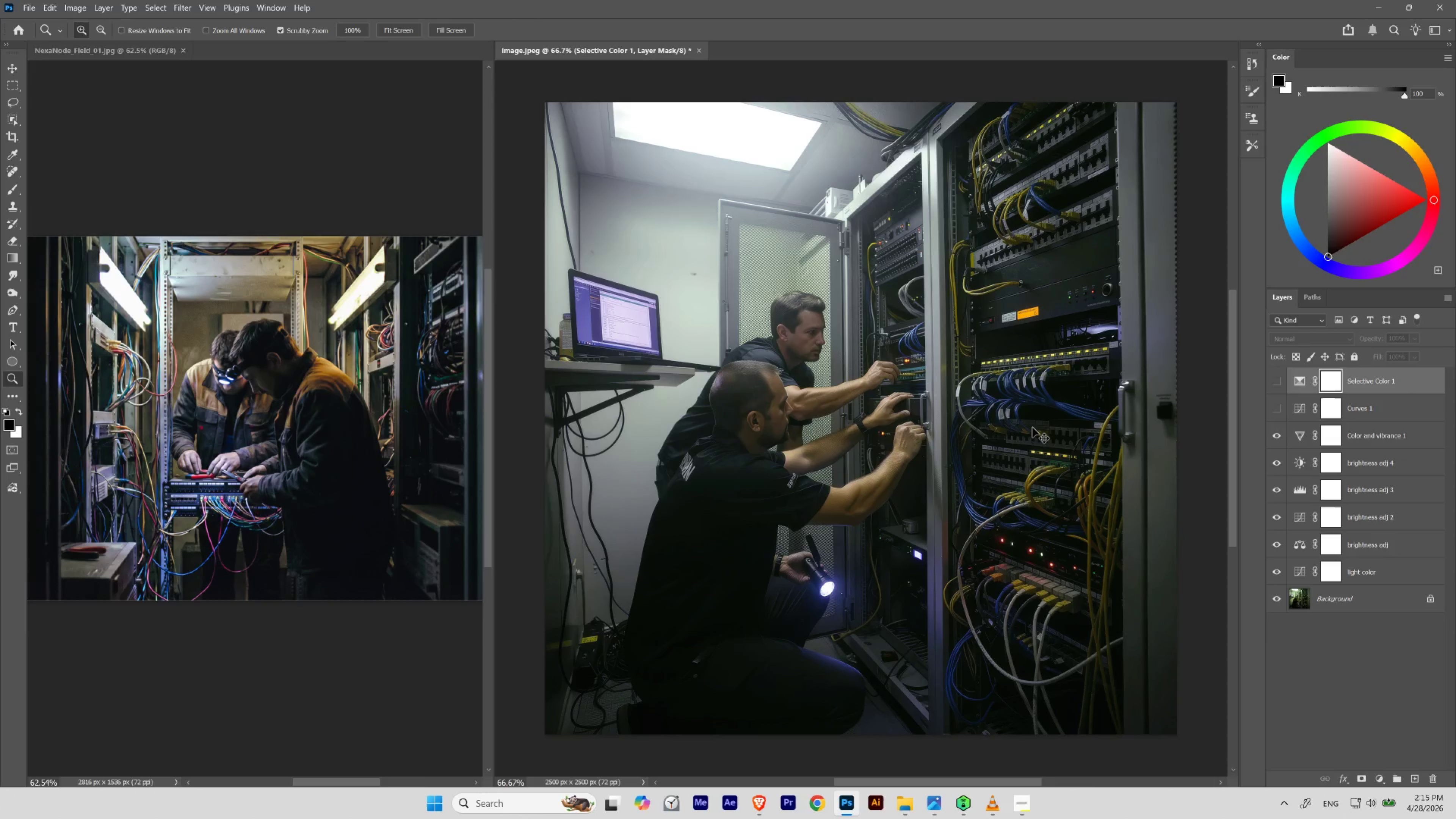 
key(Control+Z)
 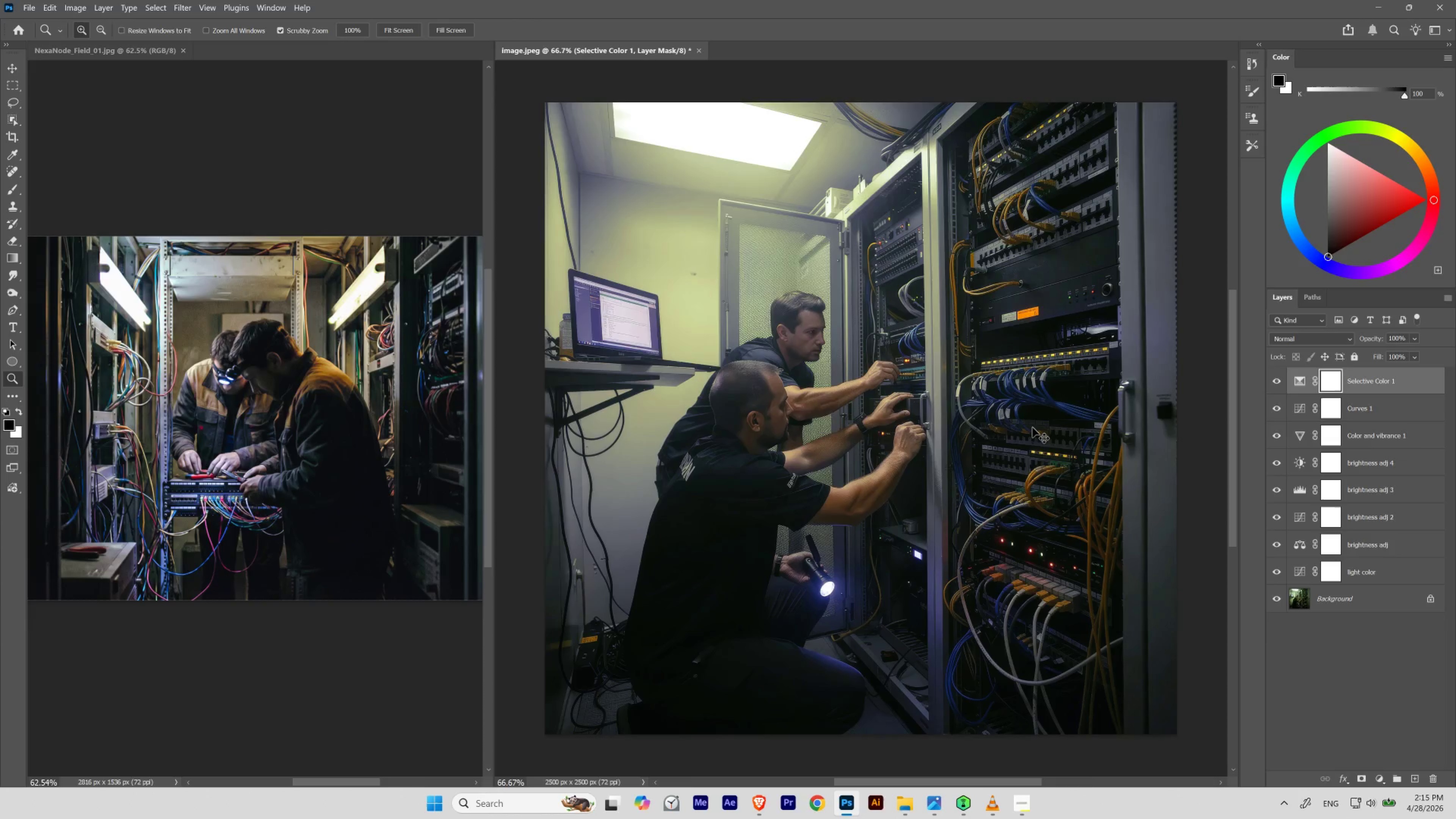 
key(Control+Shift+Z)
 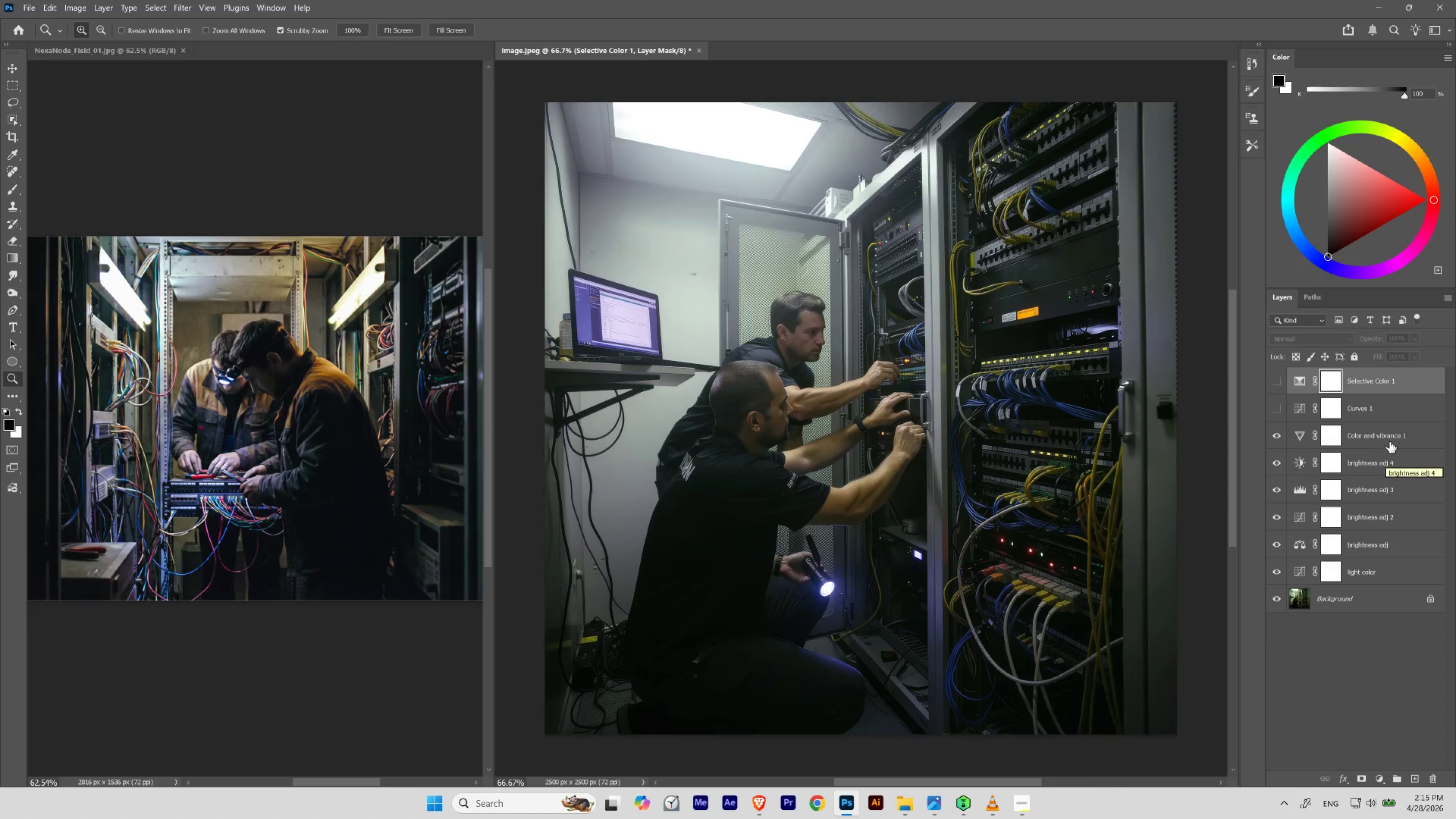 
wait(7.51)
 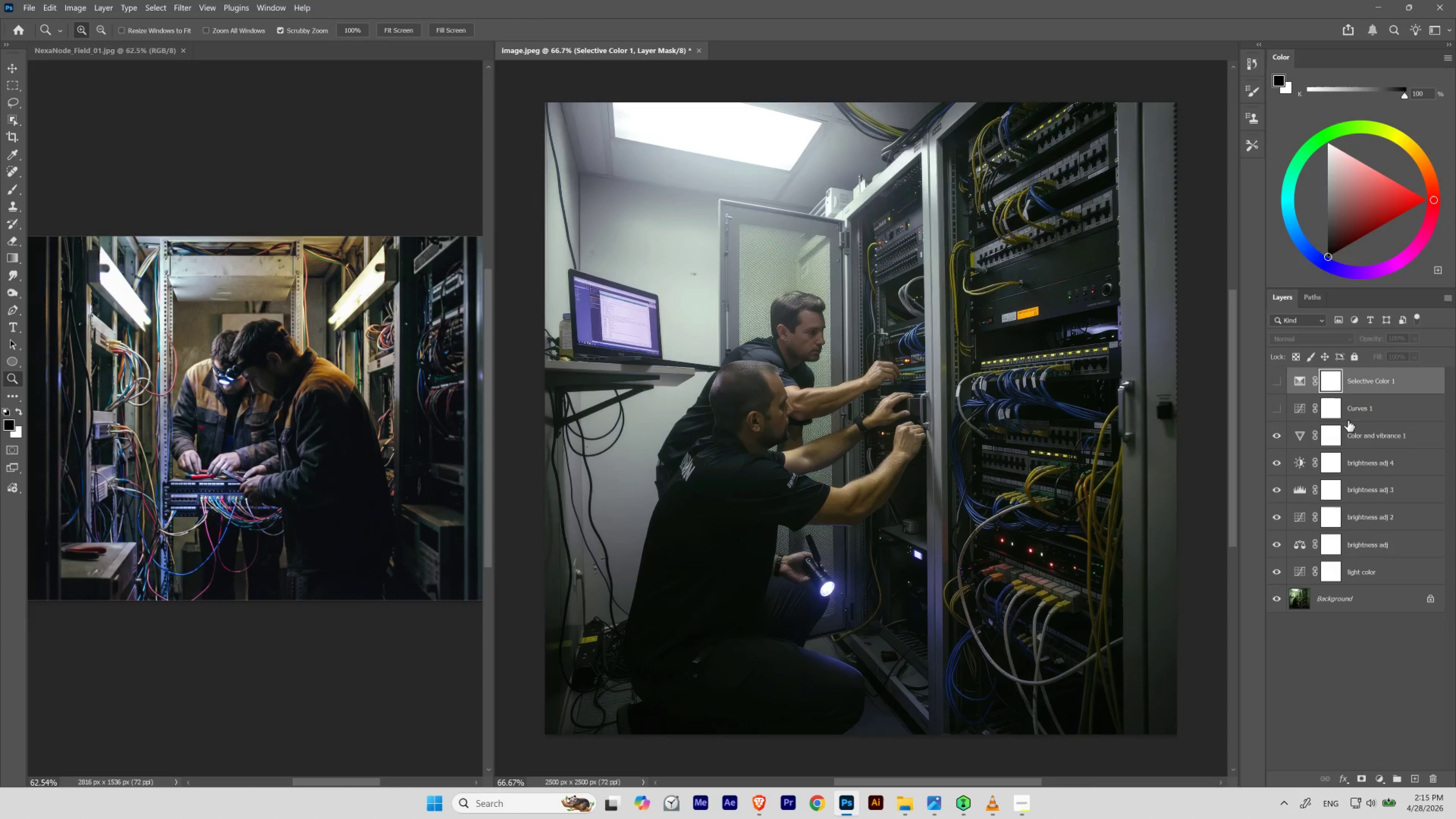 
left_click([1382, 434])
 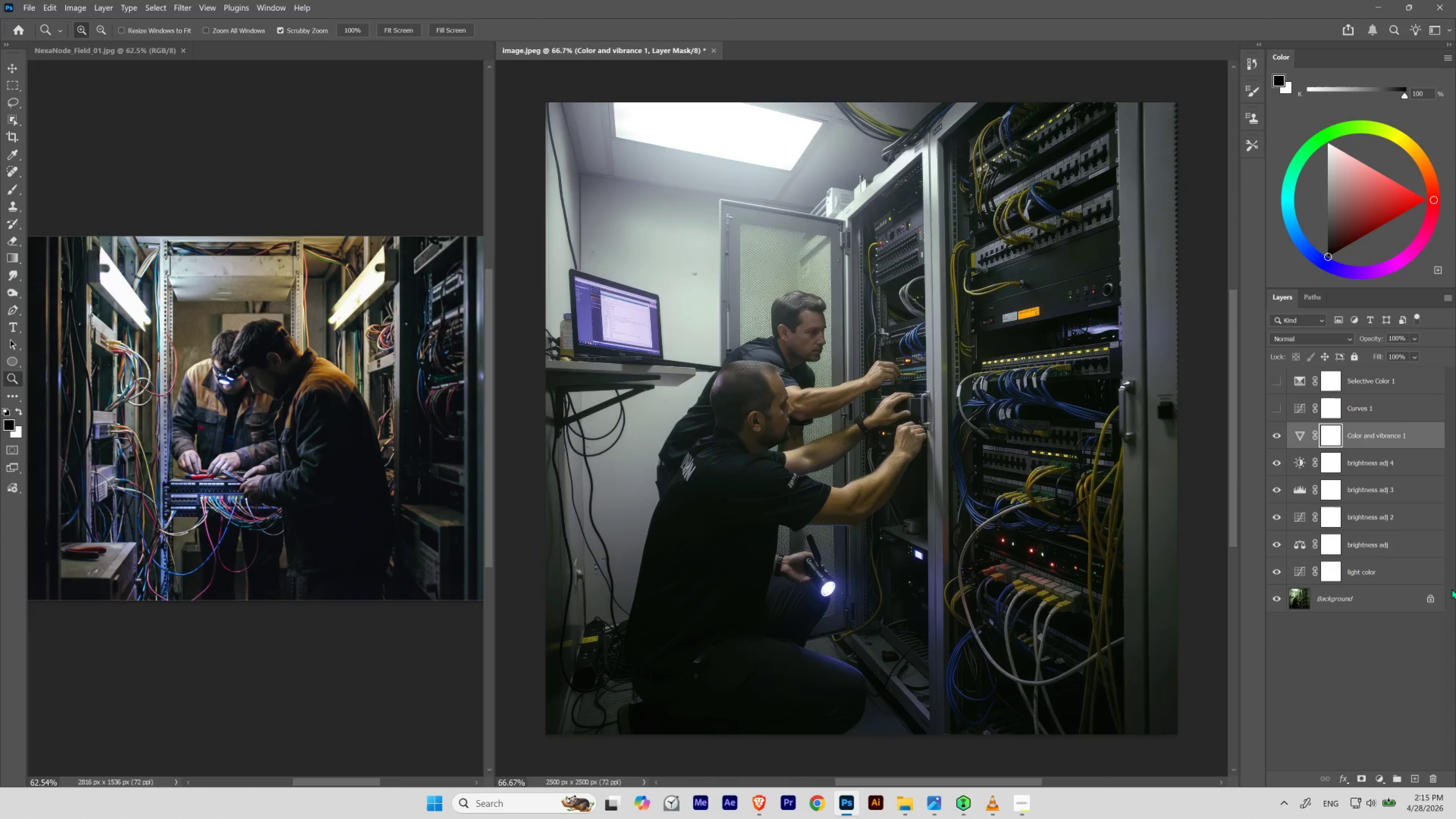 
key(Alt+Control+Shift+E)
 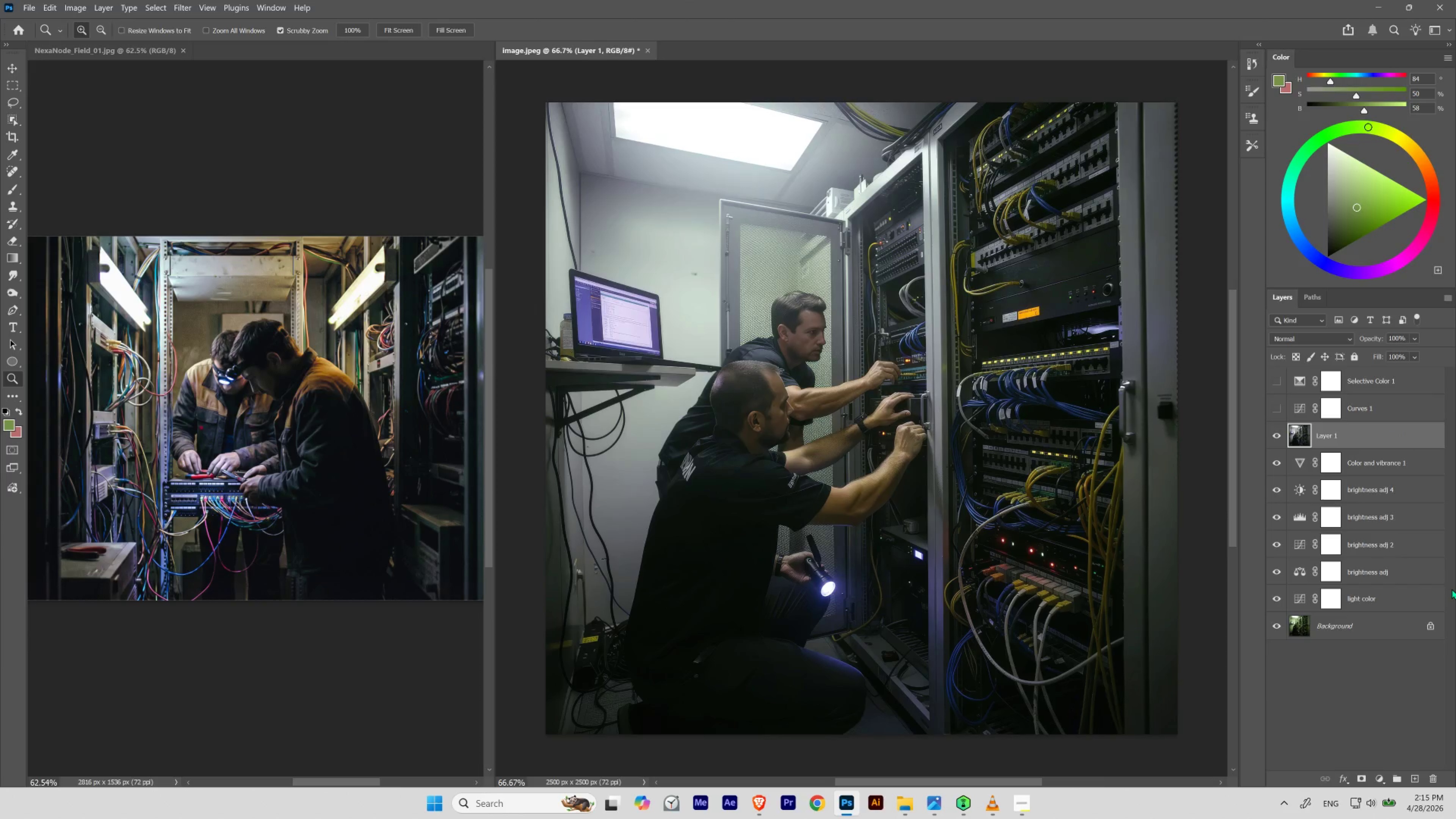 
key(Control+Z)
 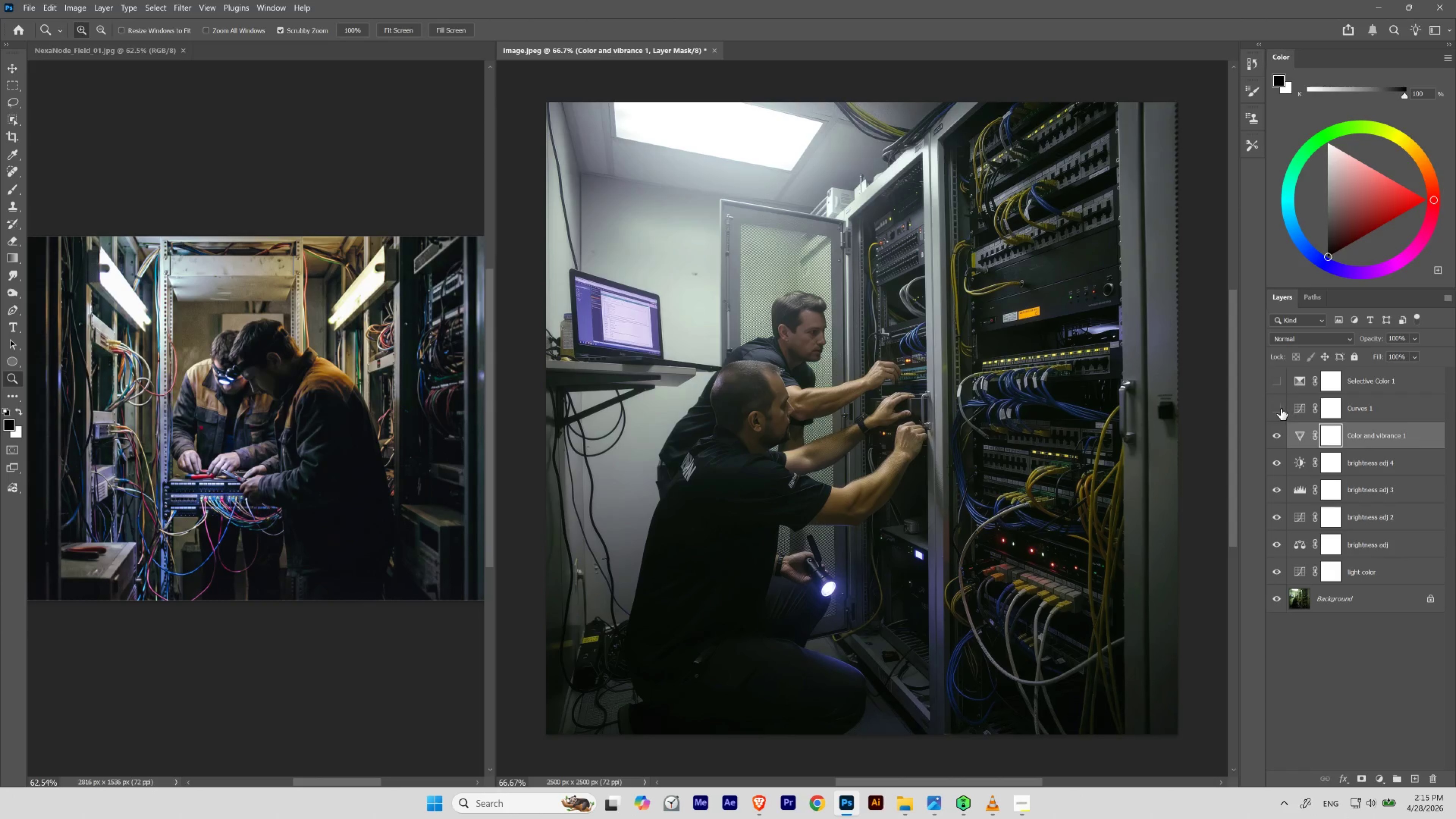 
left_click_drag(start_coordinate=[1279, 409], to_coordinate=[1278, 379])
 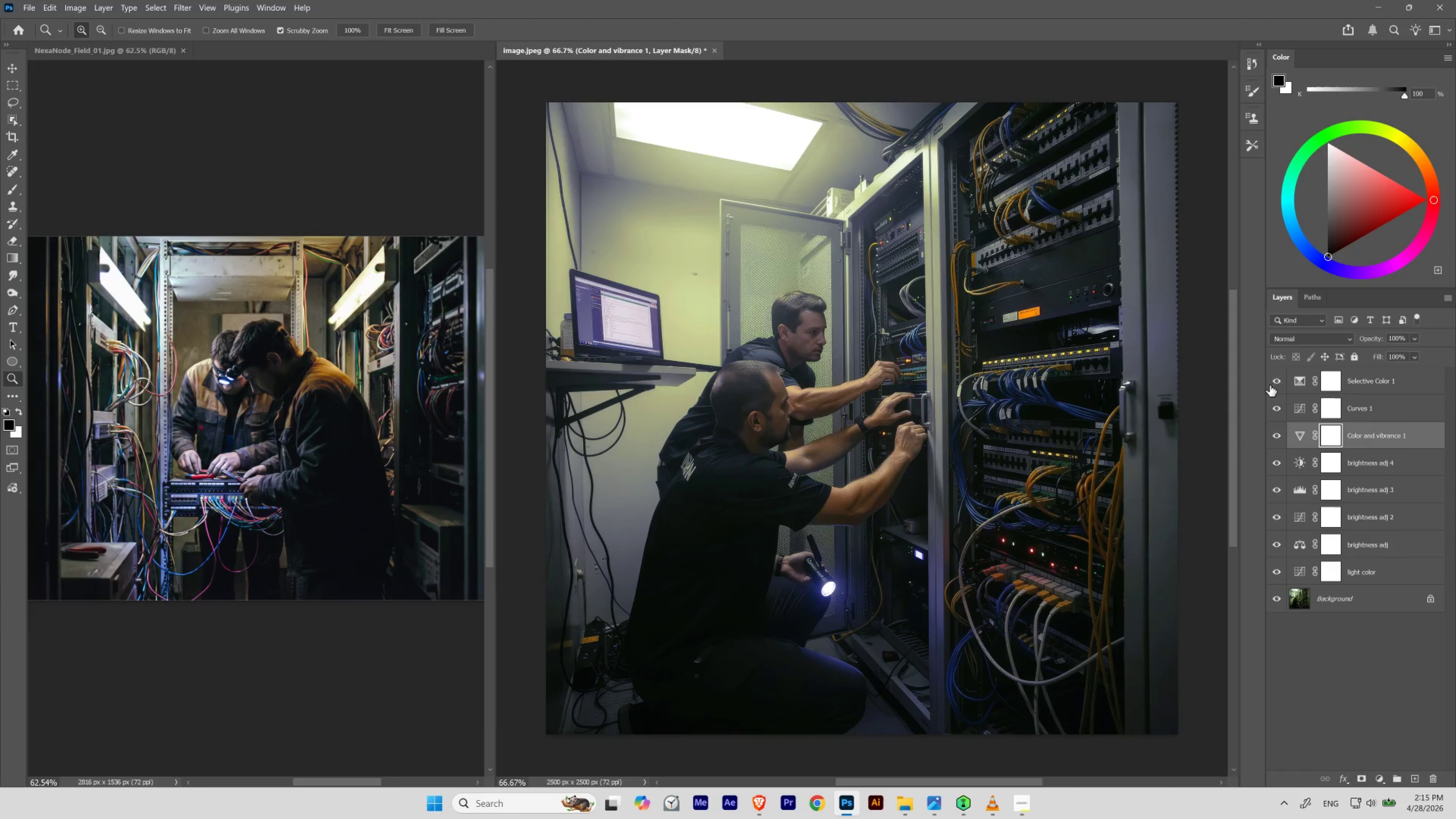 
left_click([1274, 382])
 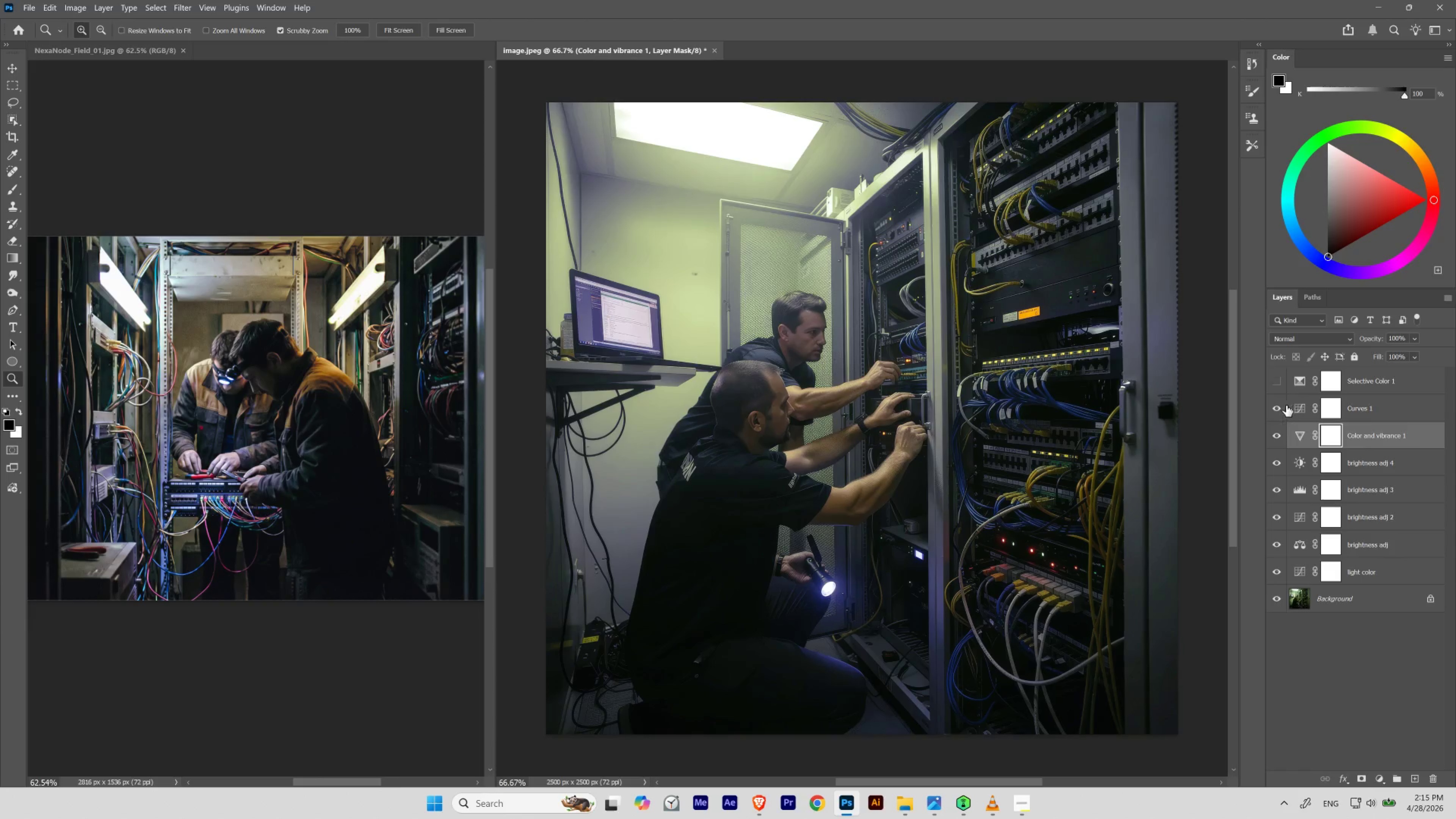 
left_click([1277, 407])
 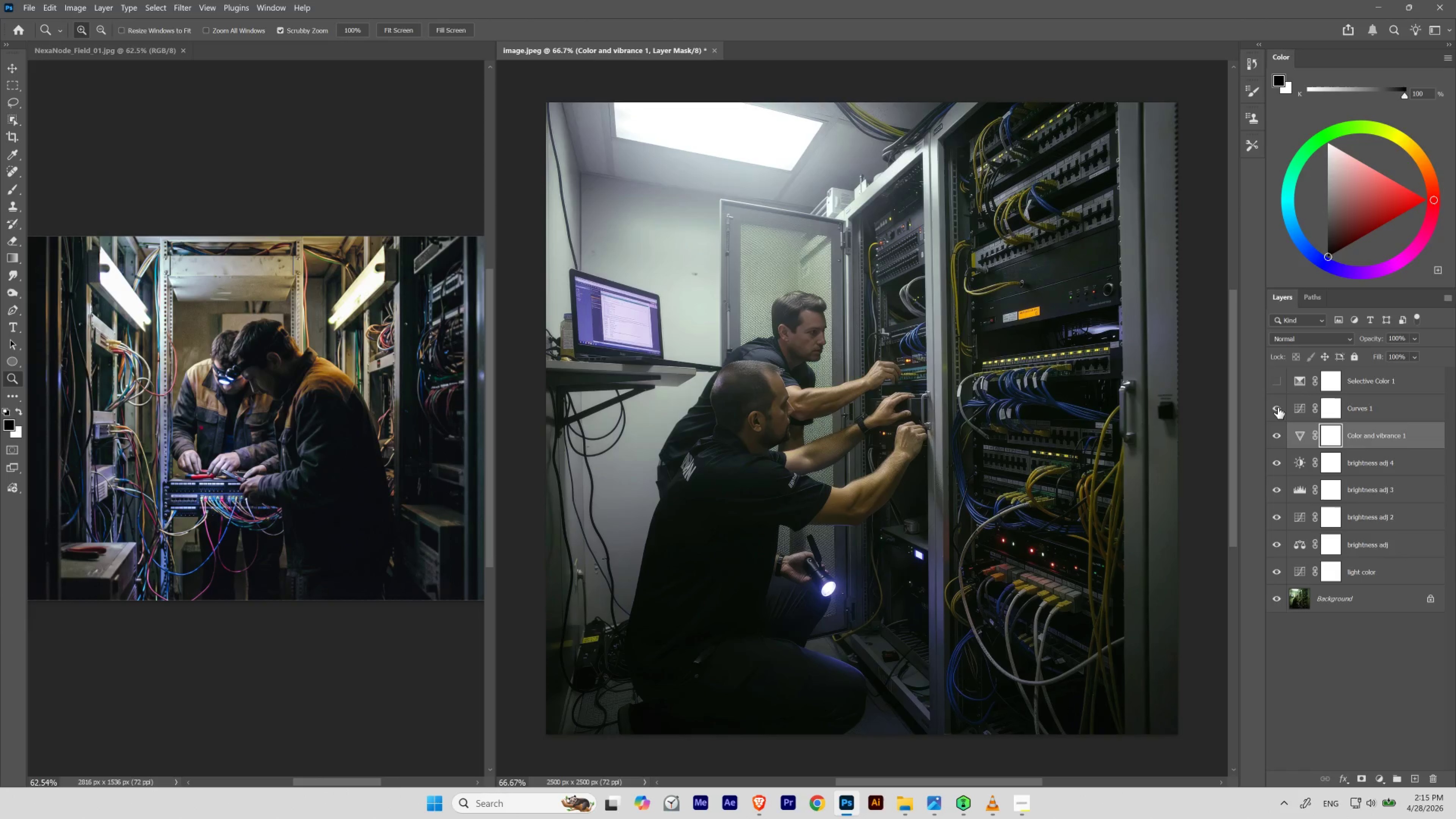 
left_click([1277, 407])
 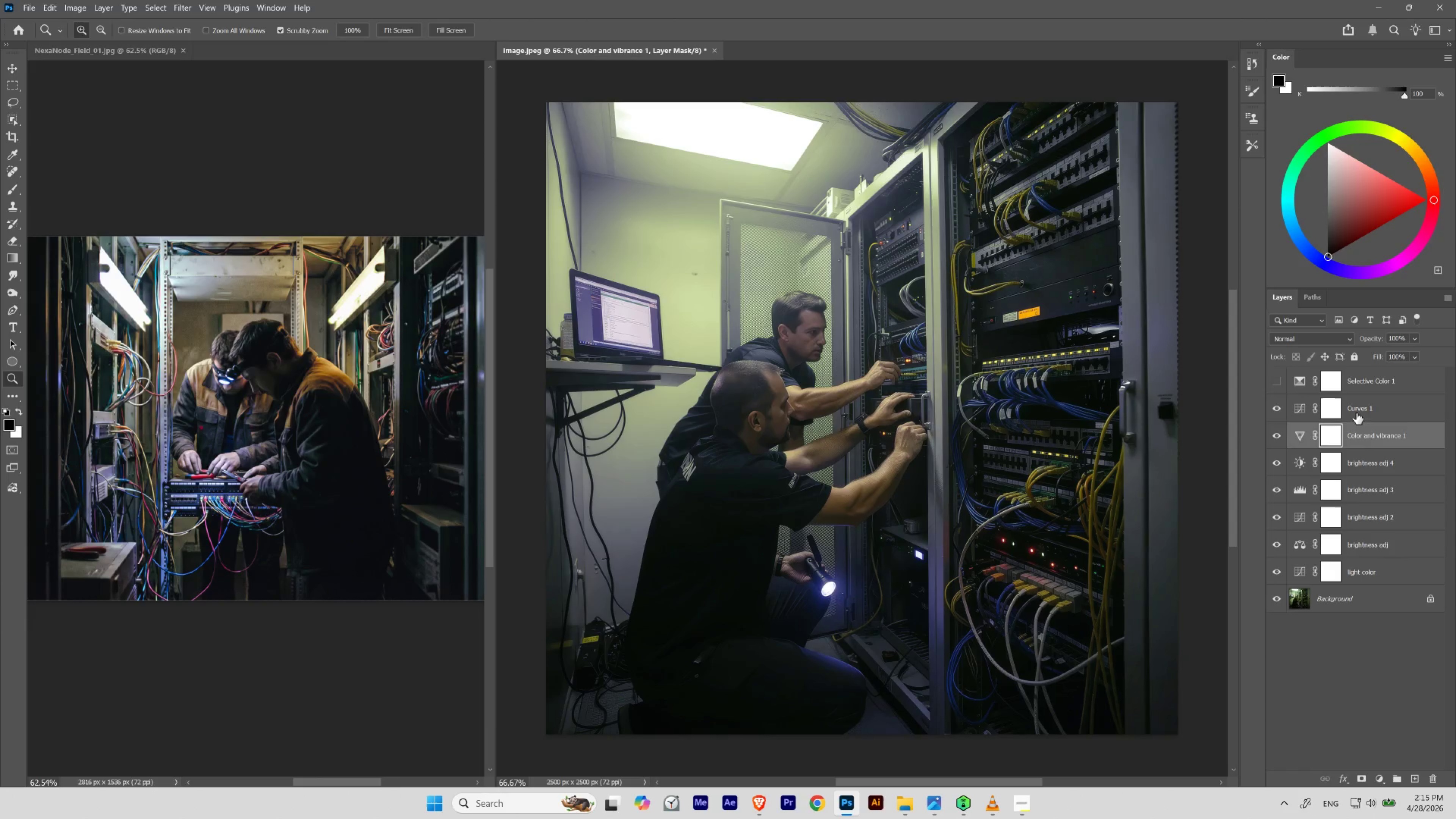 
left_click([1375, 410])
 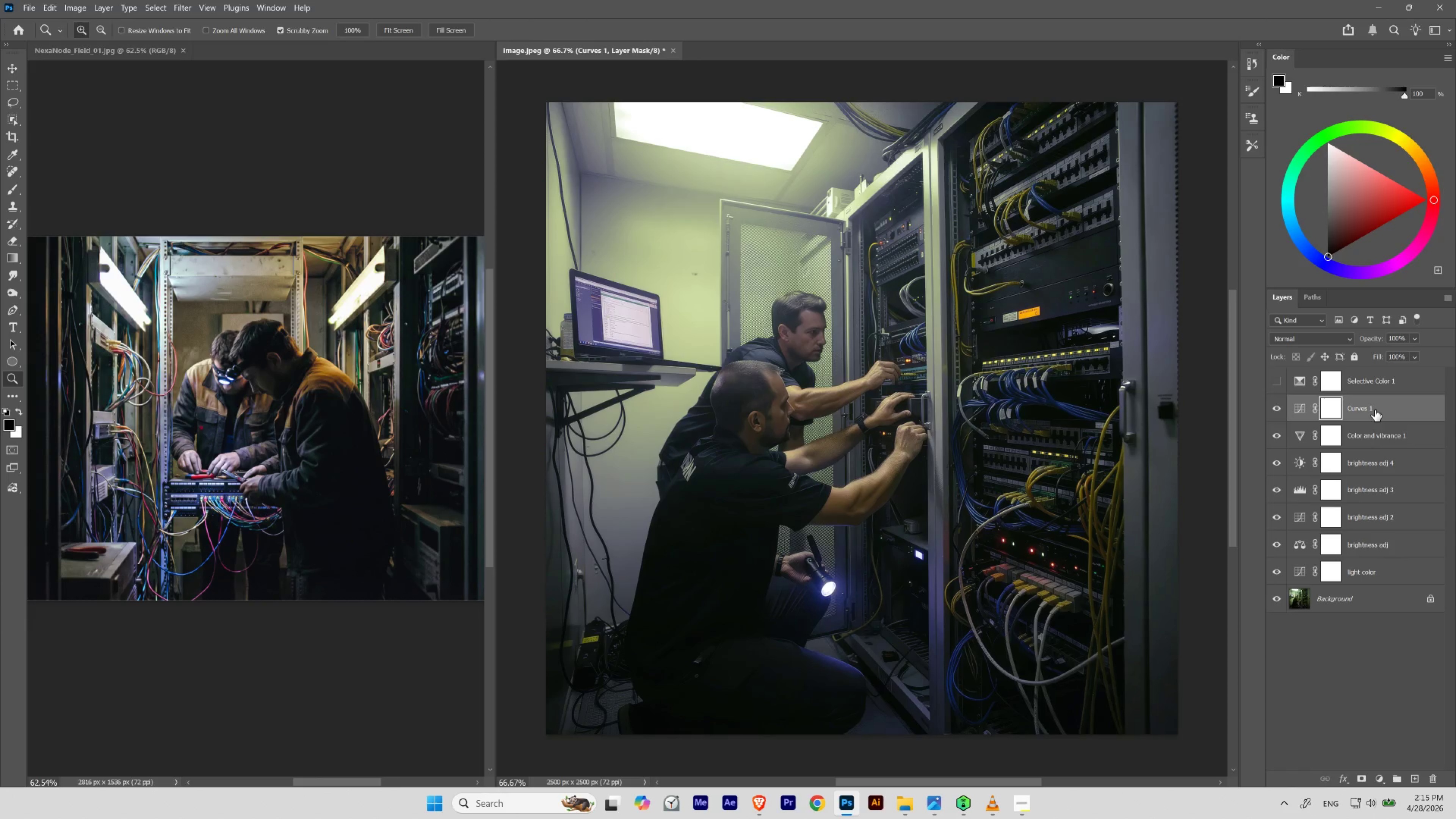 
key(V)
 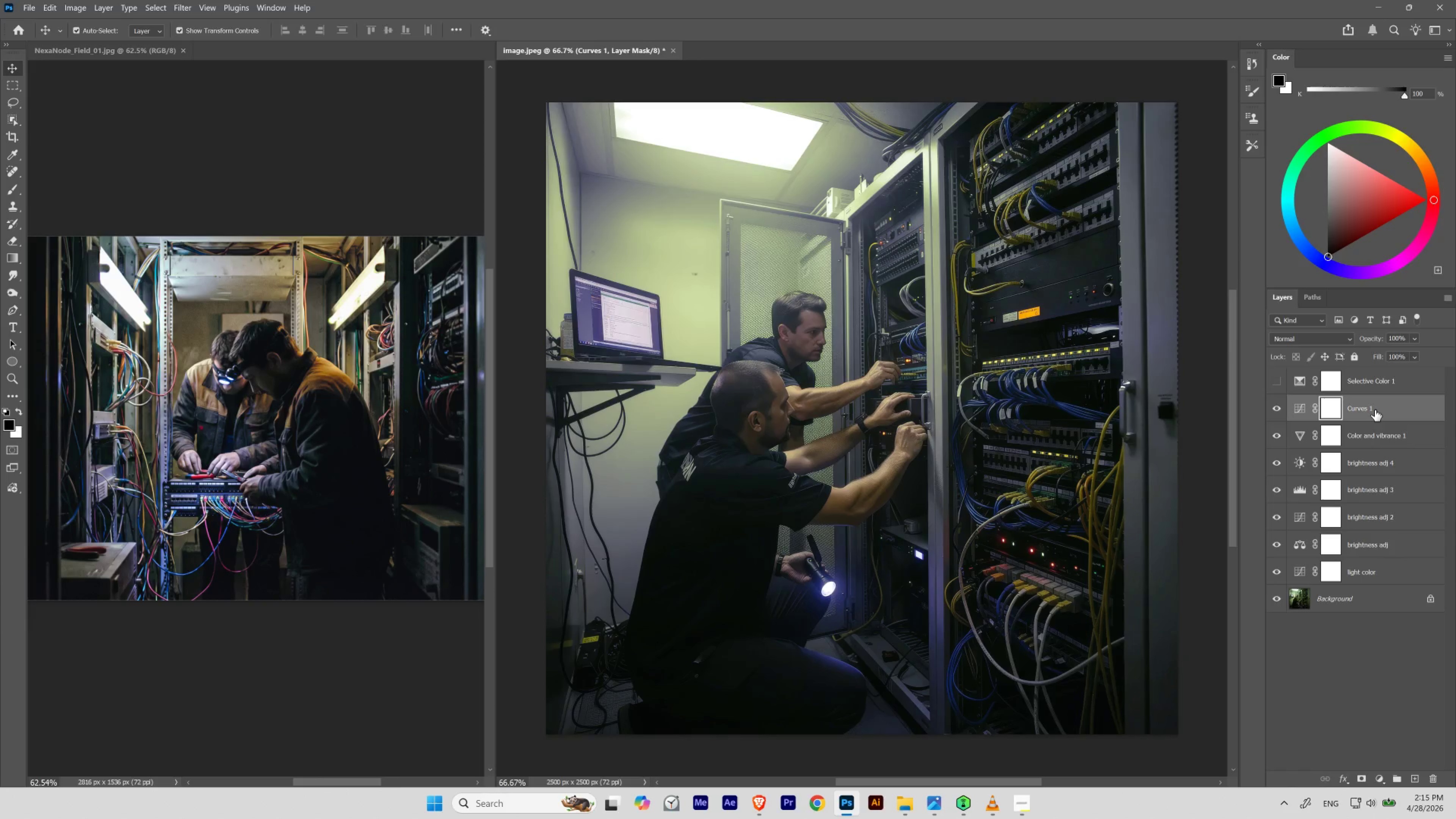 
key(Numpad5)
 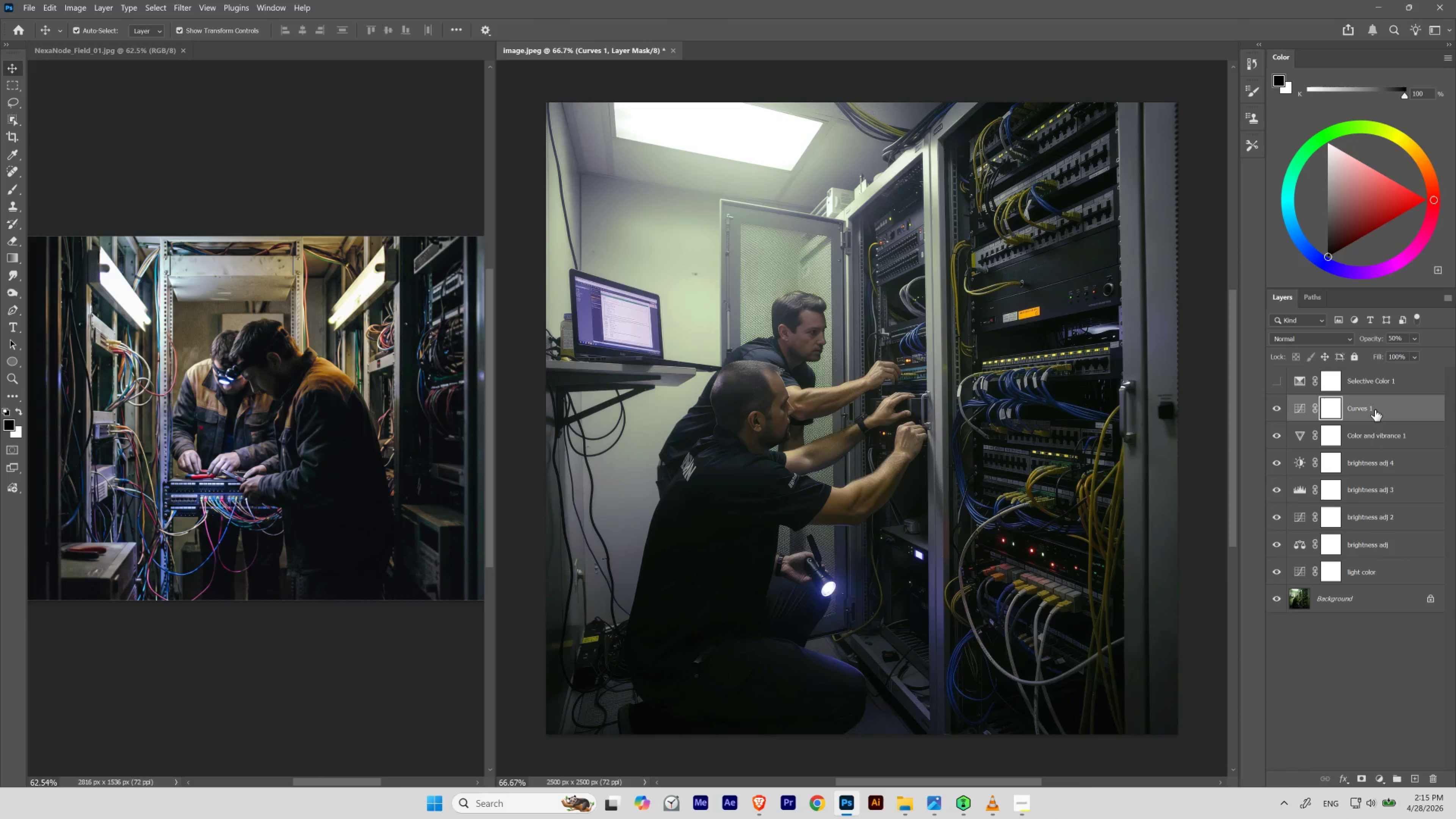 
key(Control+Z)
 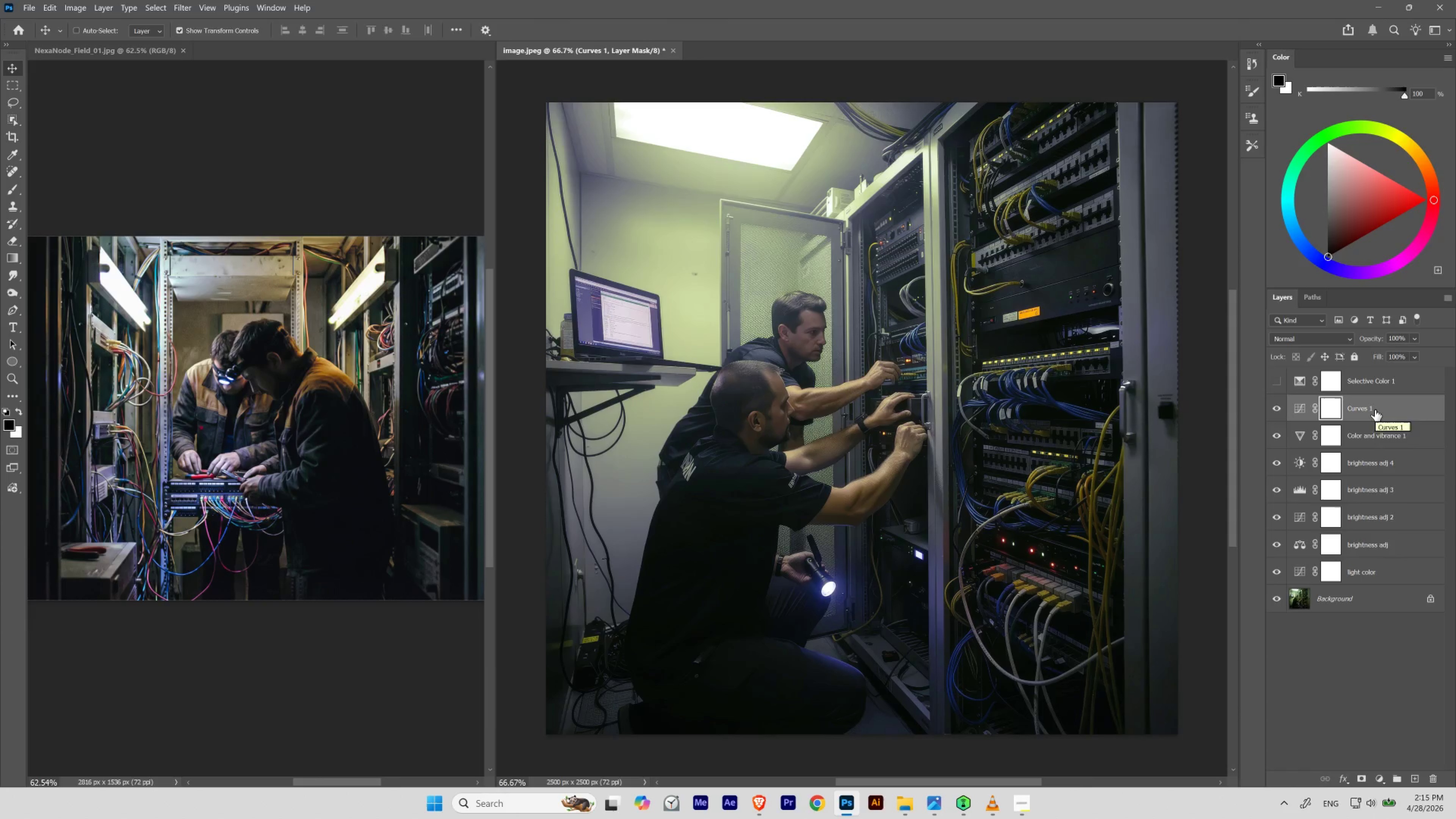 
key(Control+Shift+Z)
 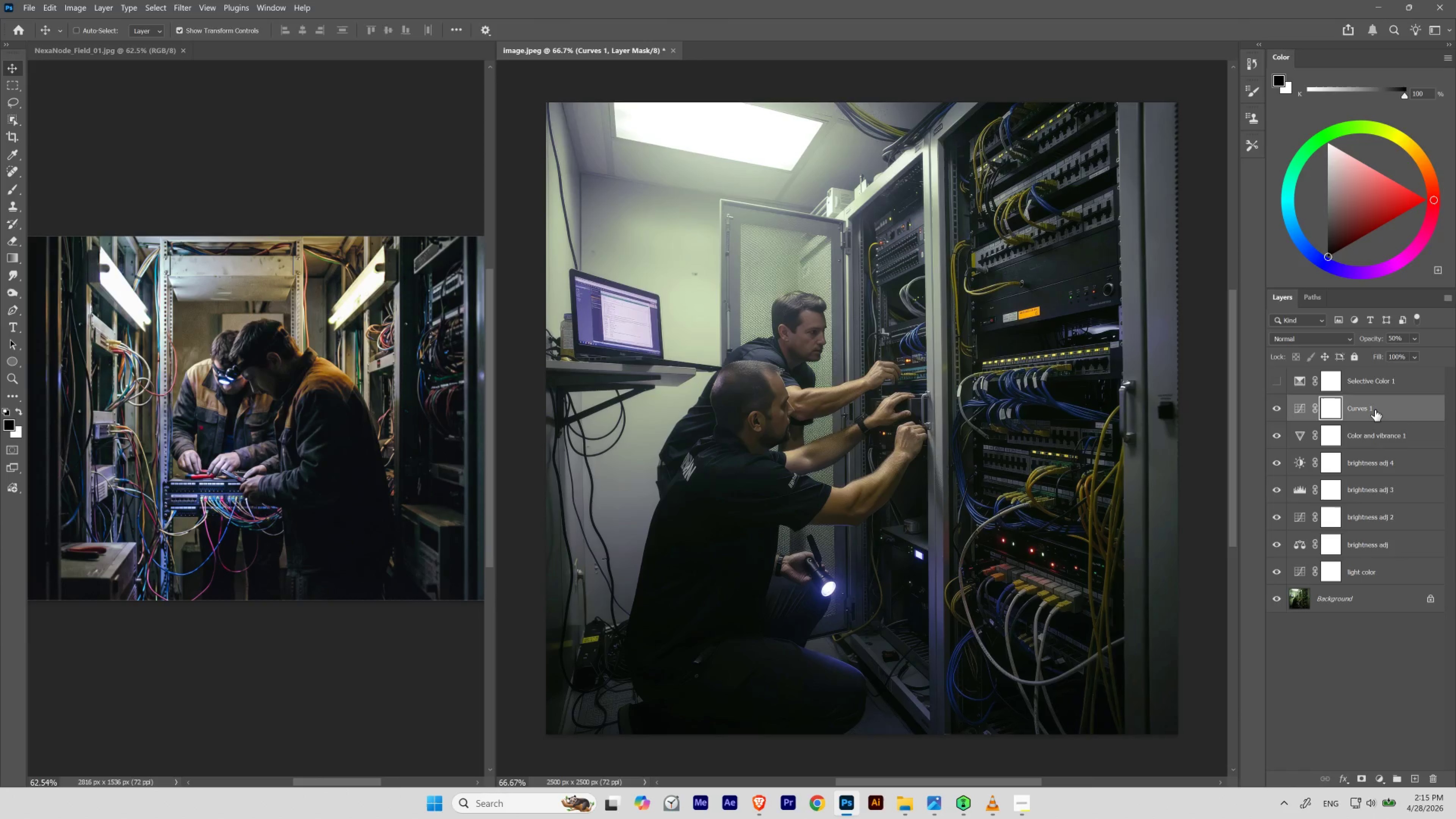 
key(Control+Z)
 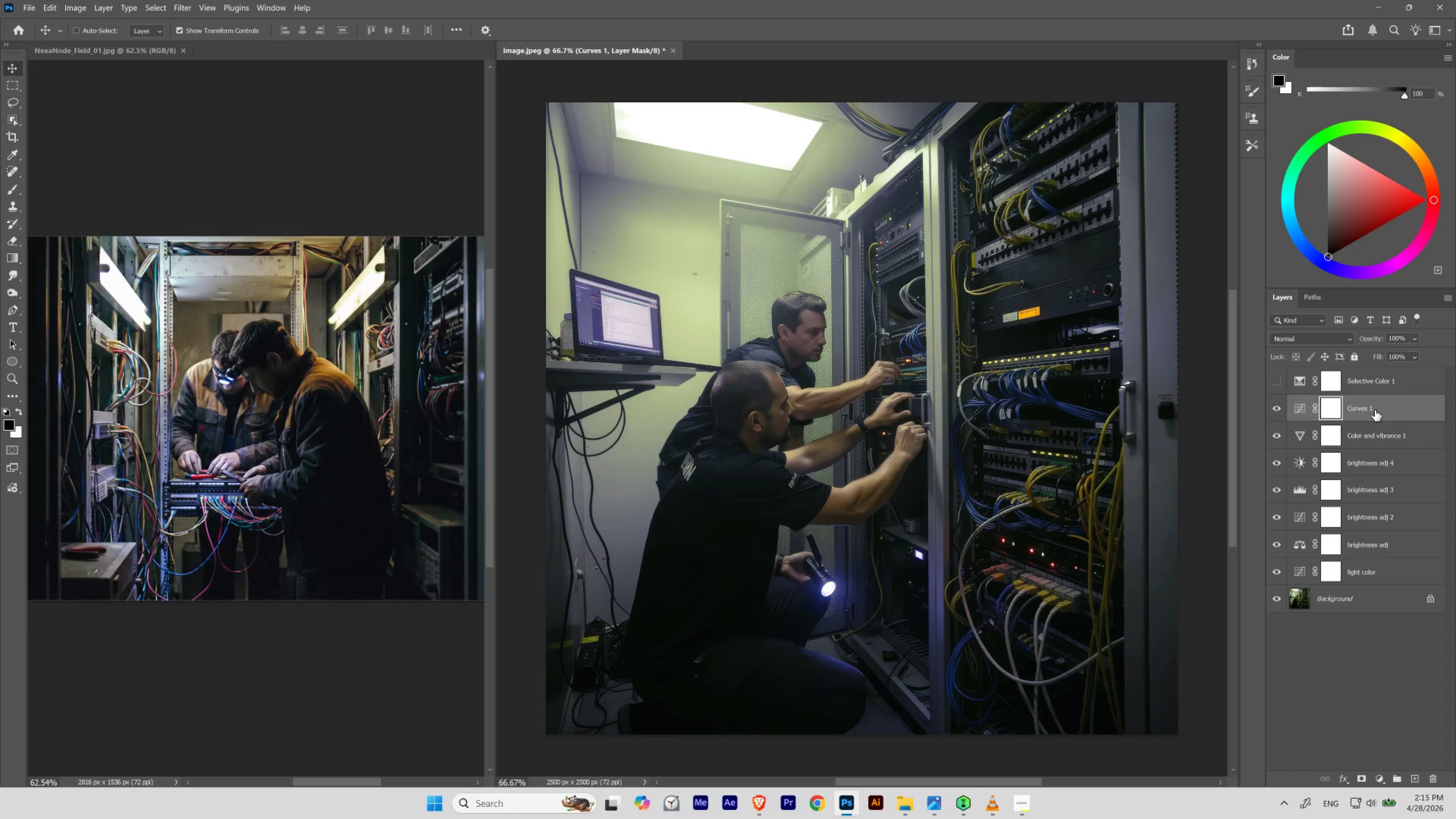 
key(Control+Shift+Z)
 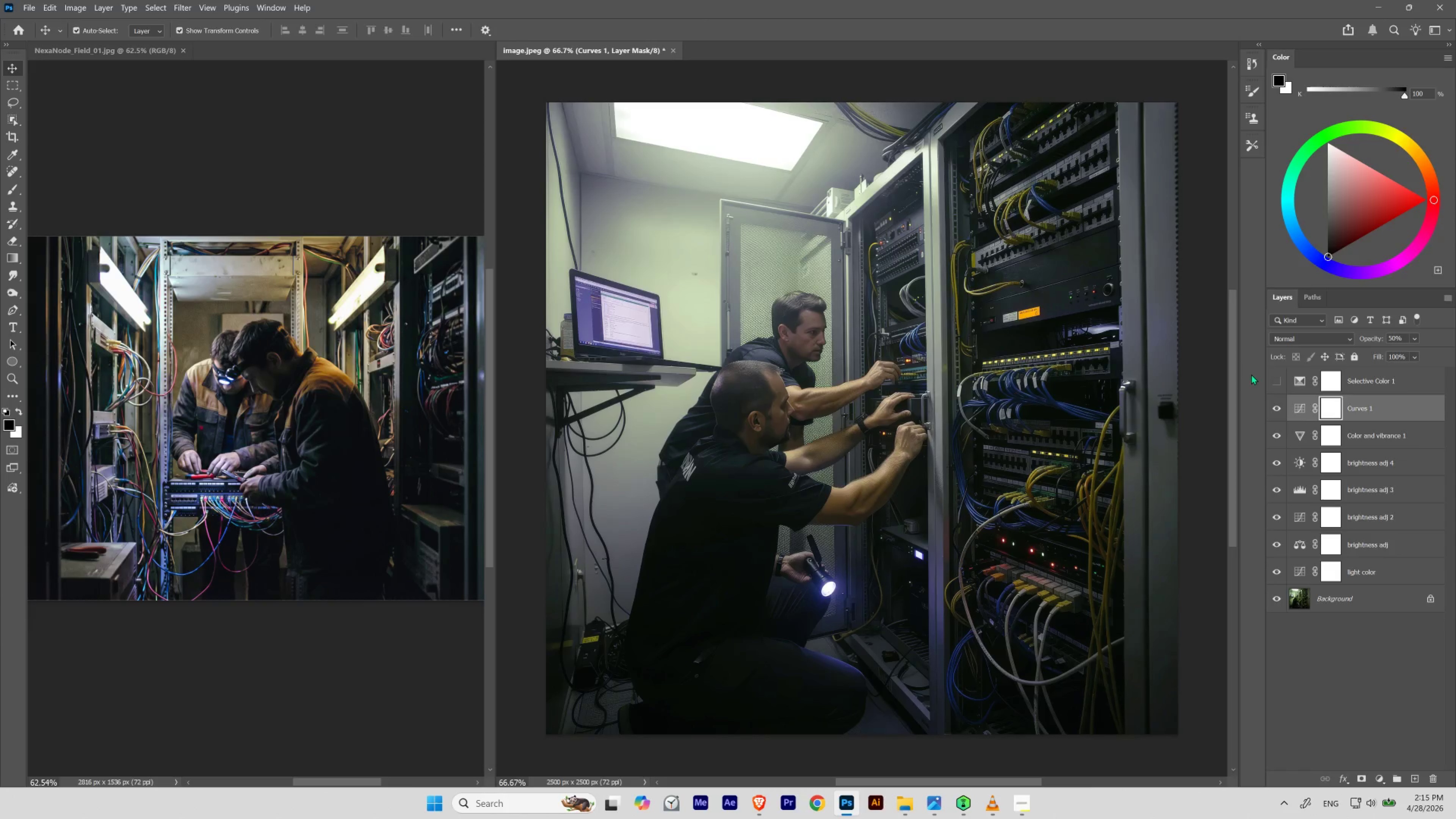 
left_click([1275, 381])
 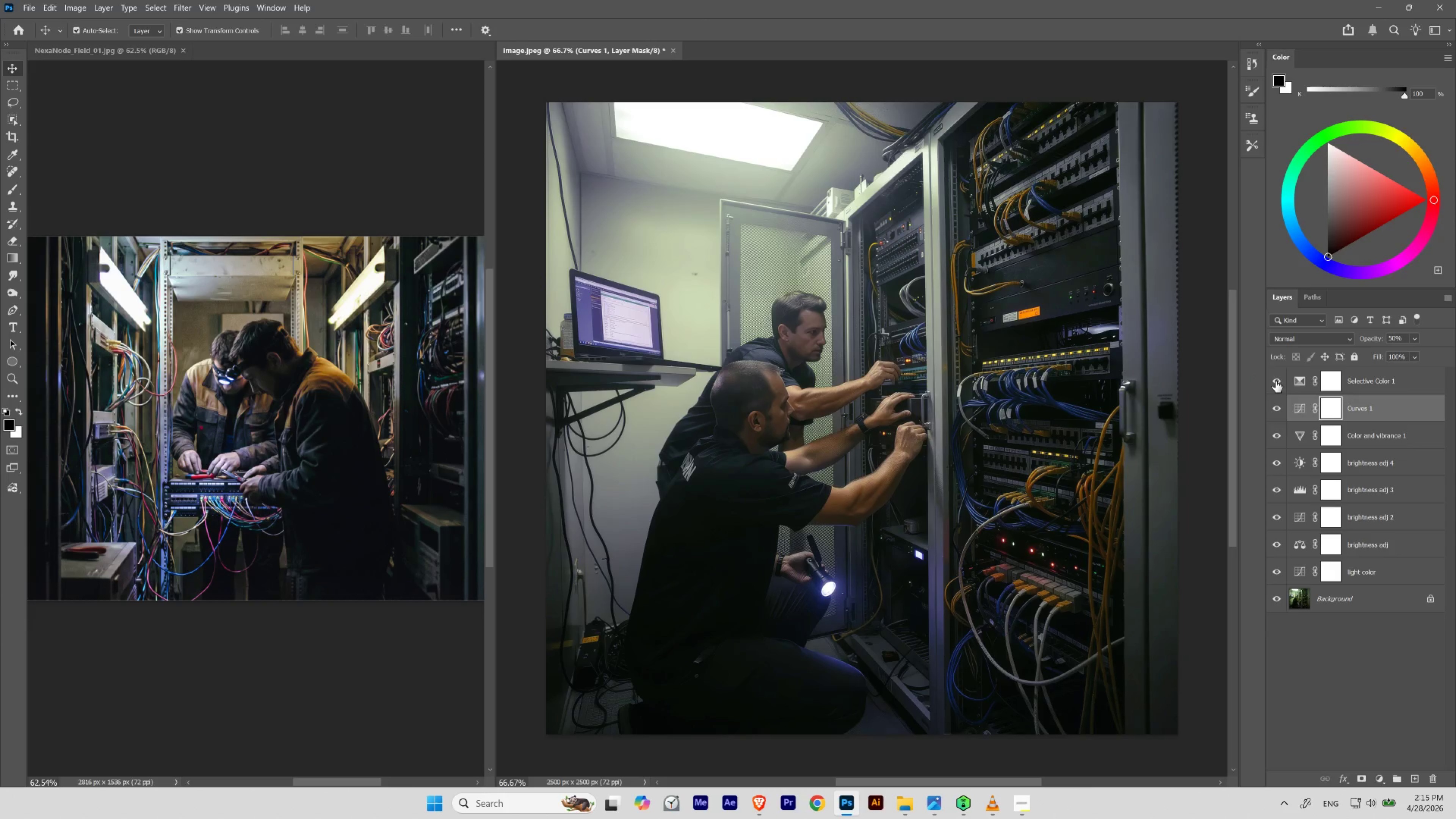 
left_click([1275, 381])
 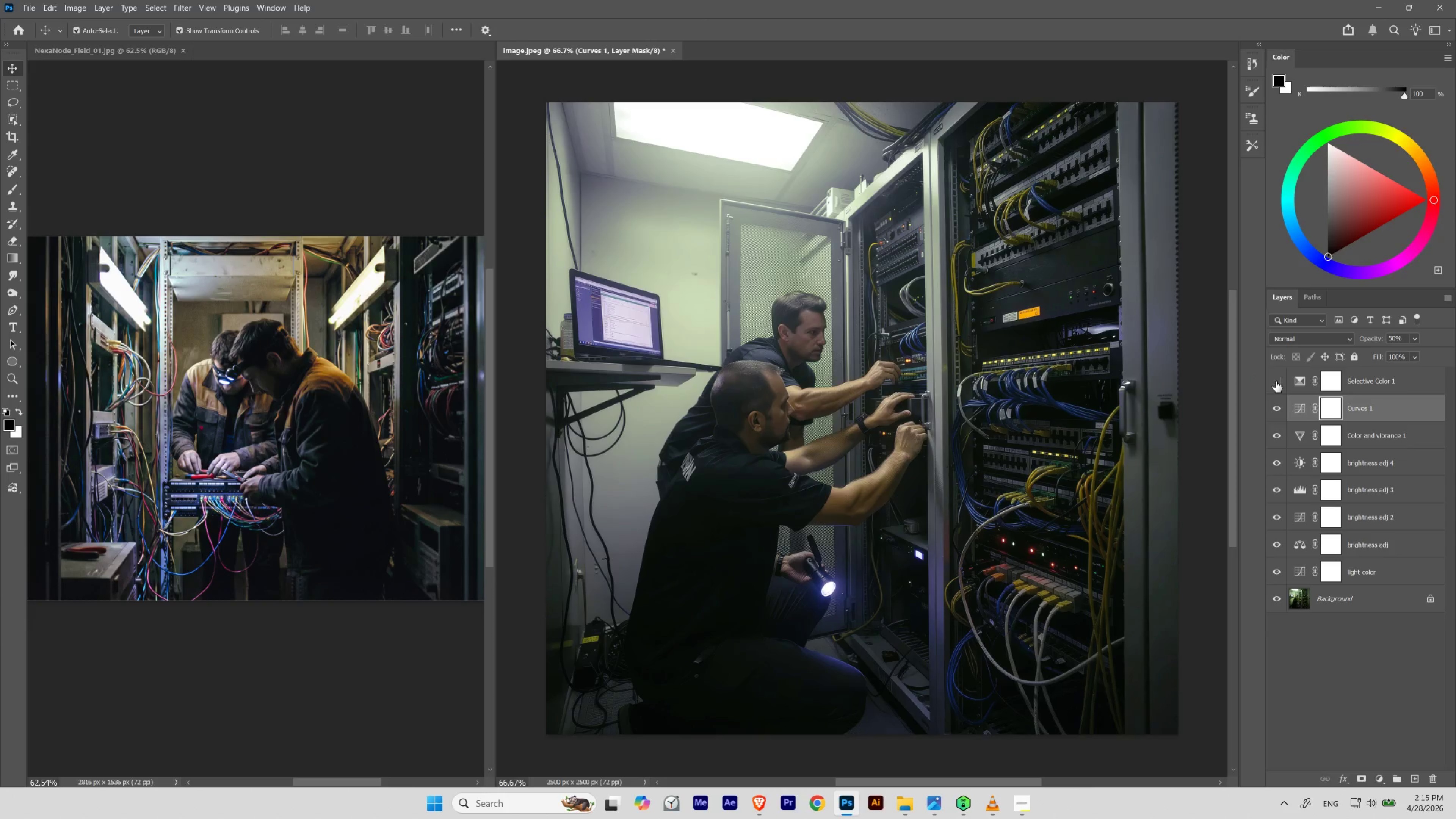 
left_click([1275, 381])
 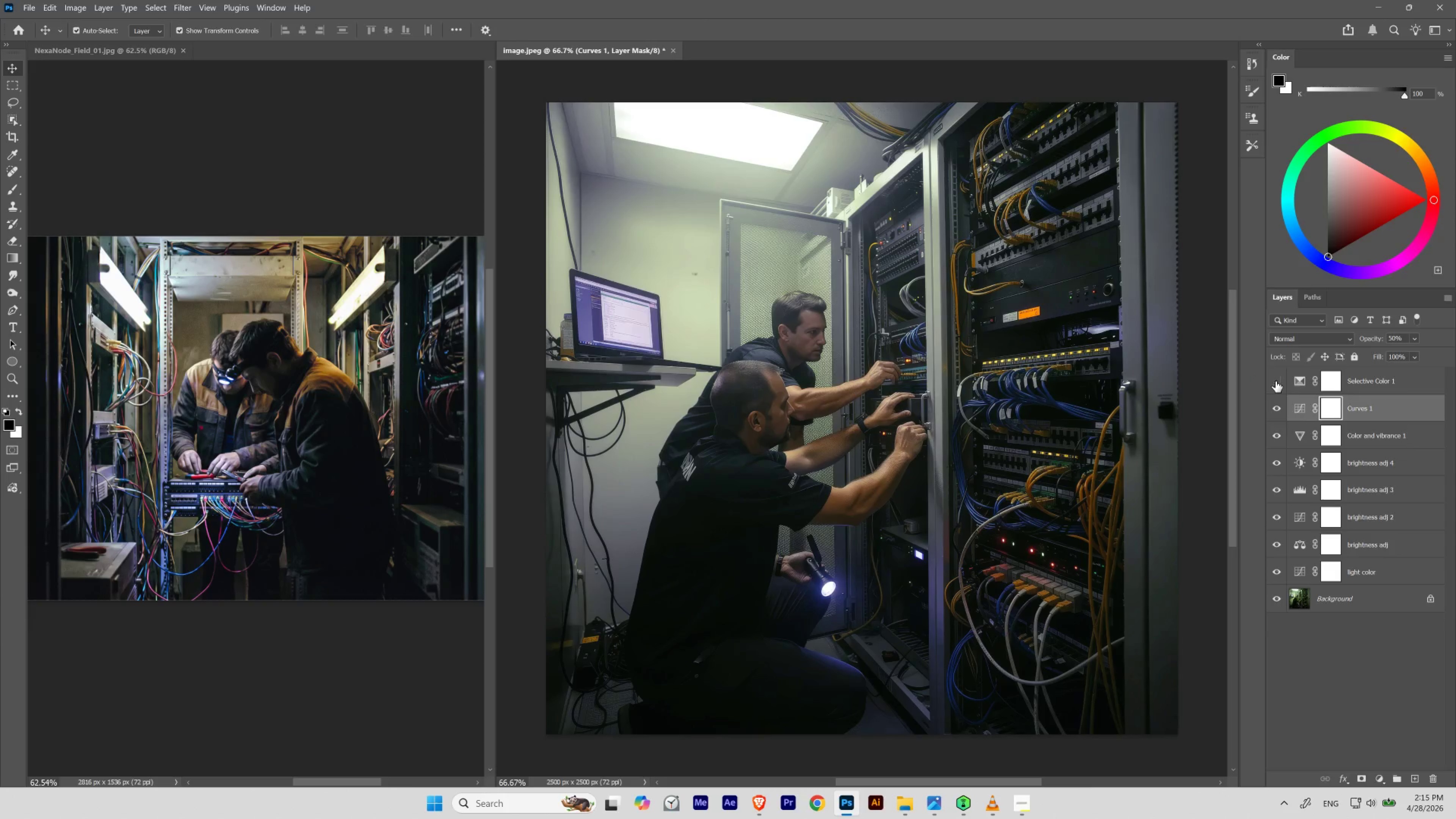 
left_click([1275, 381])
 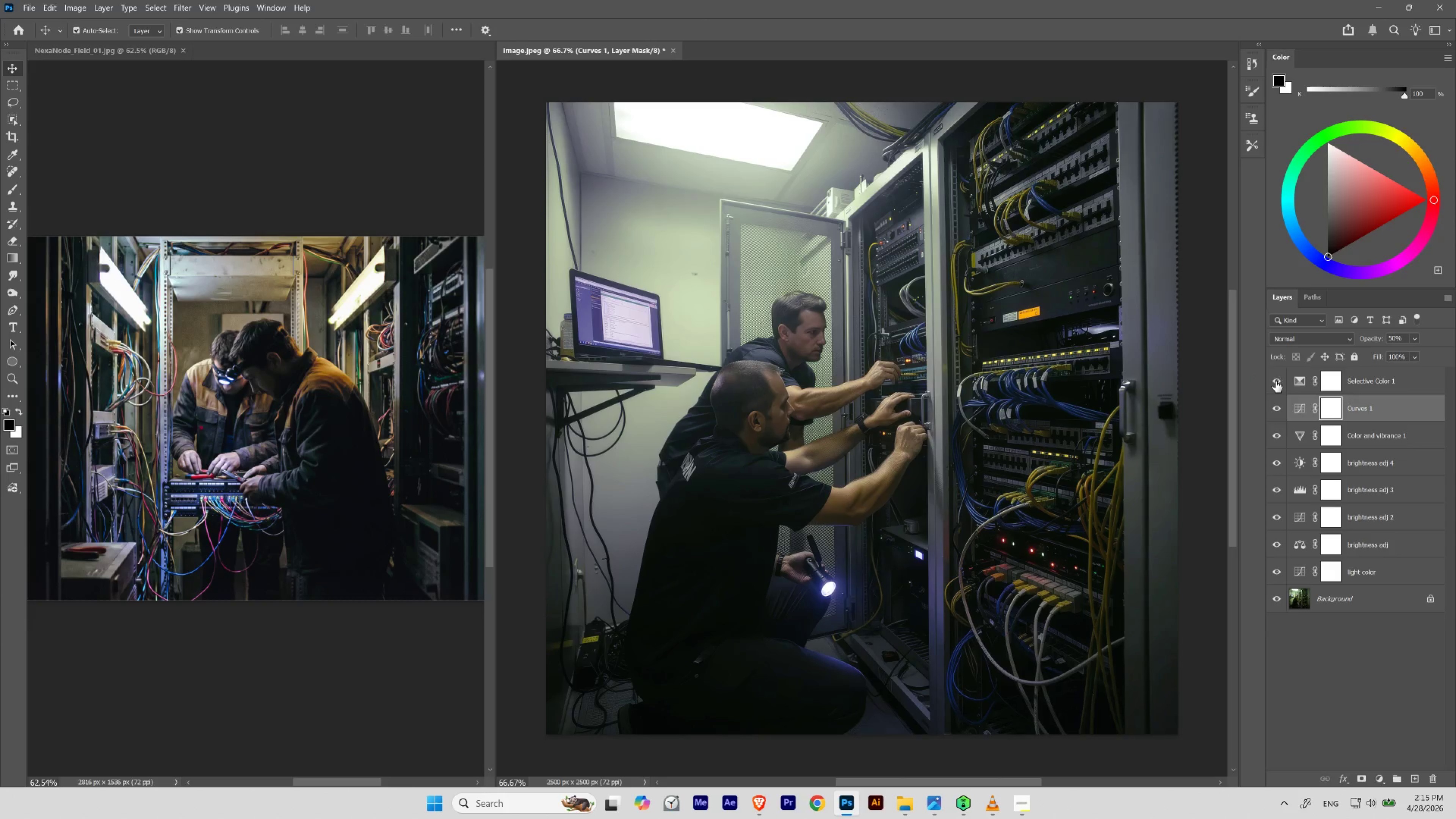 
left_click([1275, 381])
 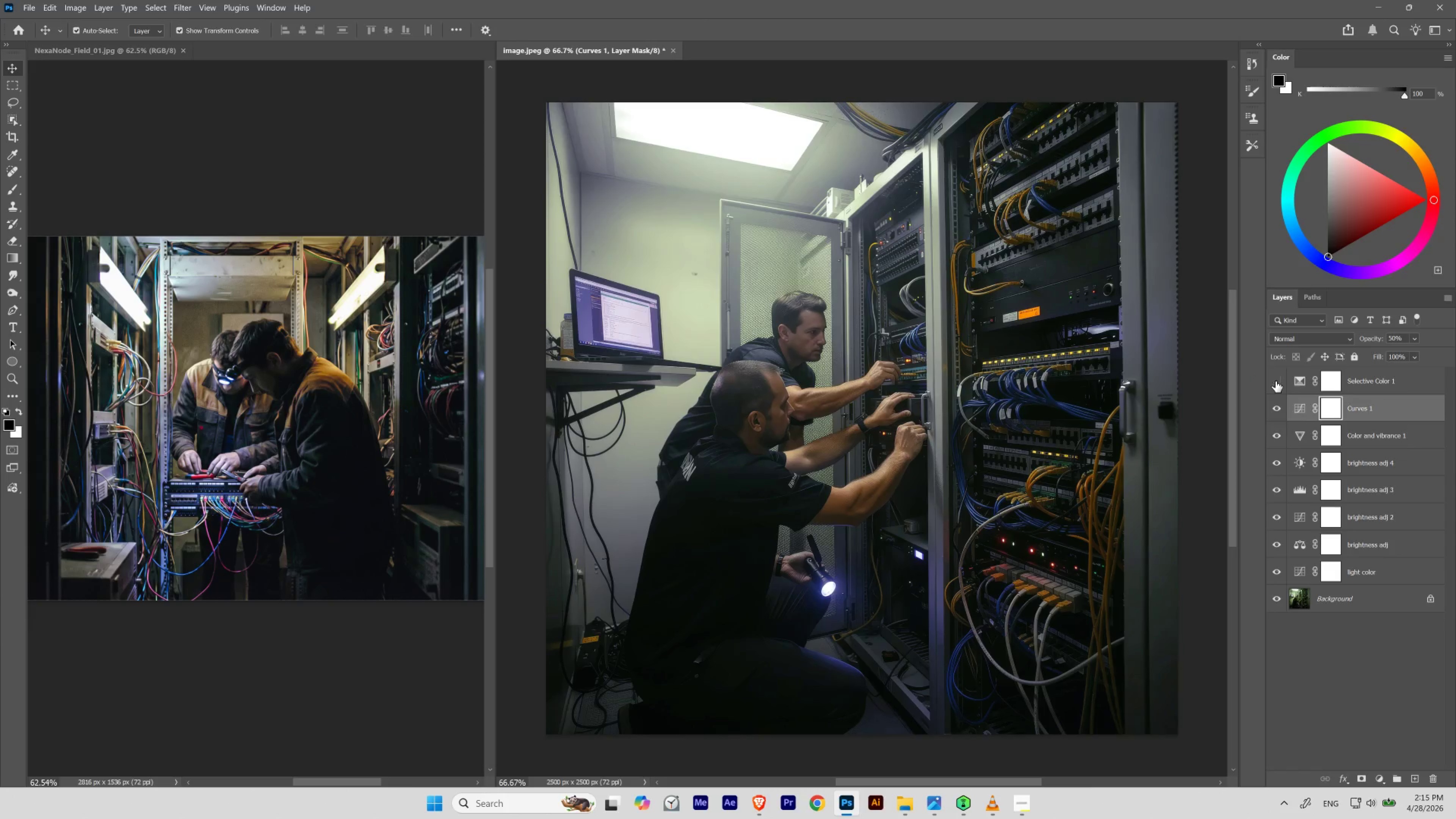 
double_click([1275, 381])
 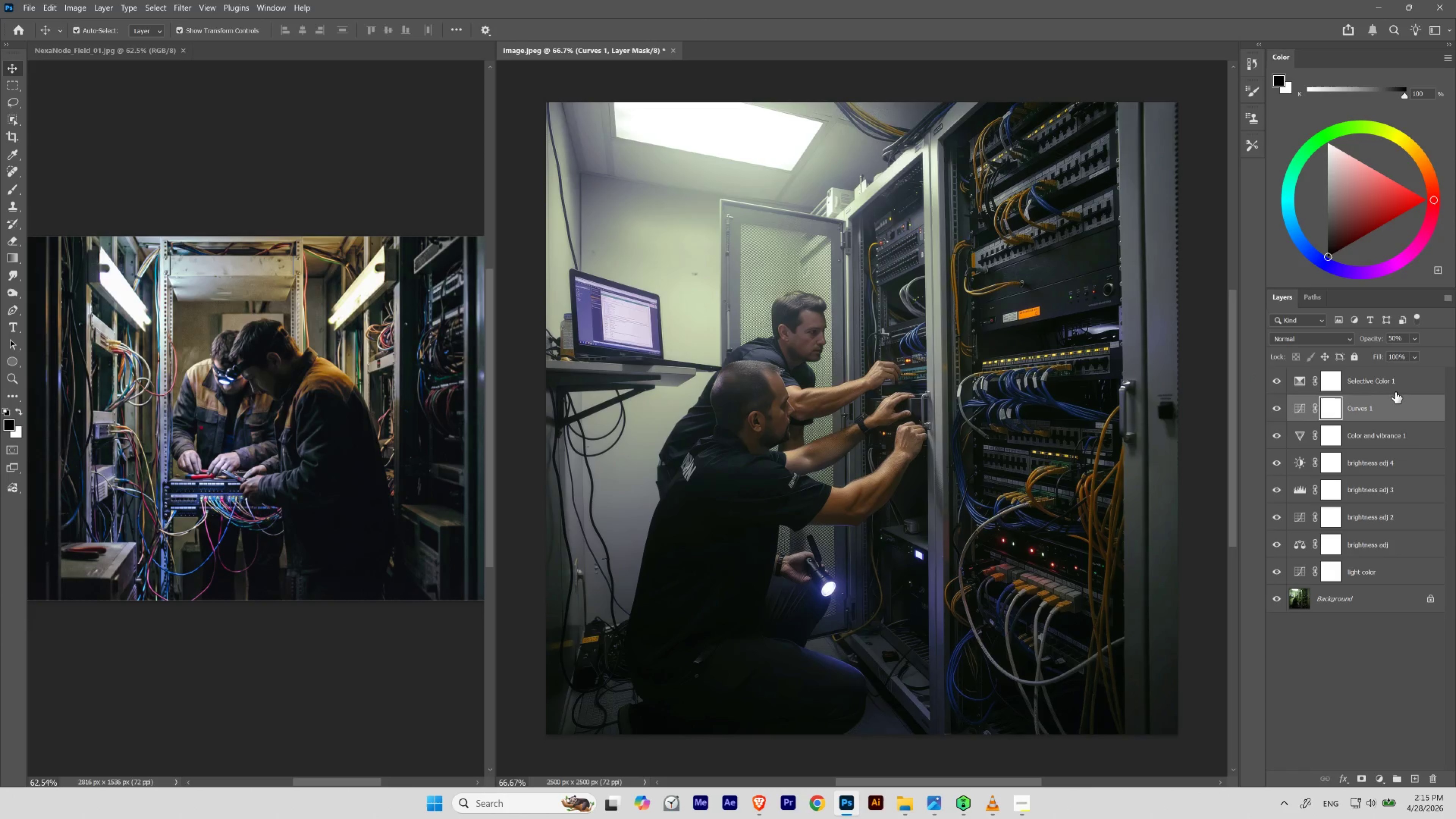 
left_click([1397, 392])
 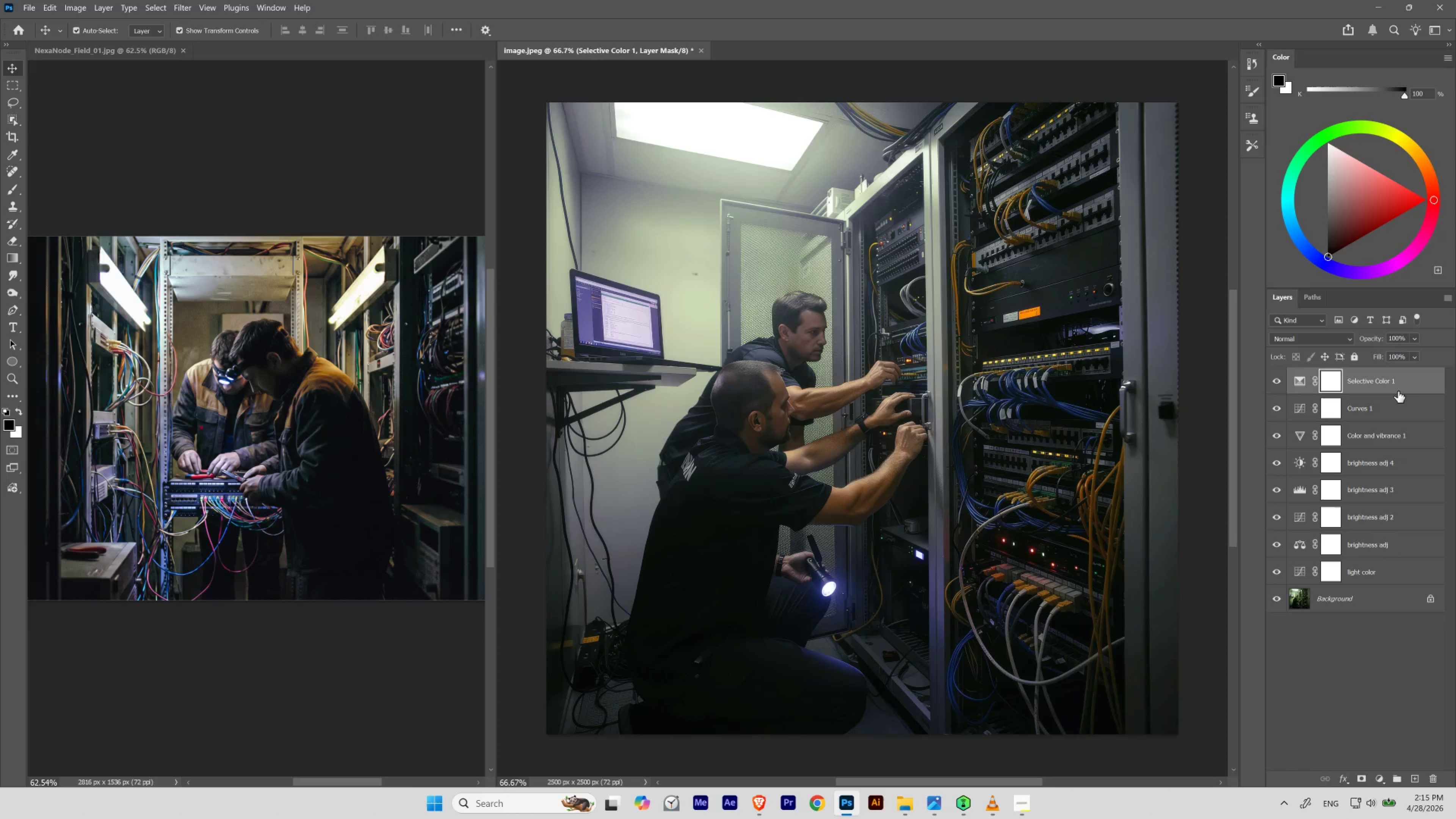 
key(V)
 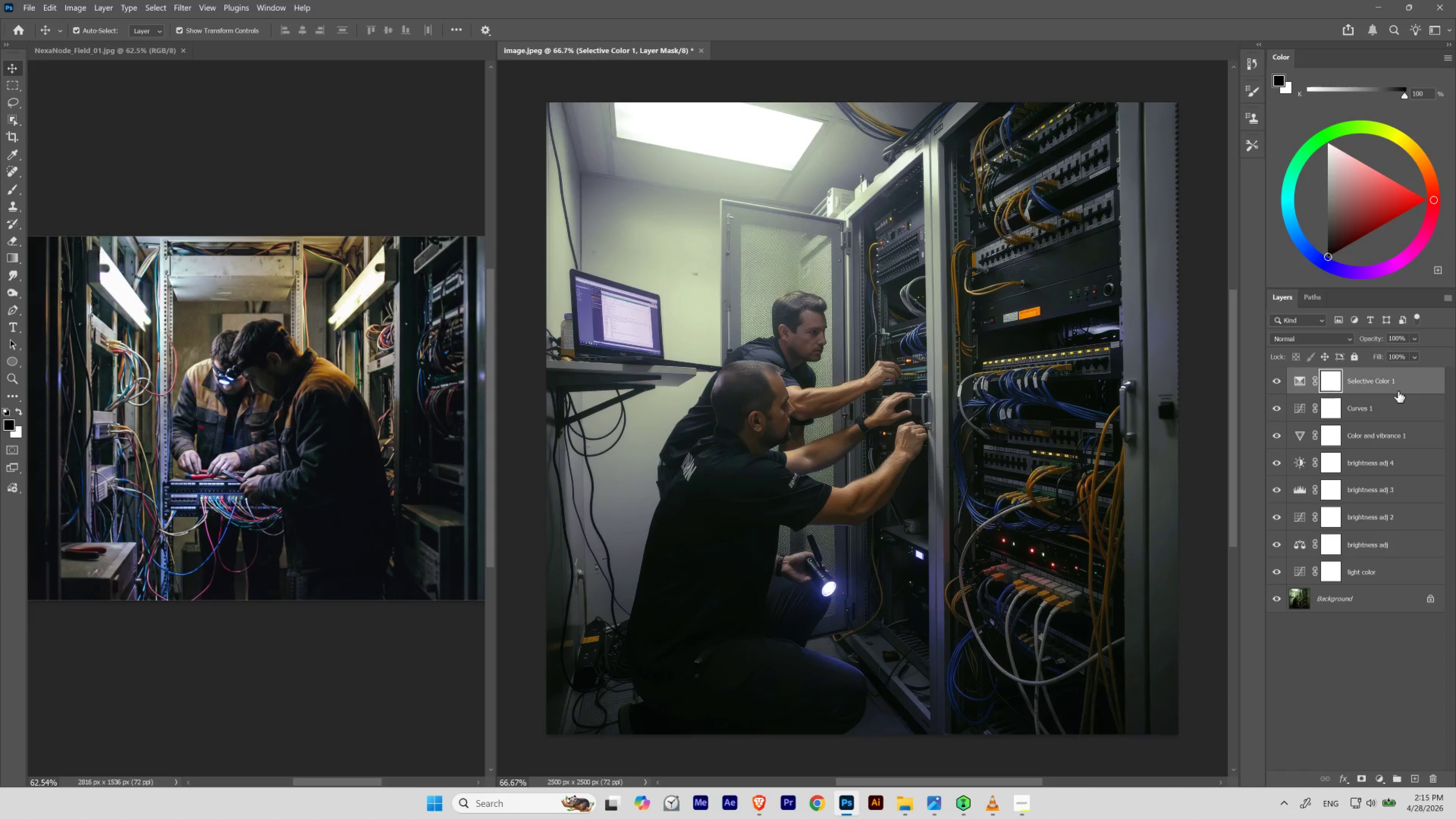 
key(Numpad7)
 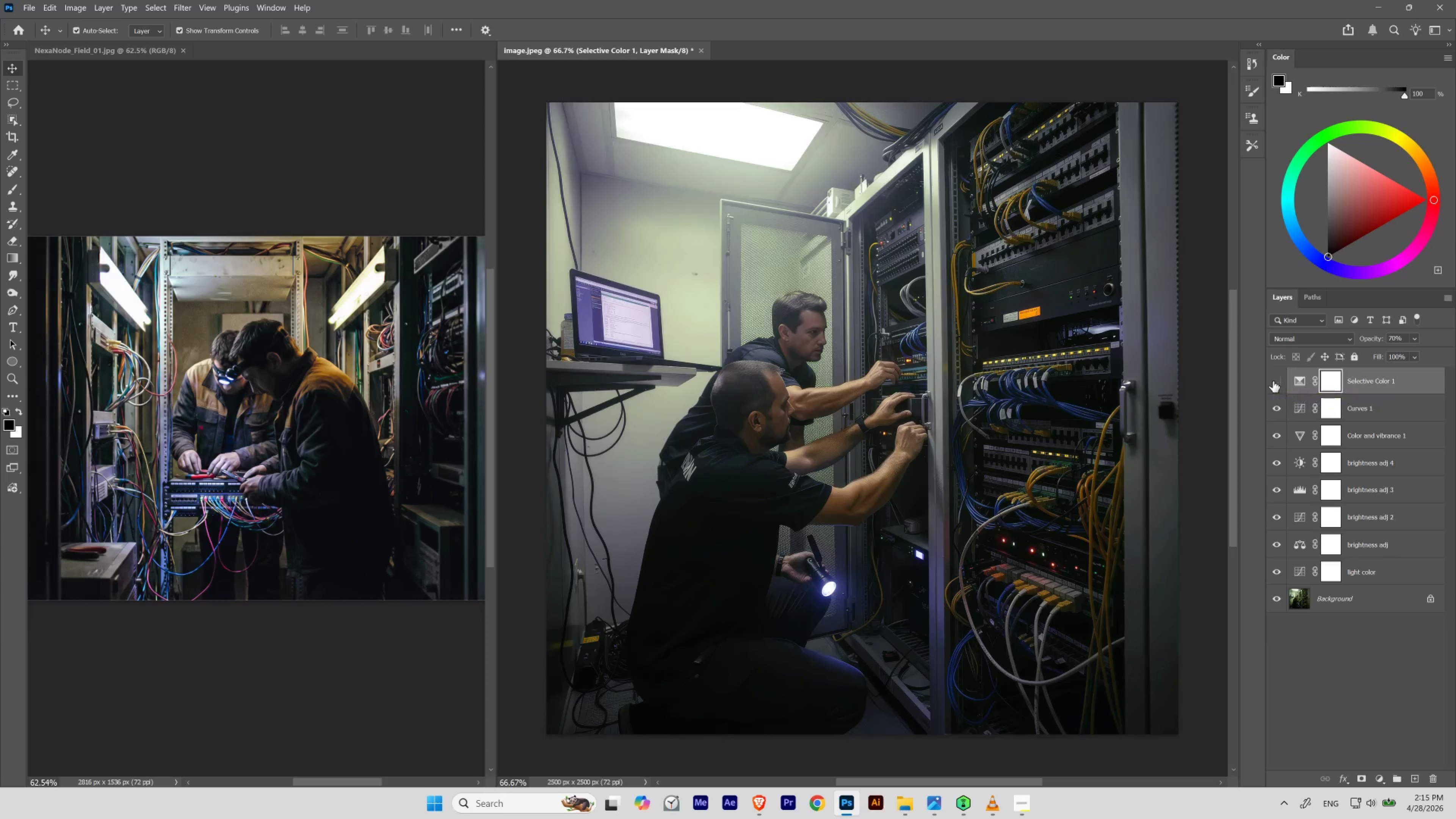 
double_click([1273, 381])
 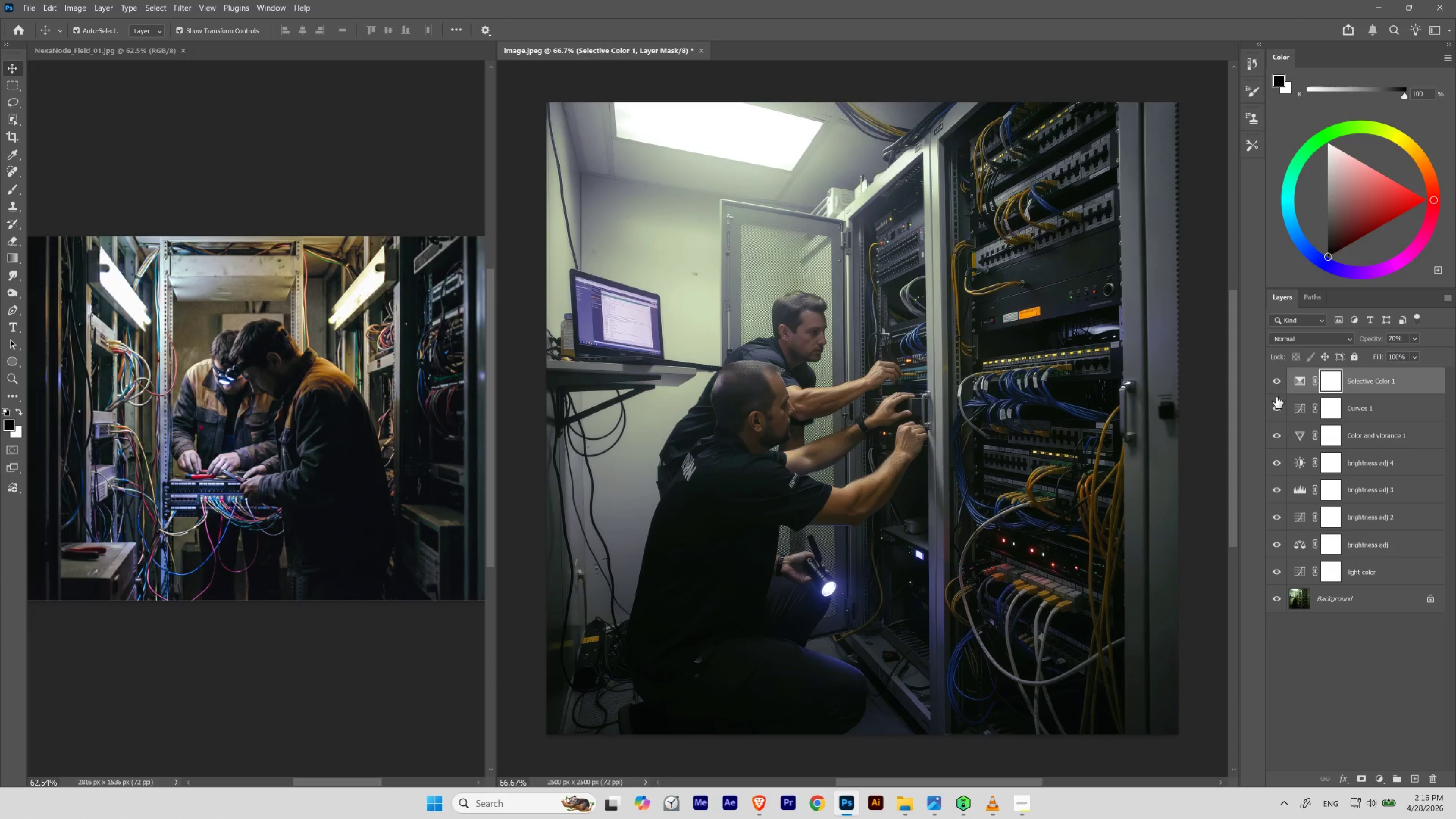 
left_click_drag(start_coordinate=[1277, 404], to_coordinate=[1281, 386])
 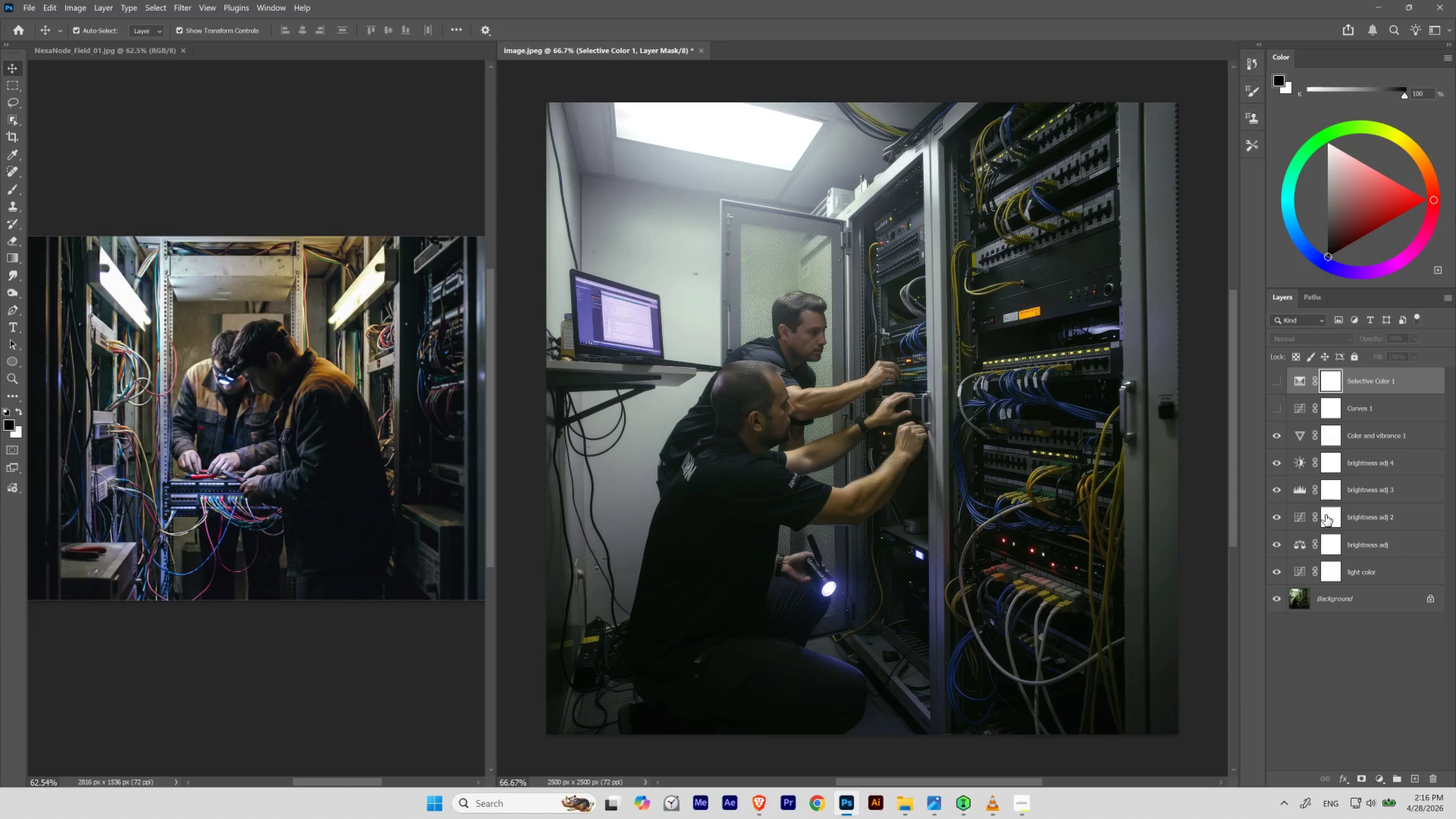 
key(Control+Z)
 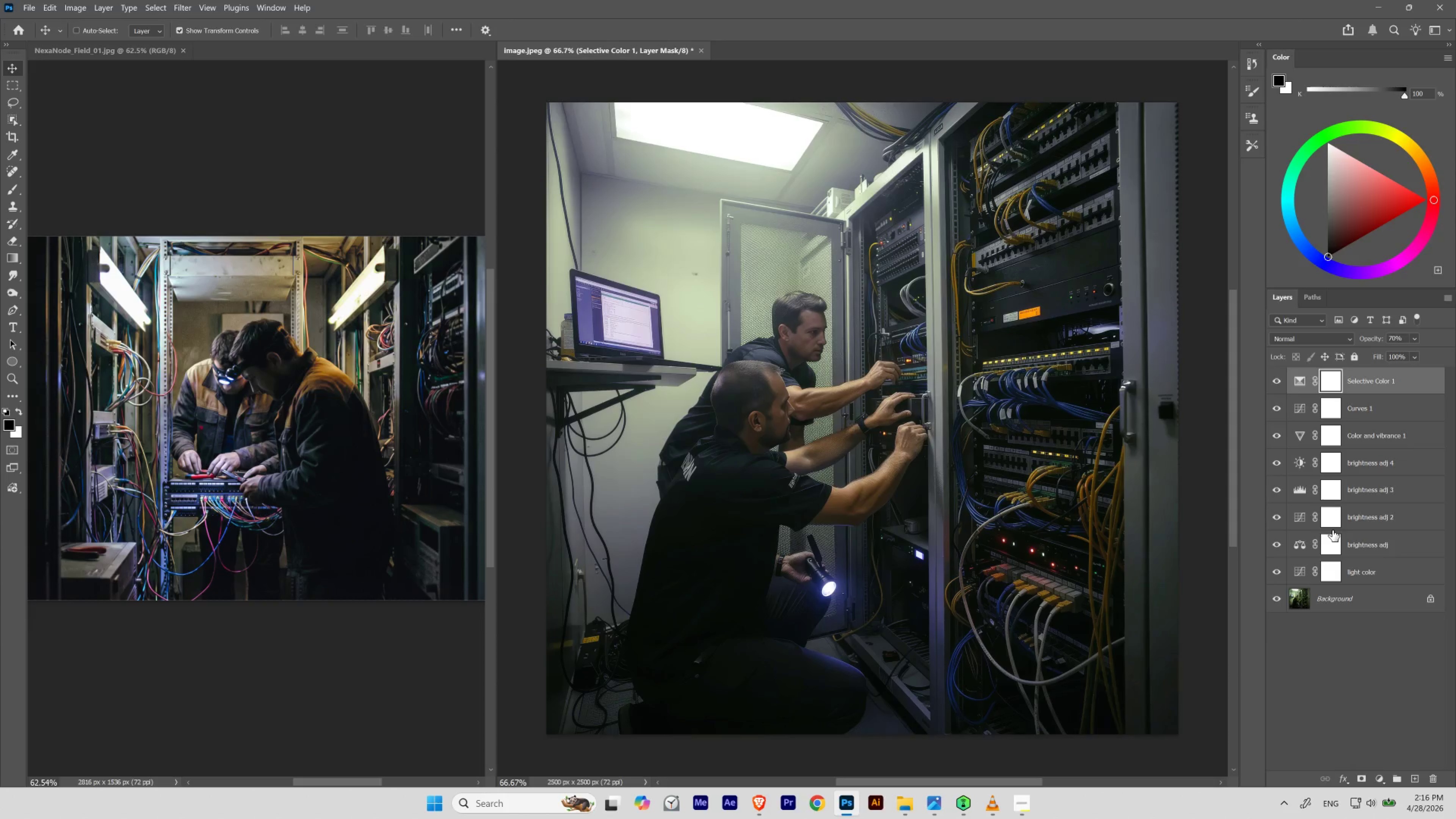 
key(Control+Shift+Z)
 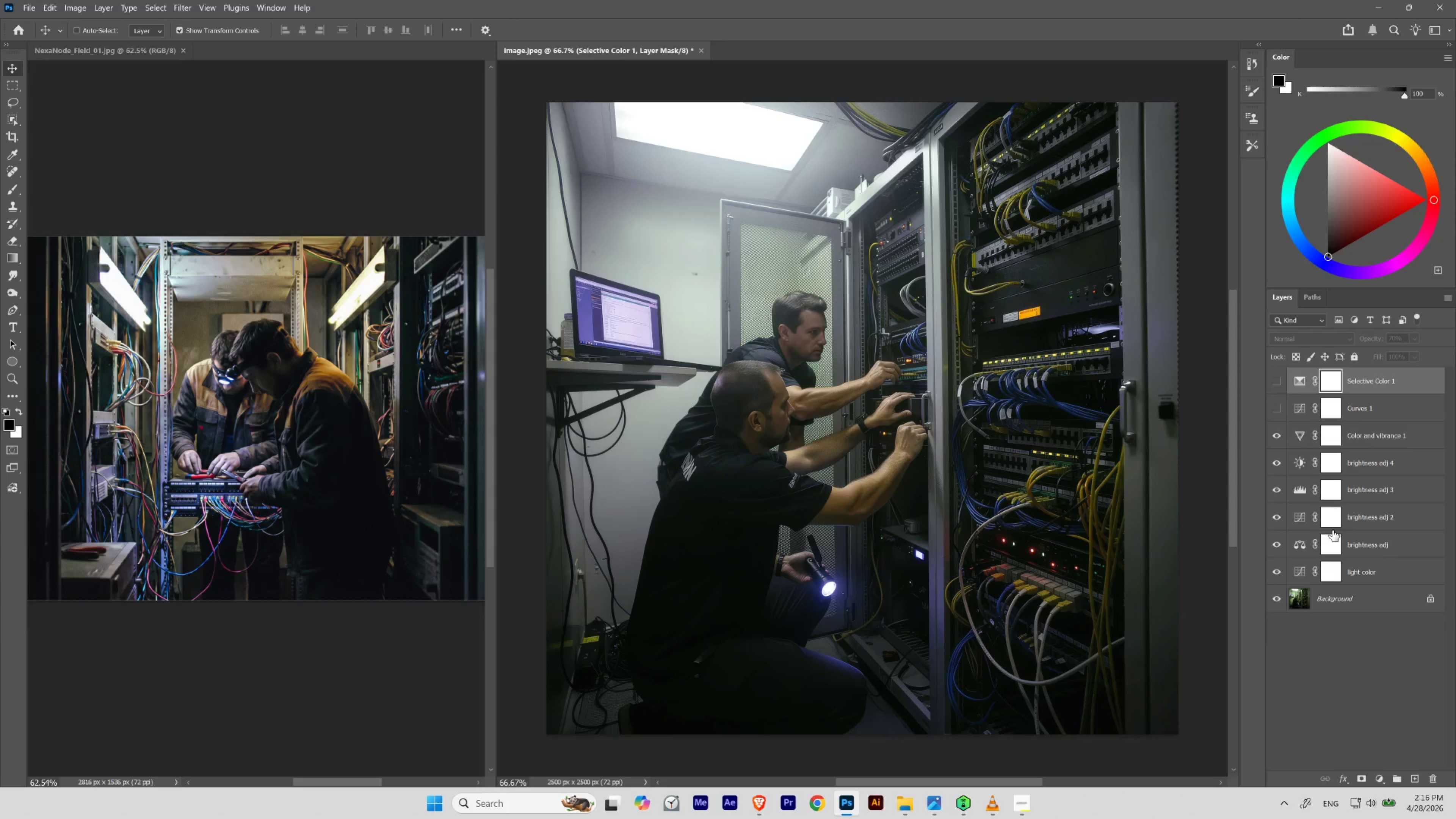 
key(Control+Z)
 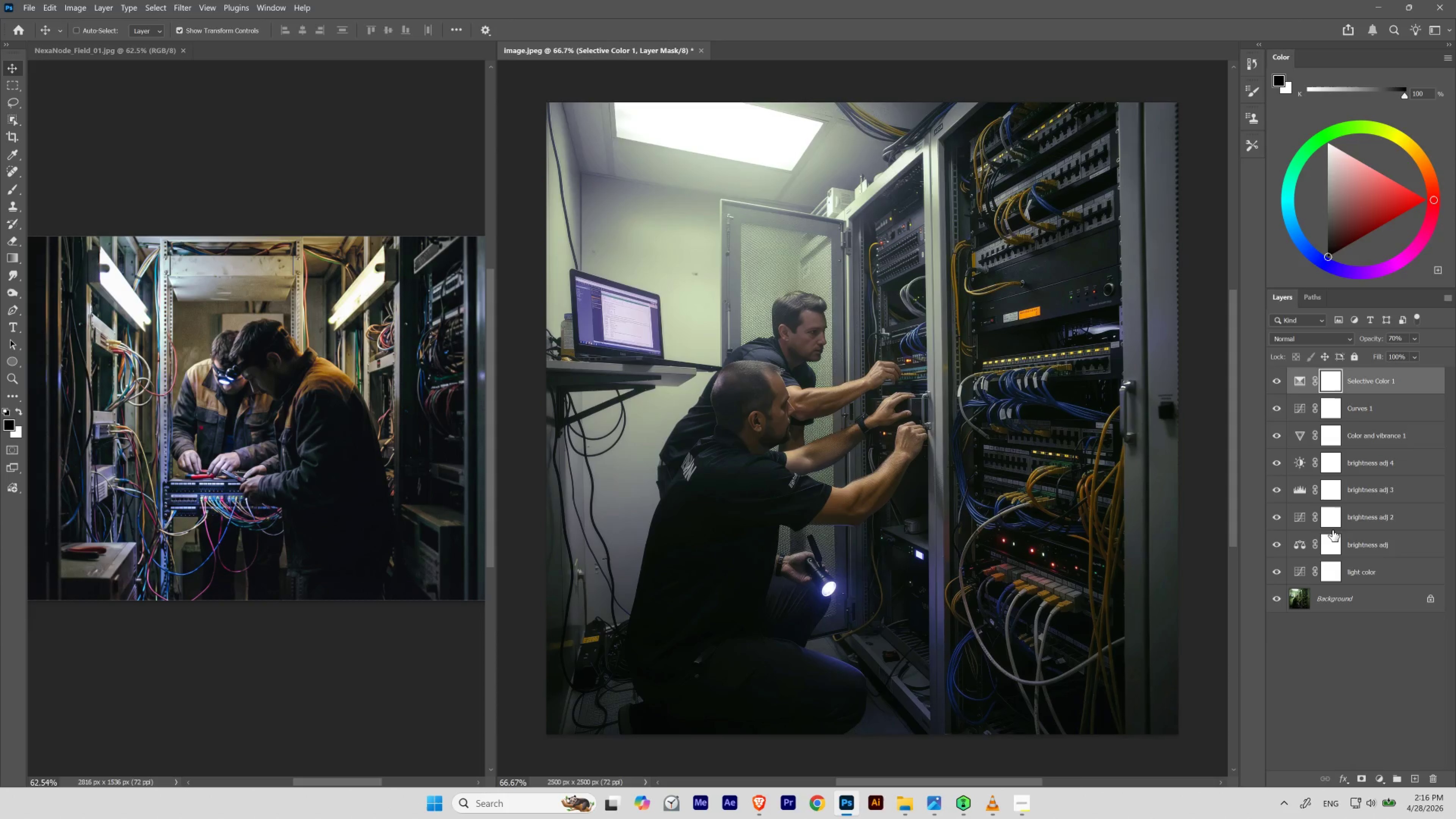 
key(Control+Shift+Z)
 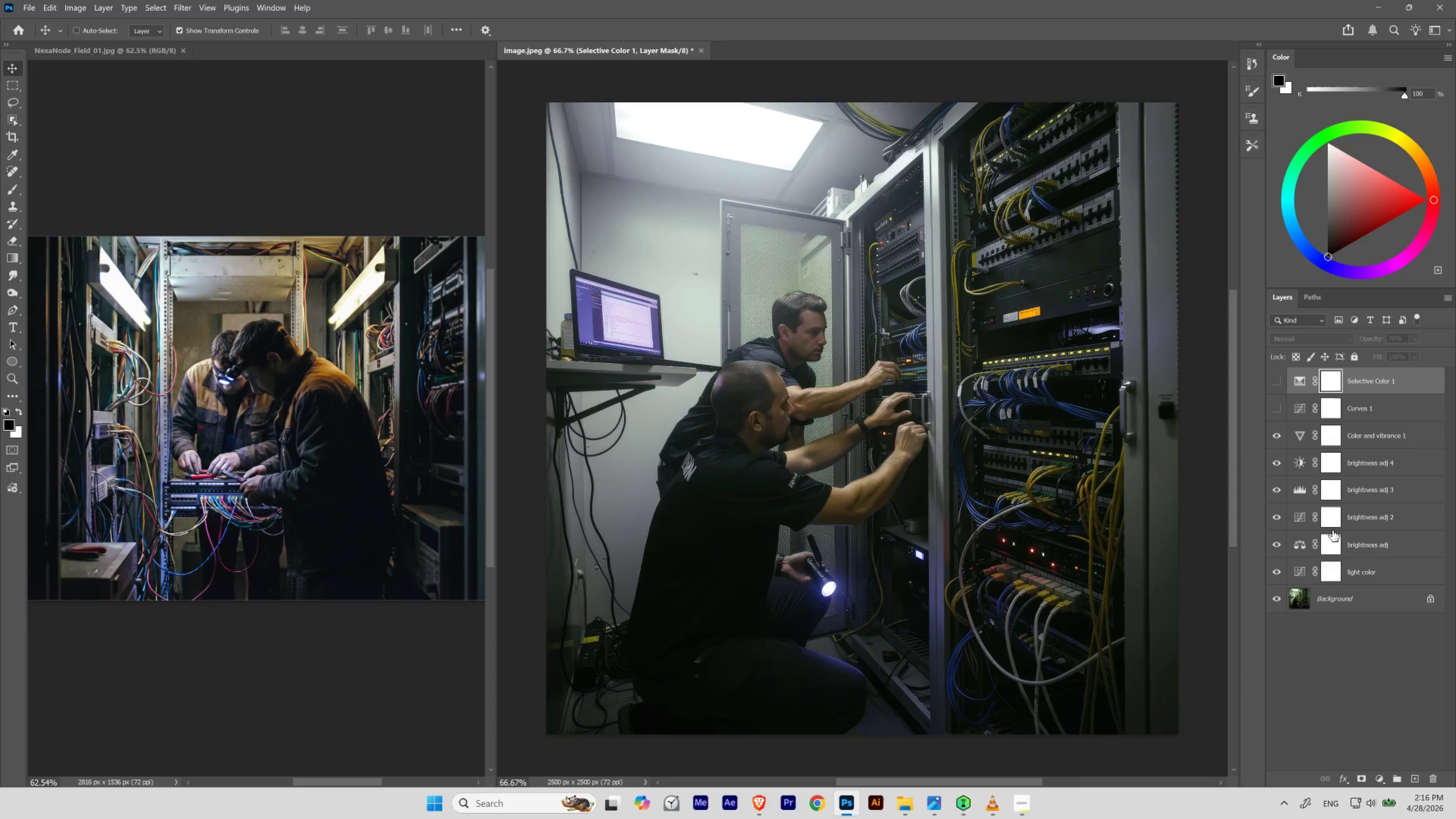 
key(Control+Z)
 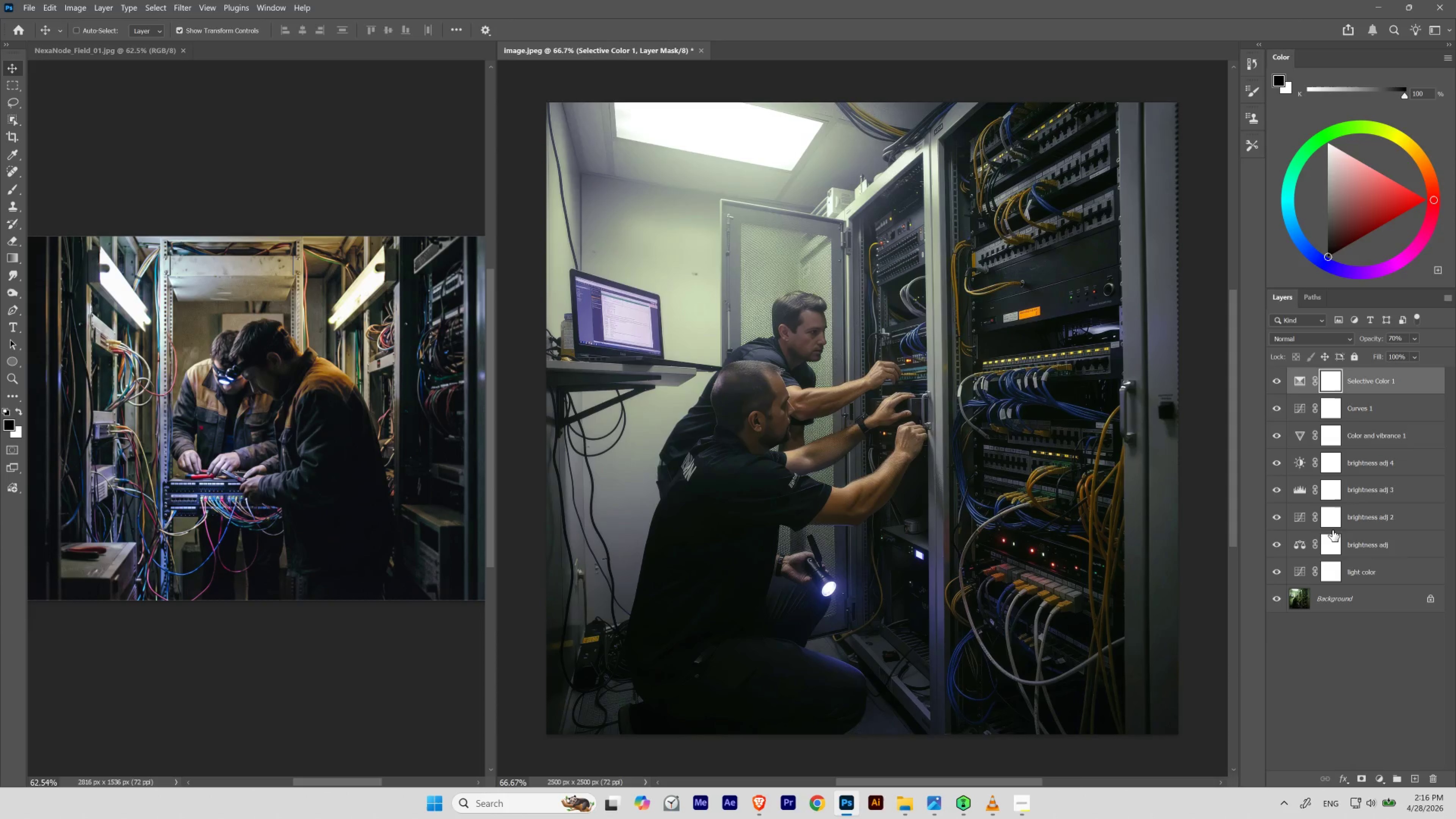 
key(Control+Shift+Z)
 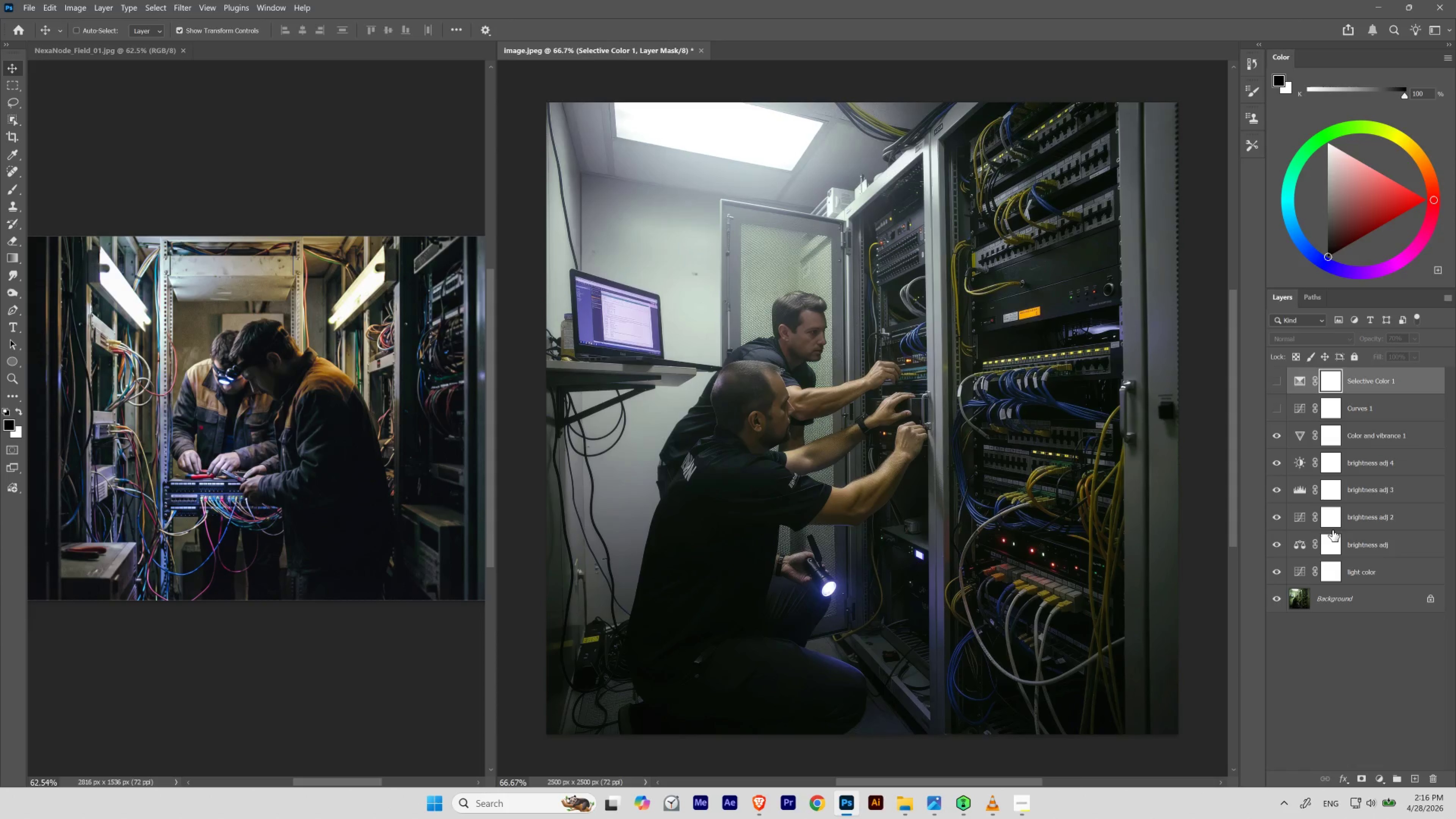 
key(Control+Z)
 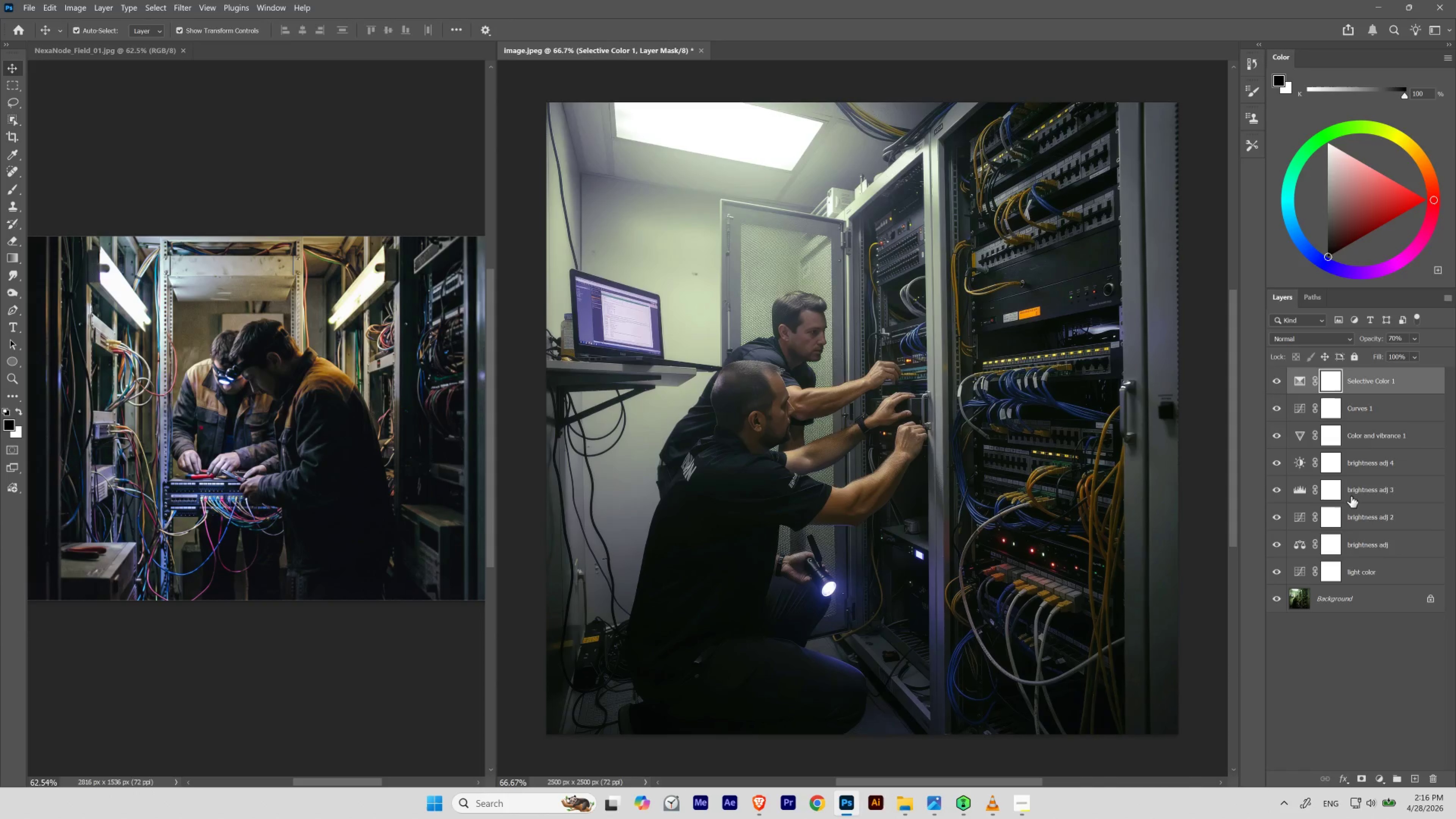 
key(Alt+Control+Shift+E)
 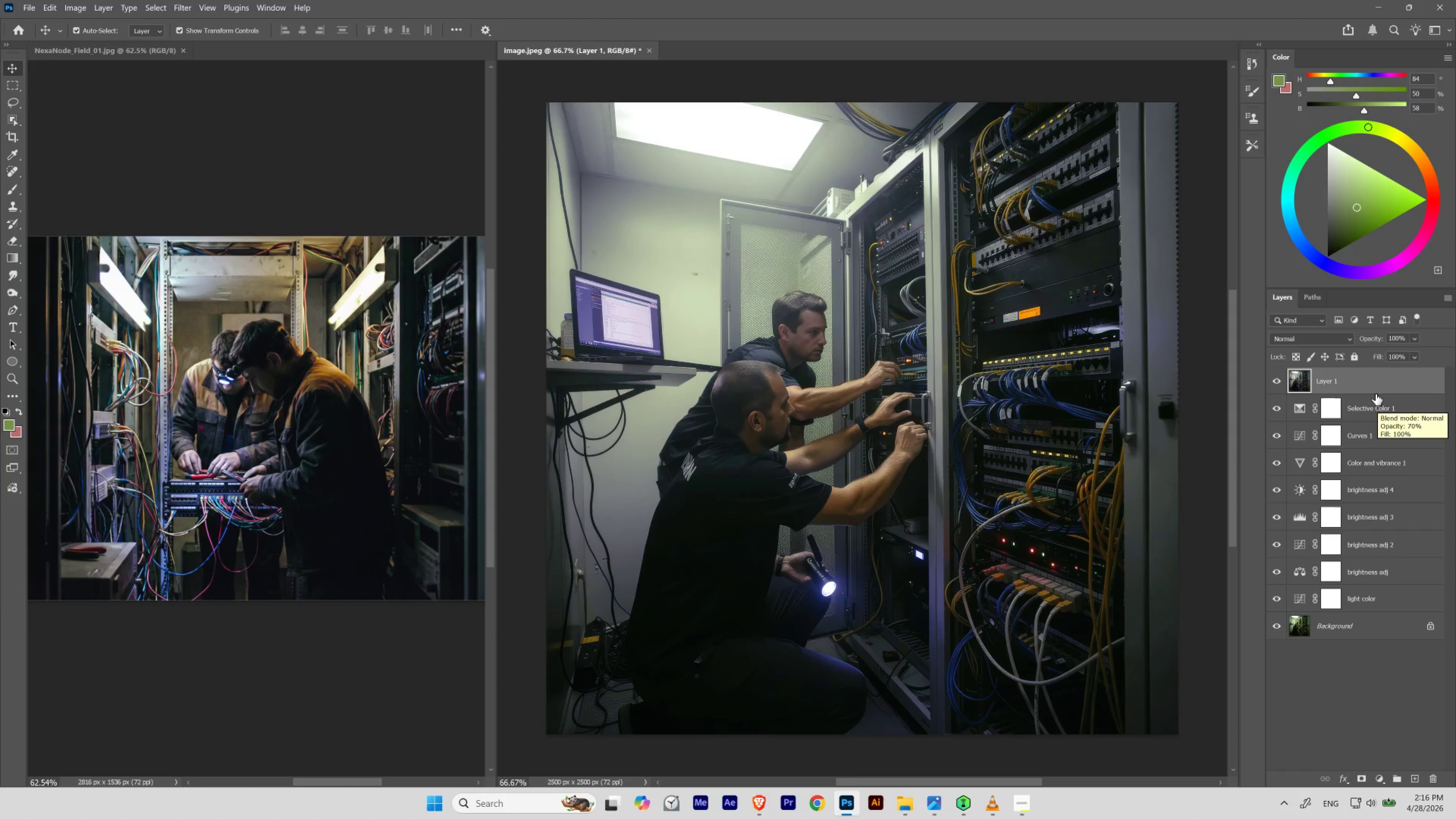 
right_click([1383, 383])
 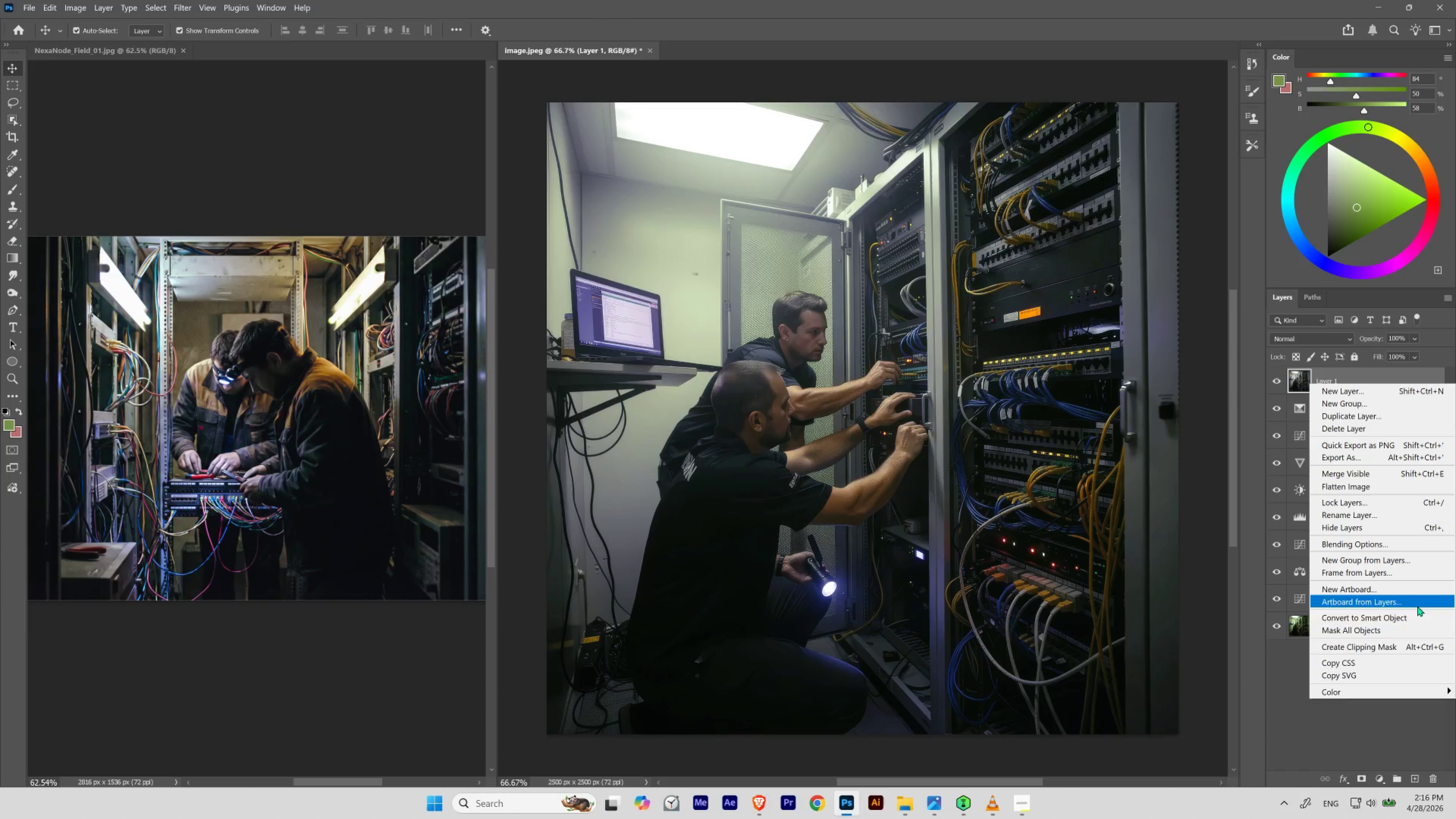 
left_click([1419, 619])
 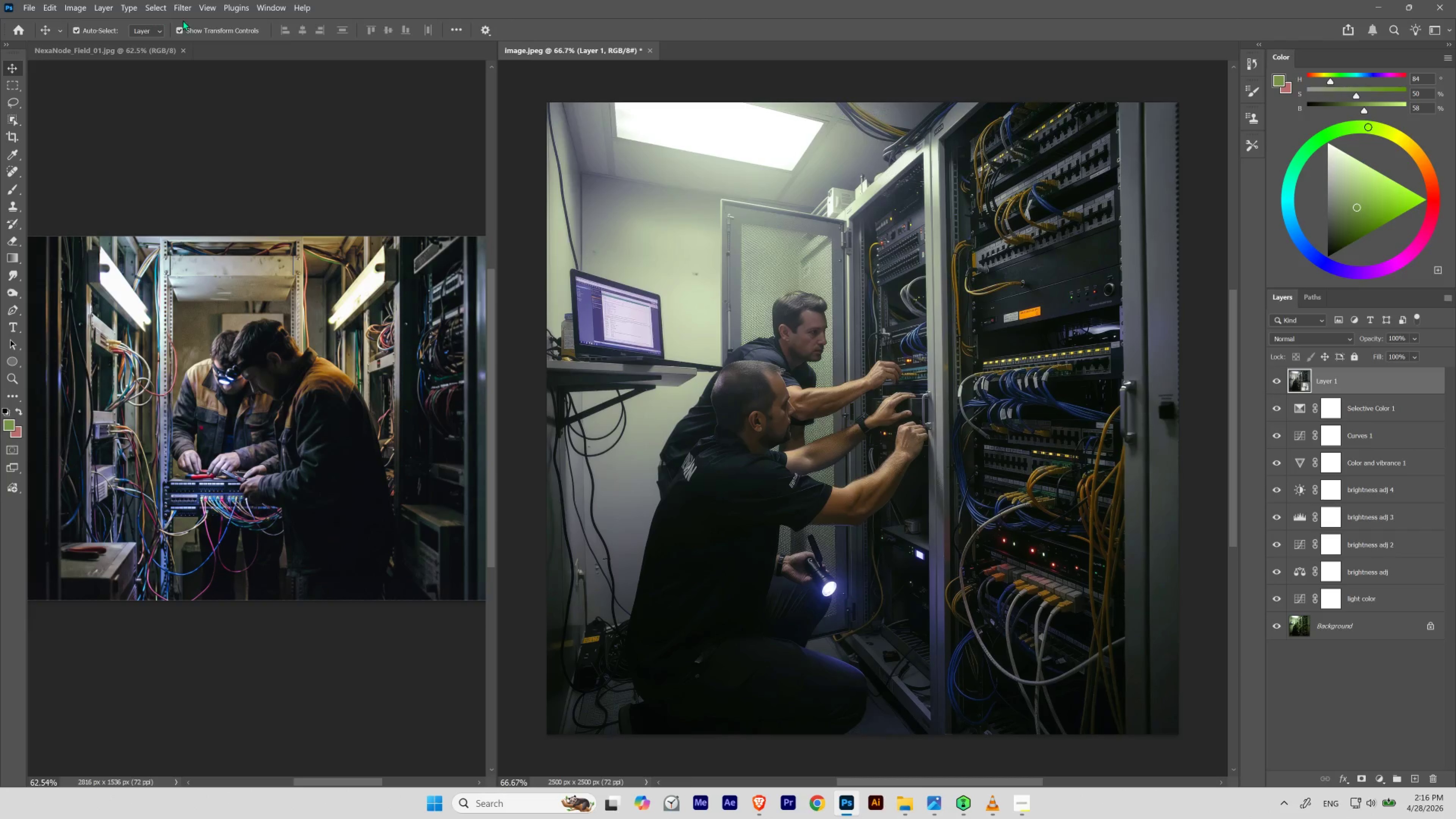 
left_click([184, 8])
 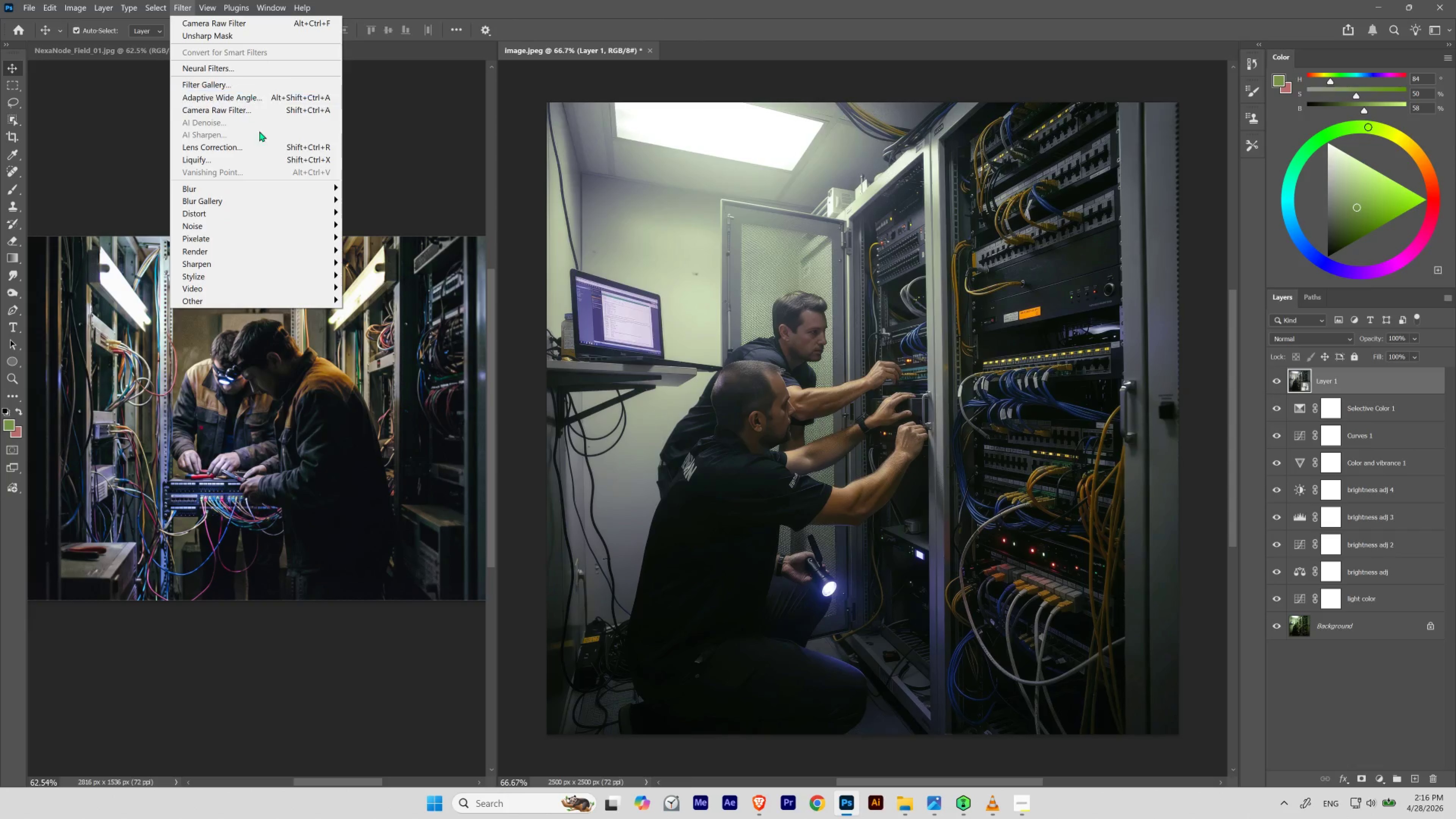 
wait(8.62)
 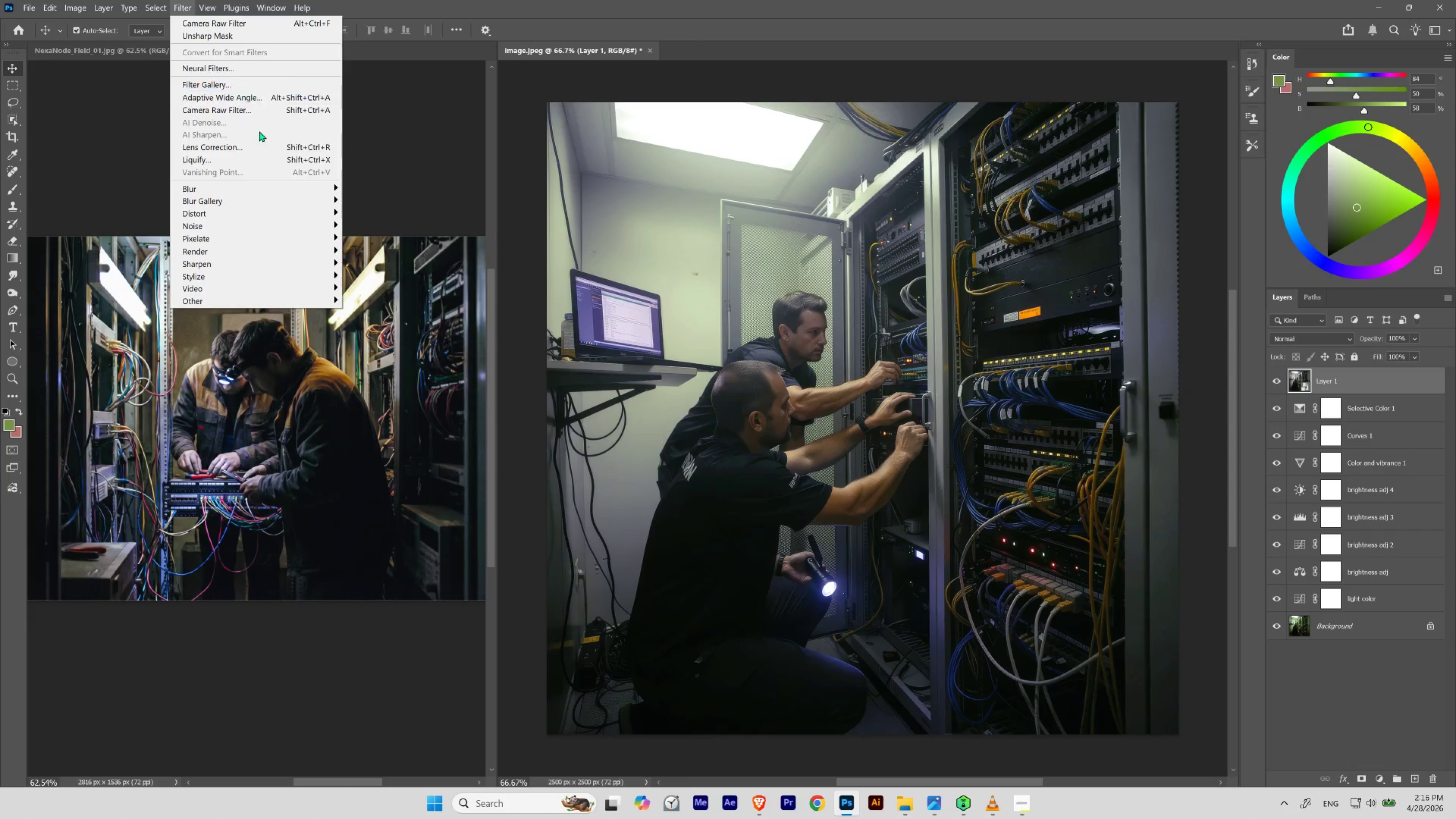 
left_click([387, 317])
 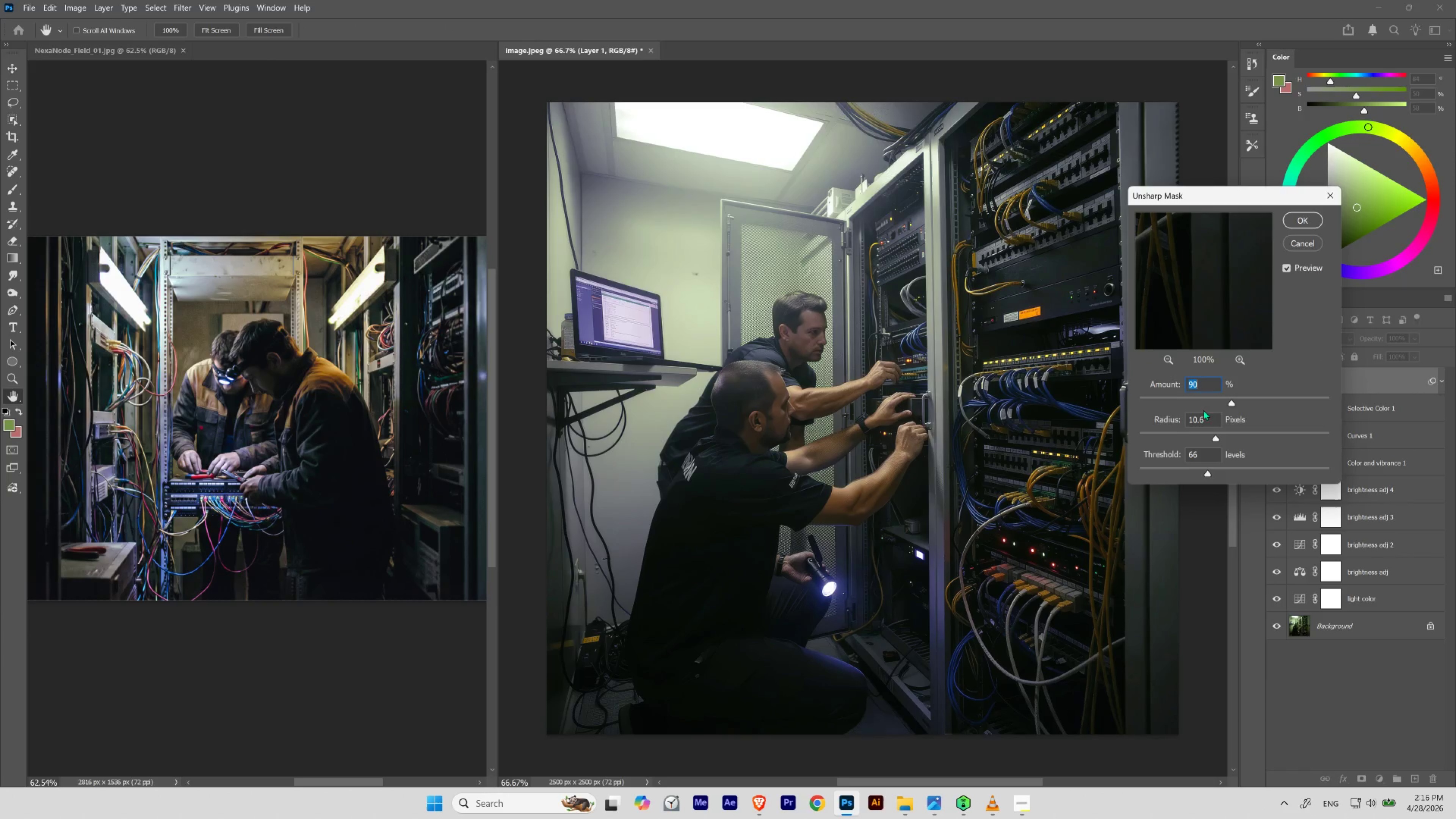 
left_click_drag(start_coordinate=[1229, 401], to_coordinate=[1199, 399])
 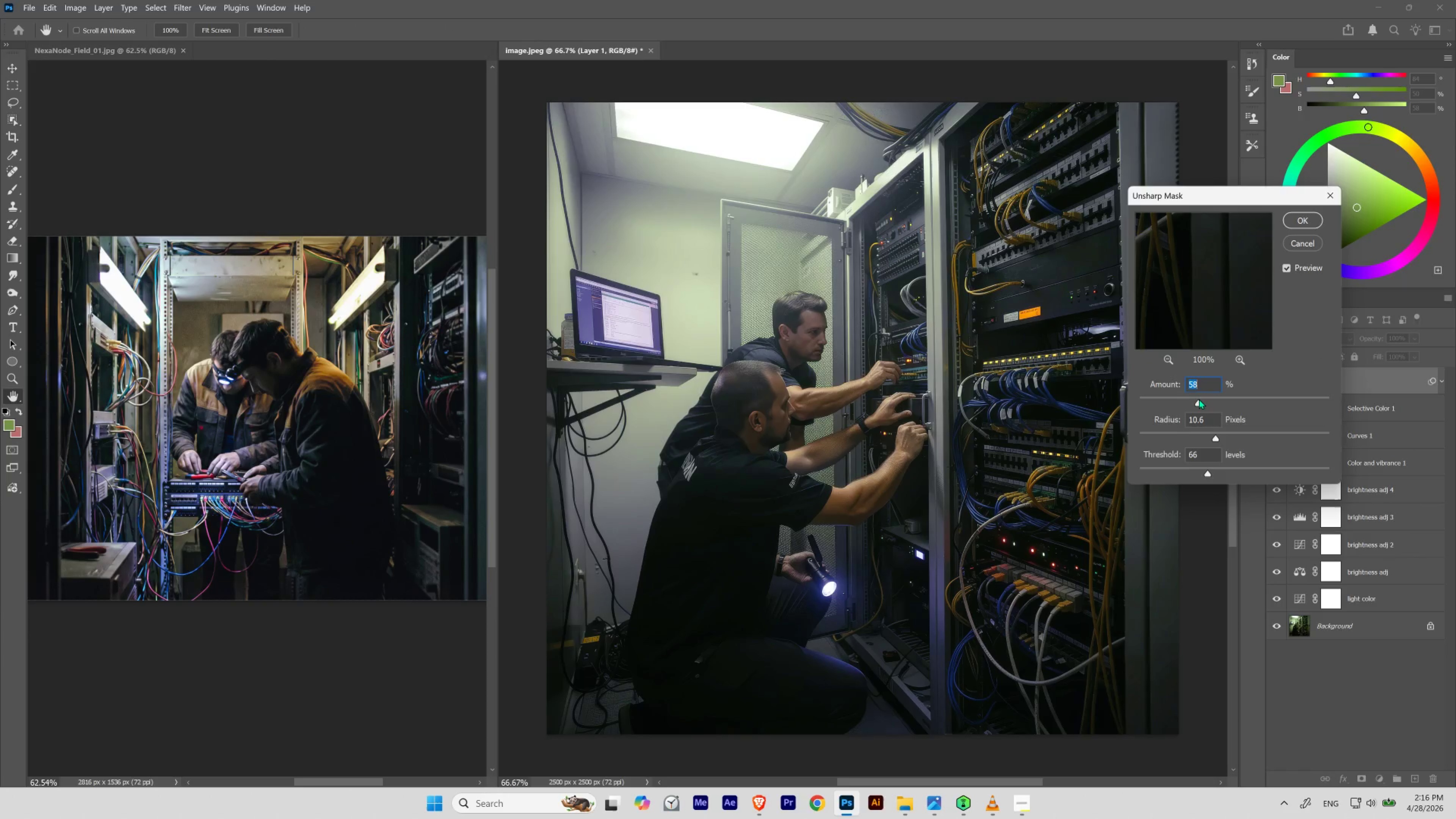 
left_click_drag(start_coordinate=[1199, 399], to_coordinate=[1209, 401])
 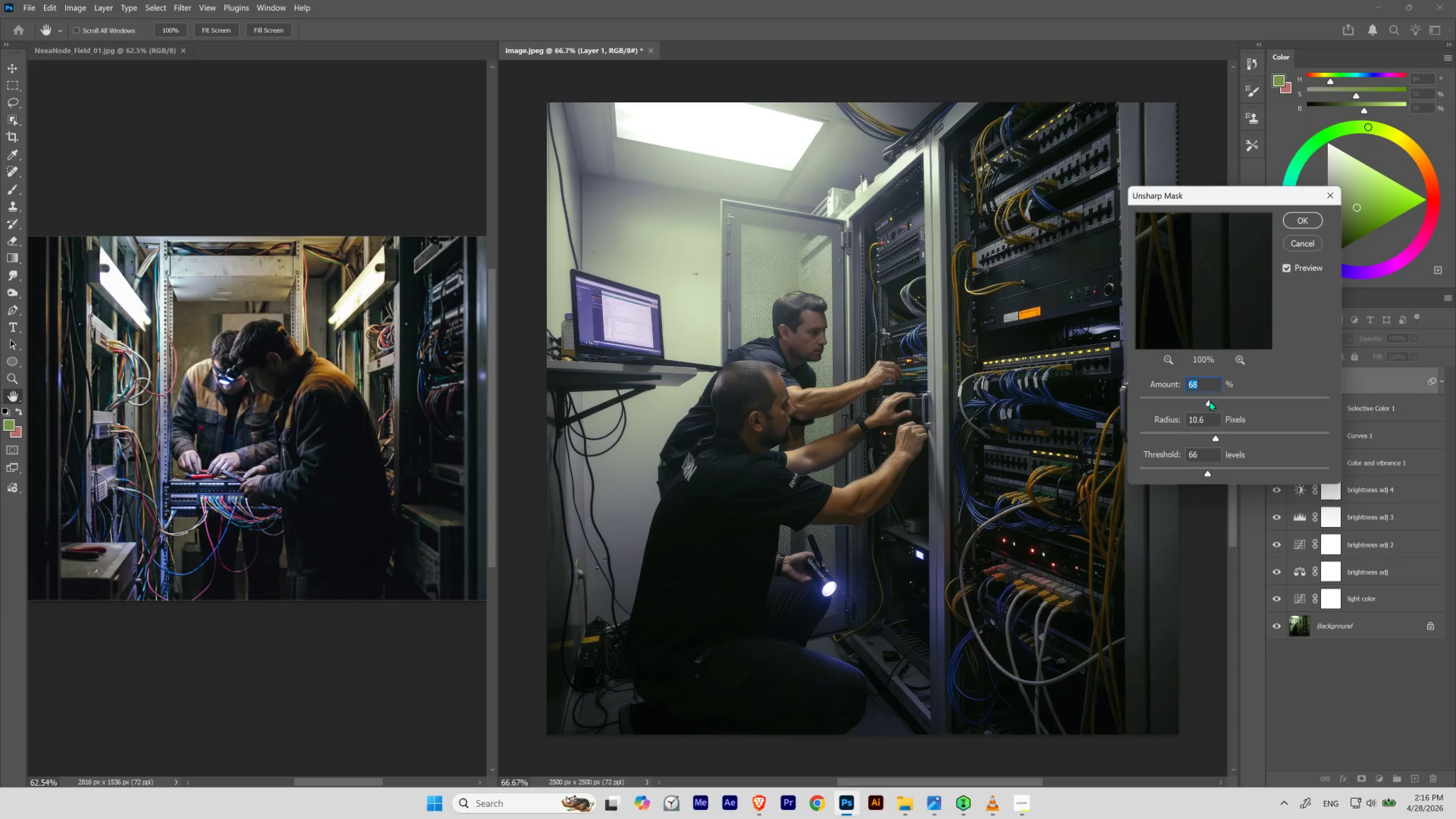 
left_click_drag(start_coordinate=[1209, 401], to_coordinate=[1212, 401])
 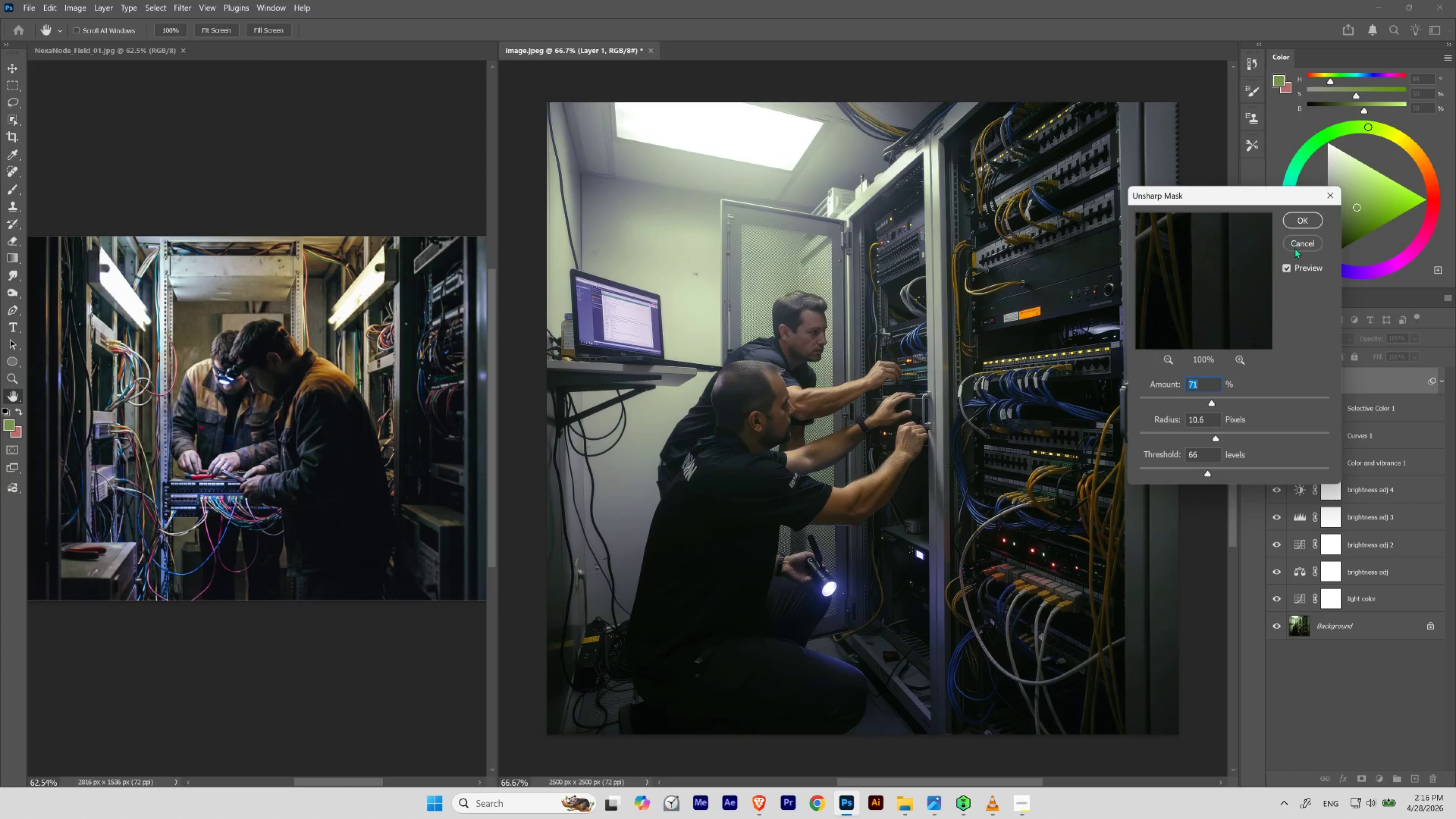 
left_click([1286, 267])
 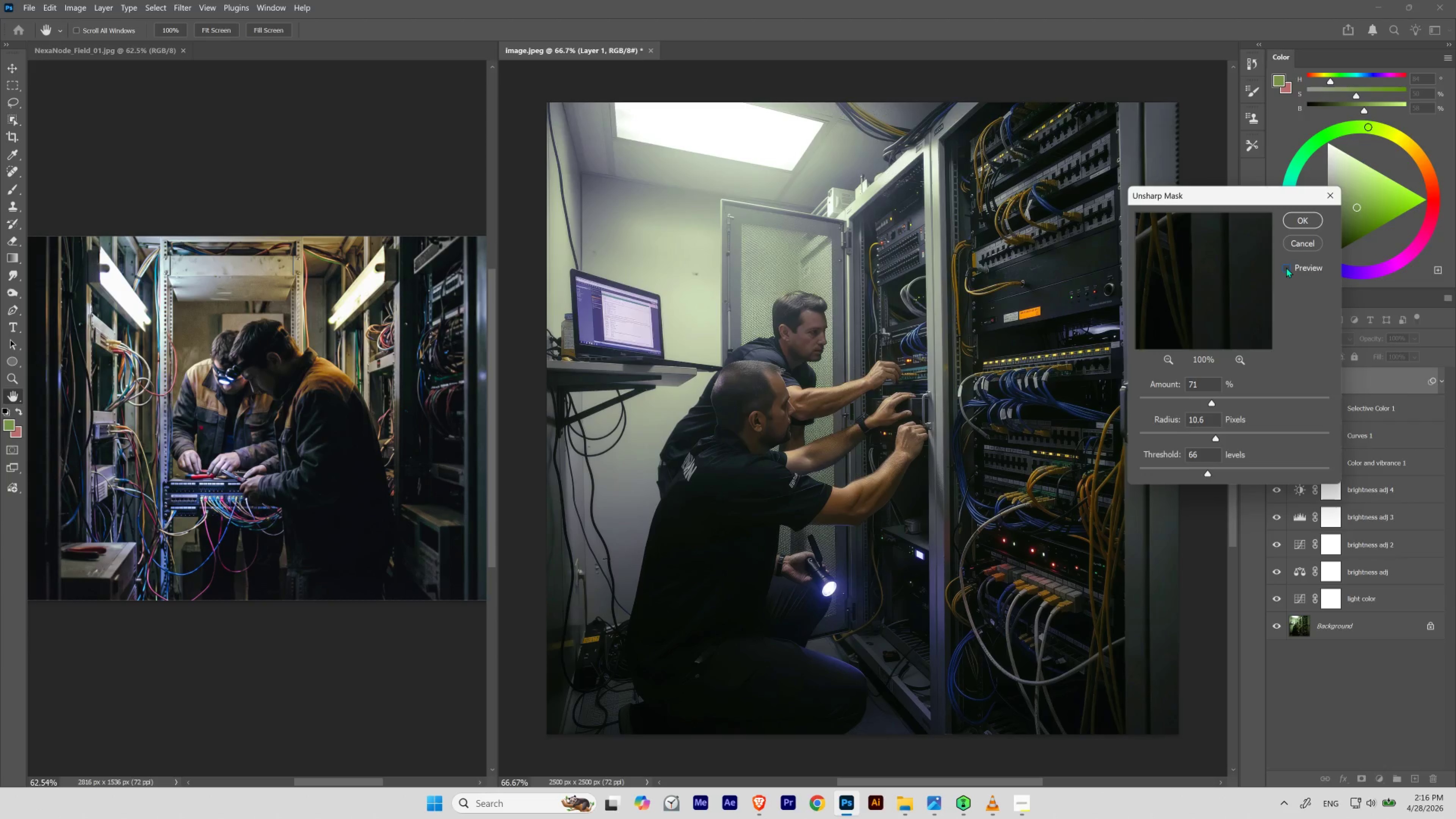 
left_click([1286, 267])
 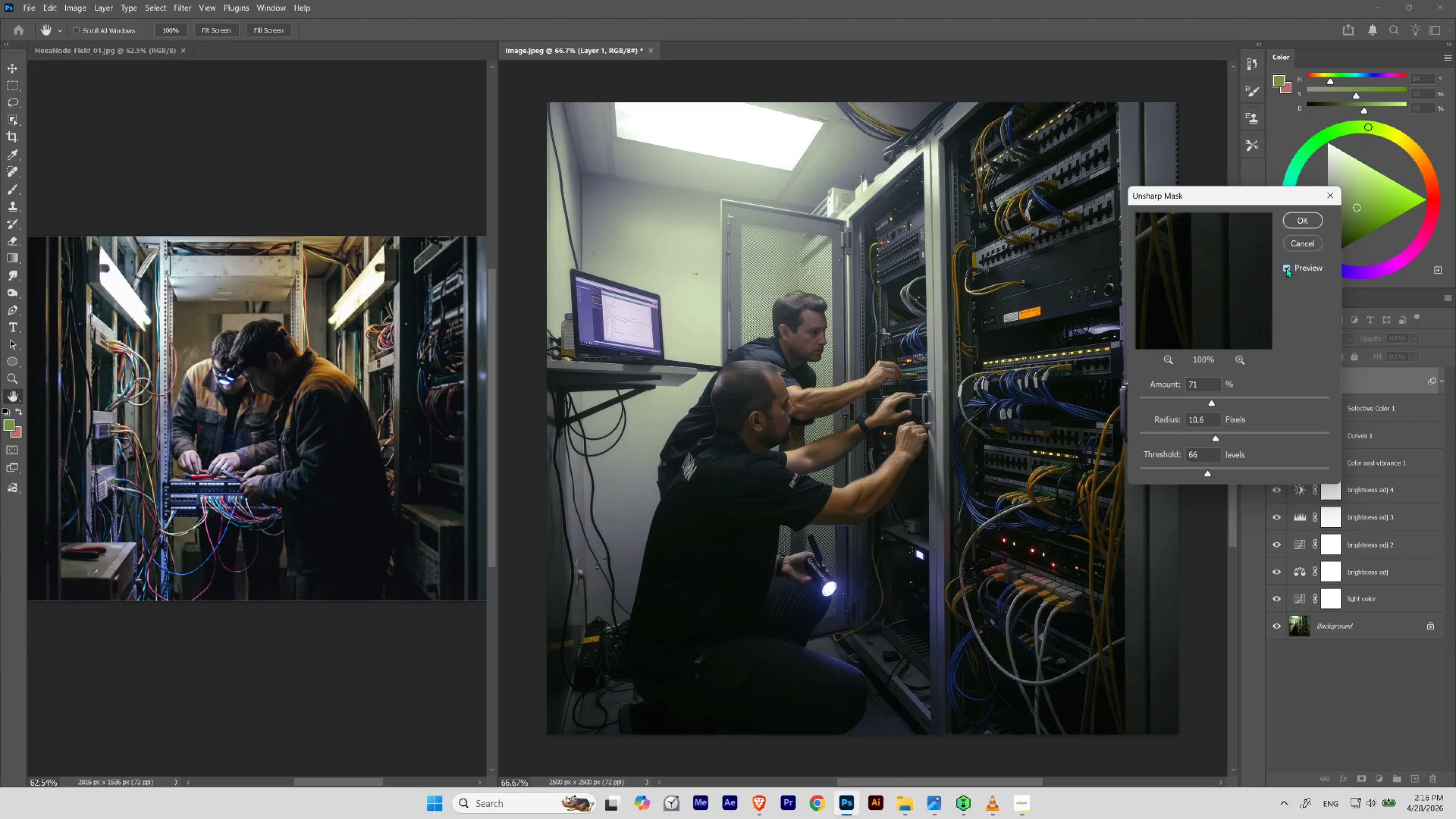 
left_click([1286, 267])
 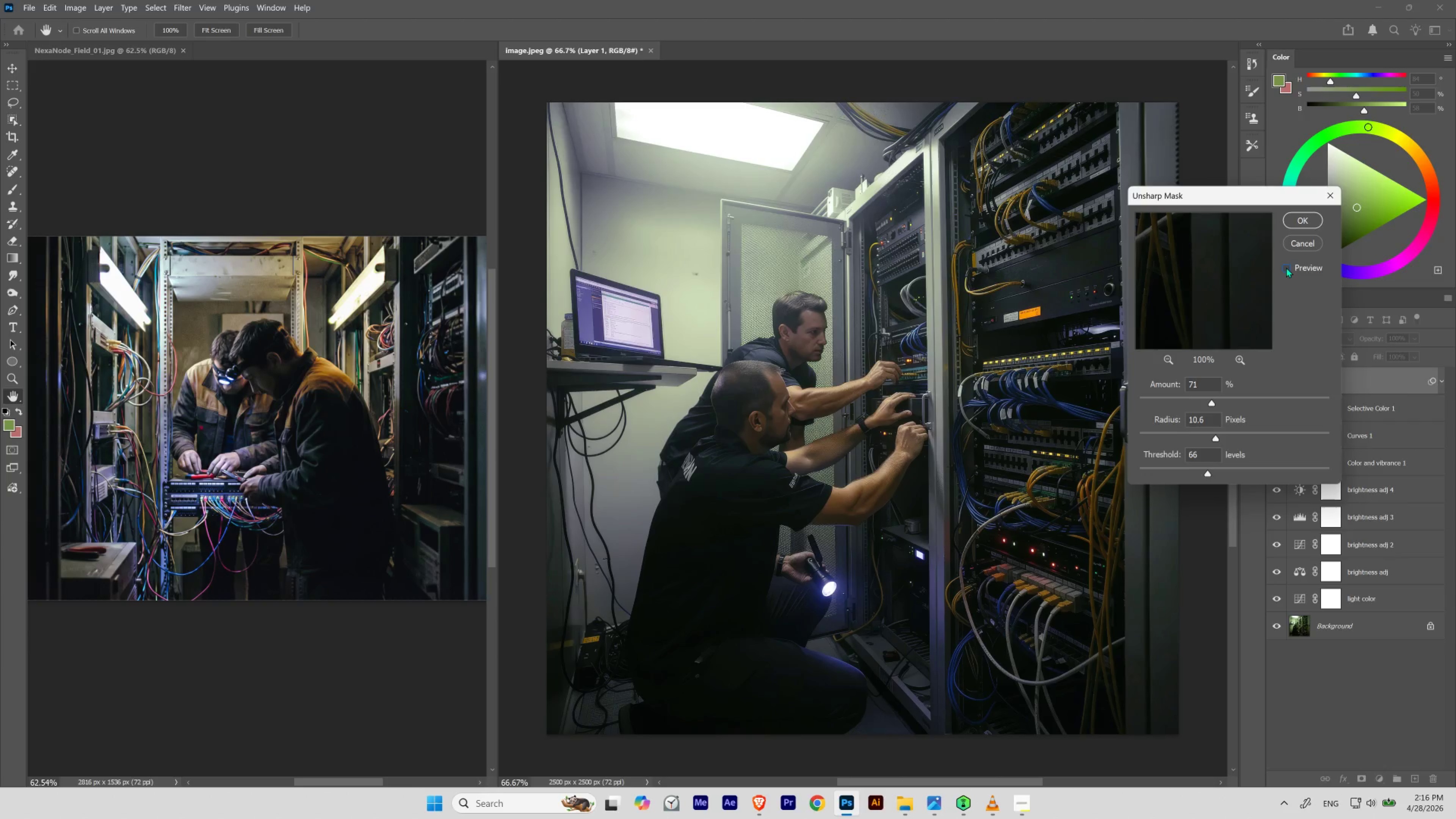 
left_click([1286, 267])
 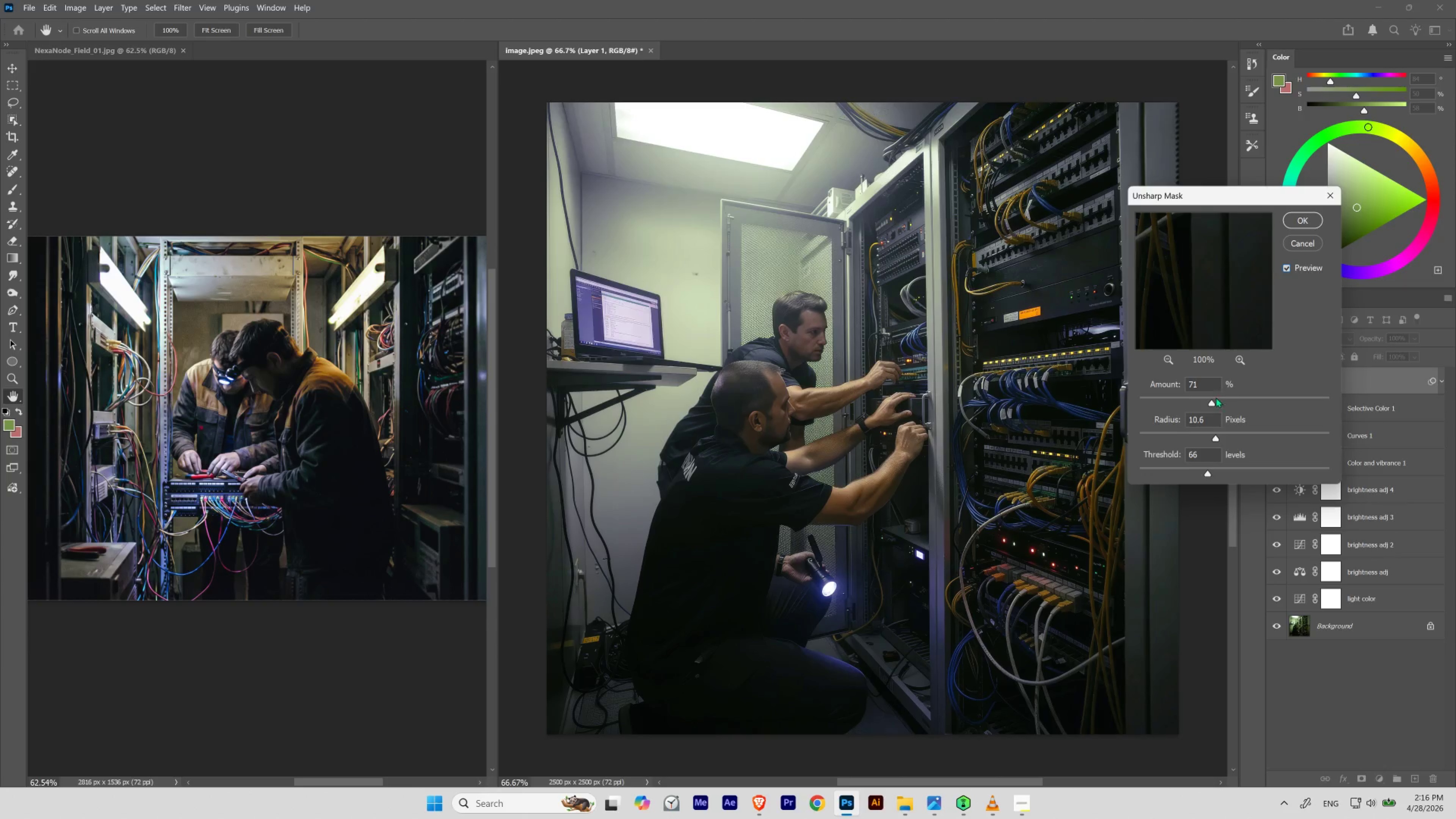 
left_click_drag(start_coordinate=[1213, 402], to_coordinate=[1222, 402])
 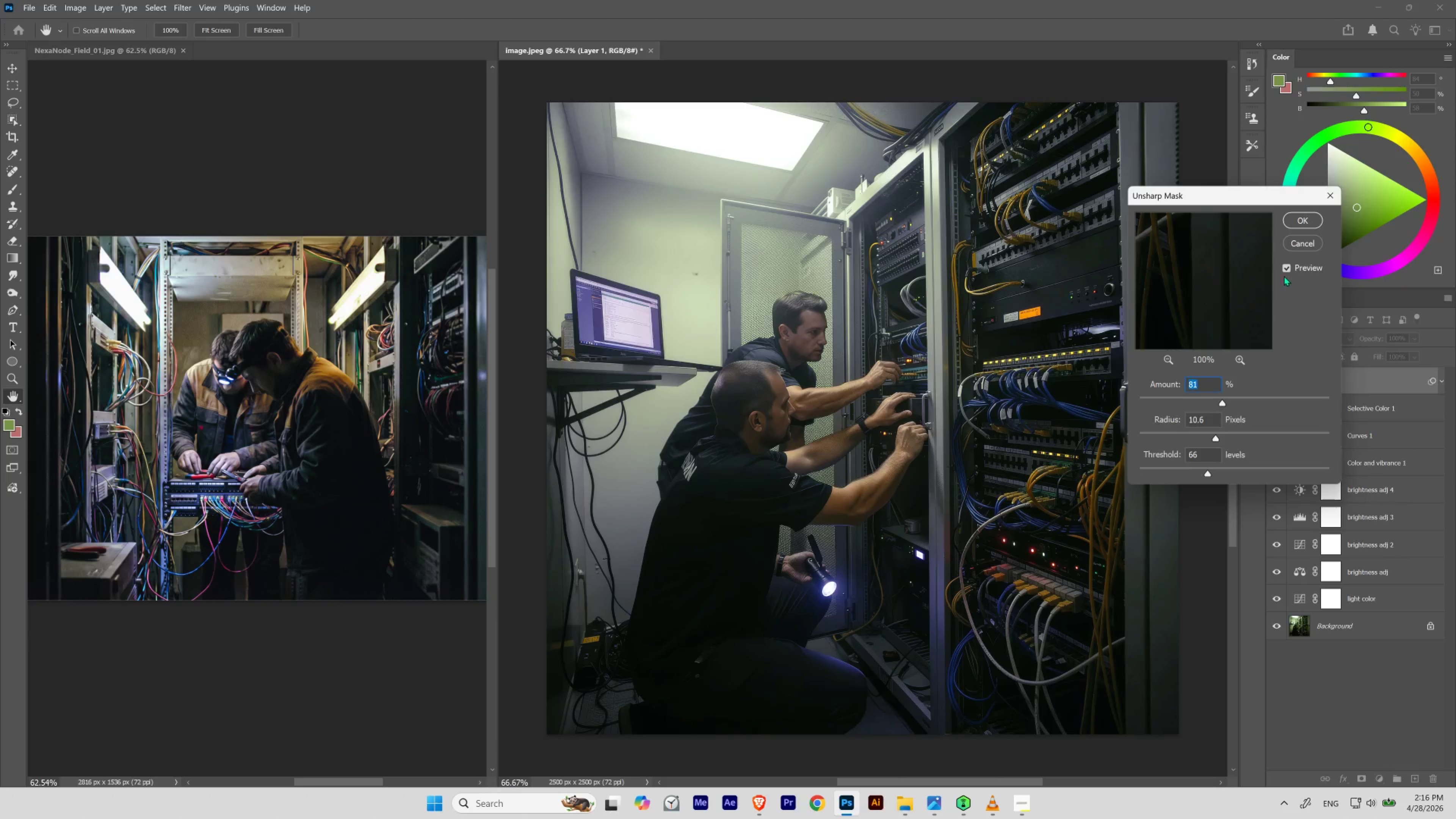 
left_click([1287, 266])
 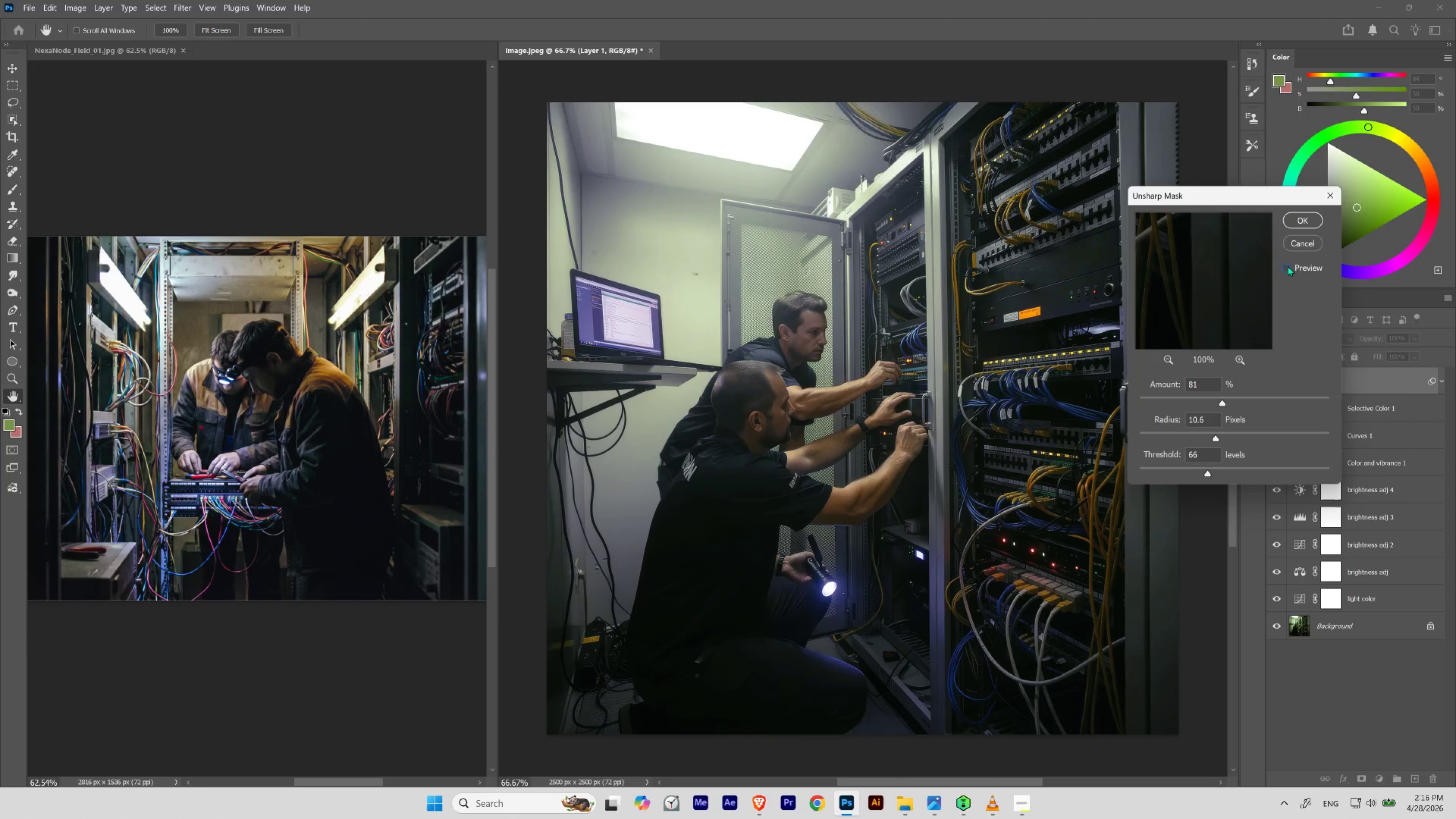 
left_click([1287, 266])
 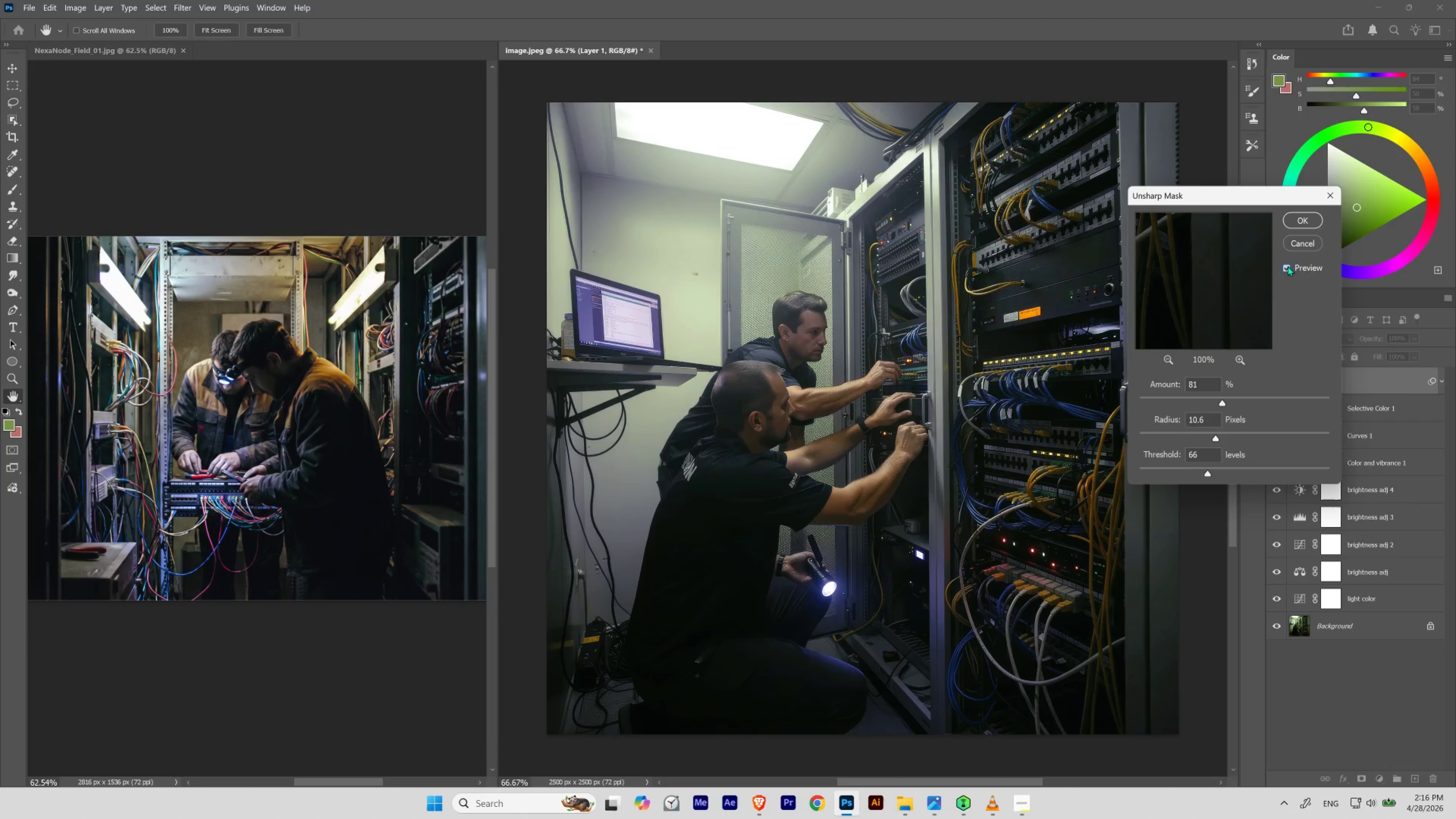 
left_click([1287, 266])
 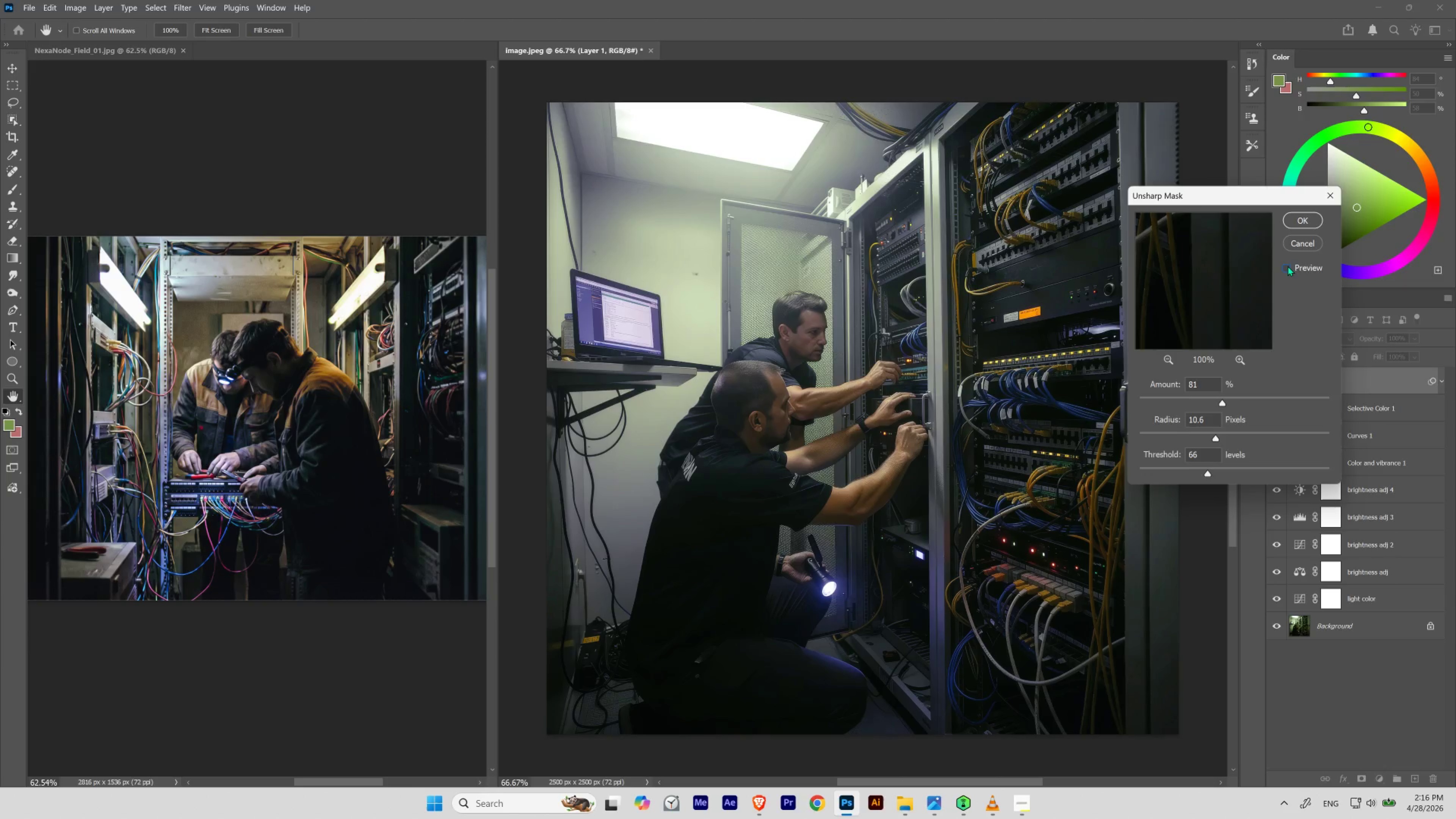 
left_click([1287, 266])
 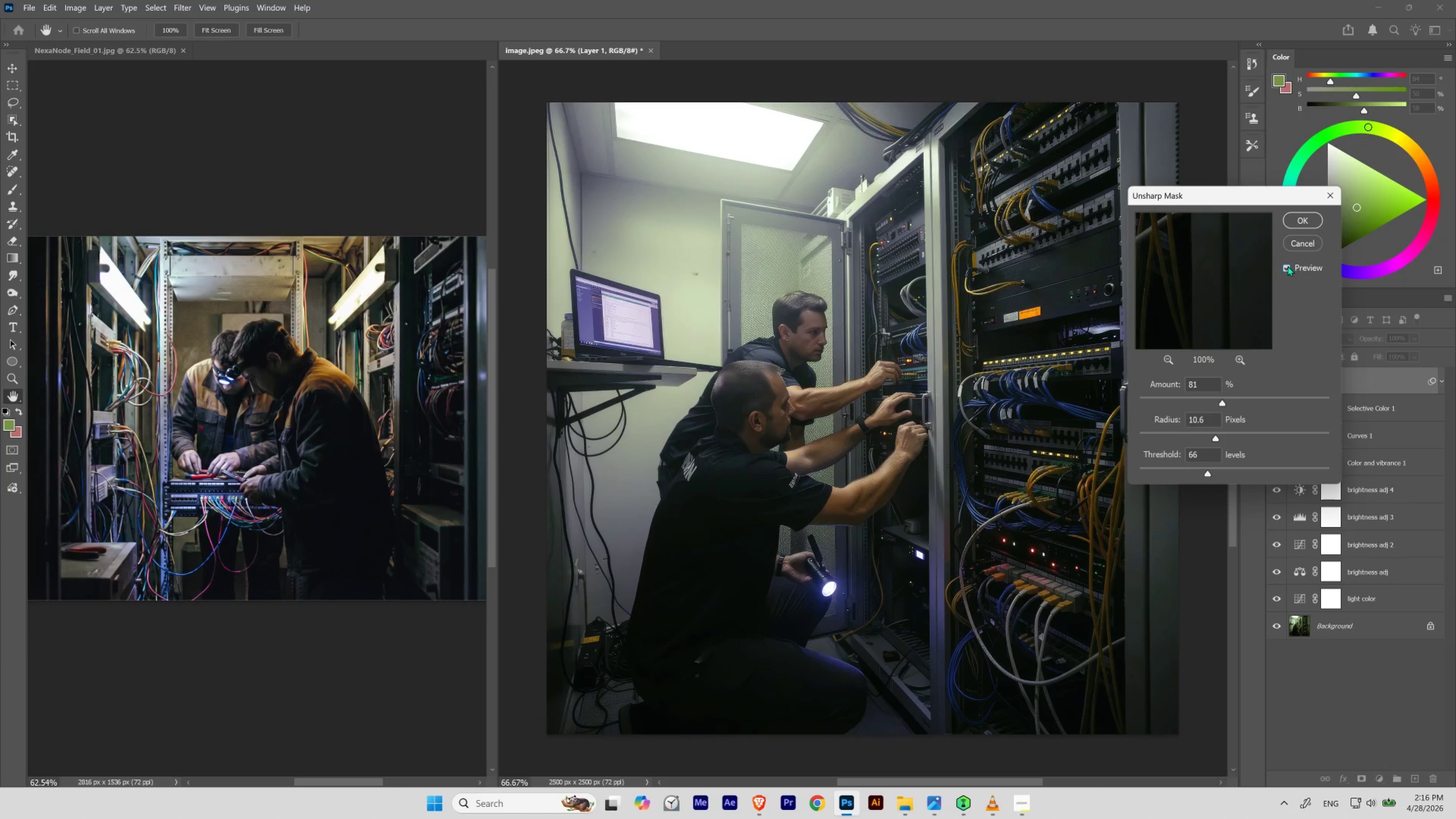 
left_click([1305, 238])
 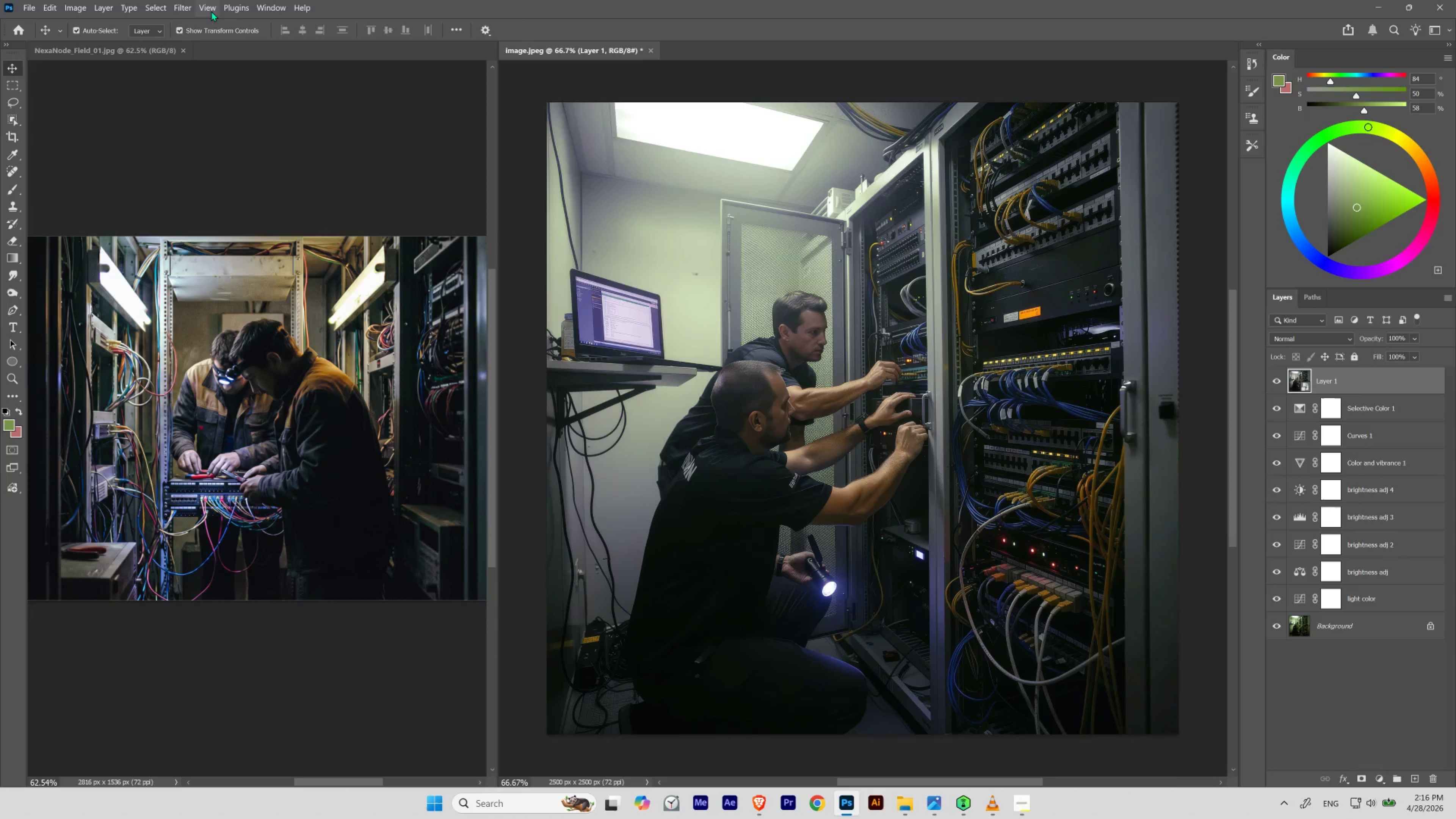 
left_click([191, 10])
 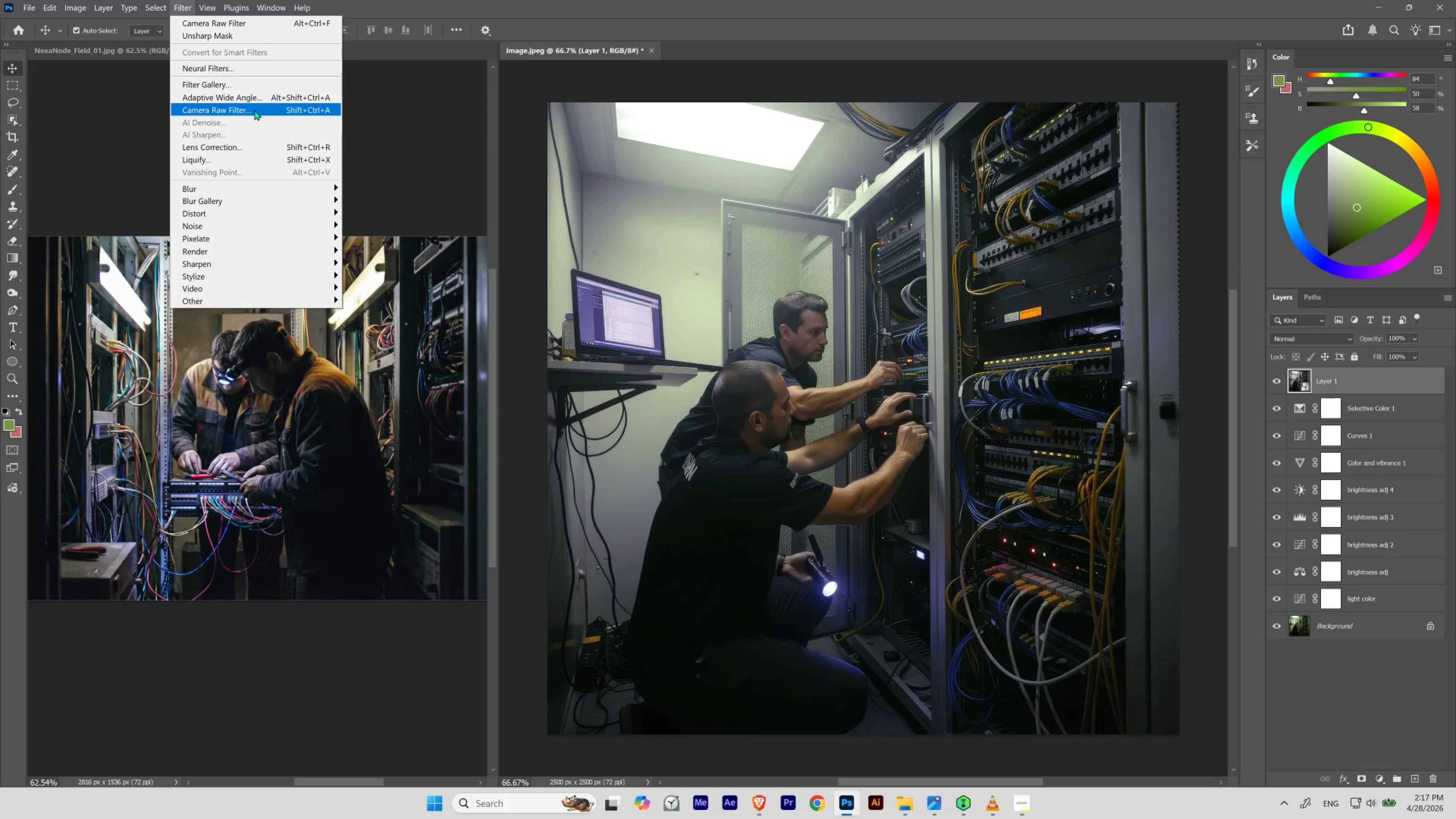 
left_click([254, 110])
 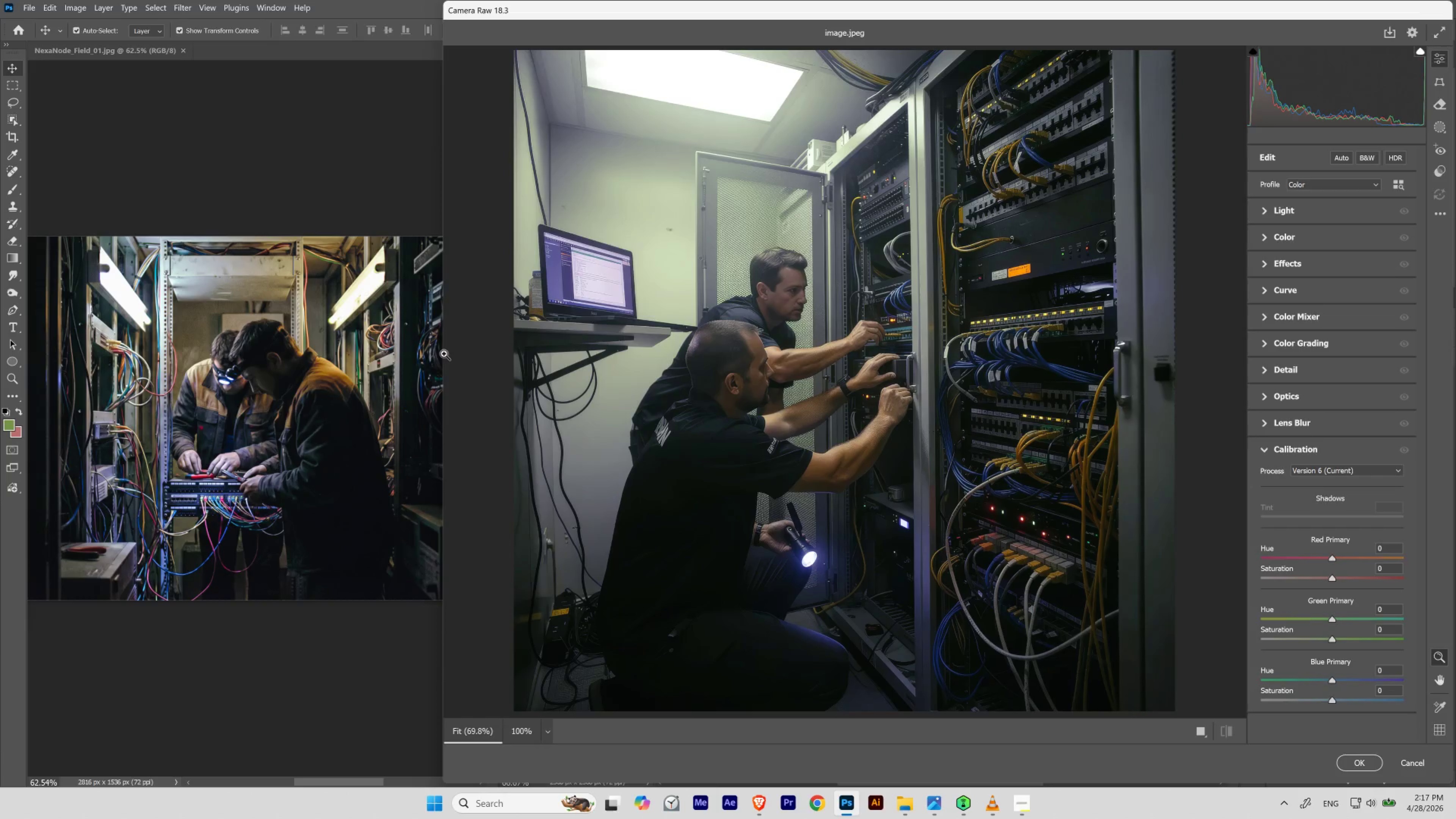 
wait(5.0)
 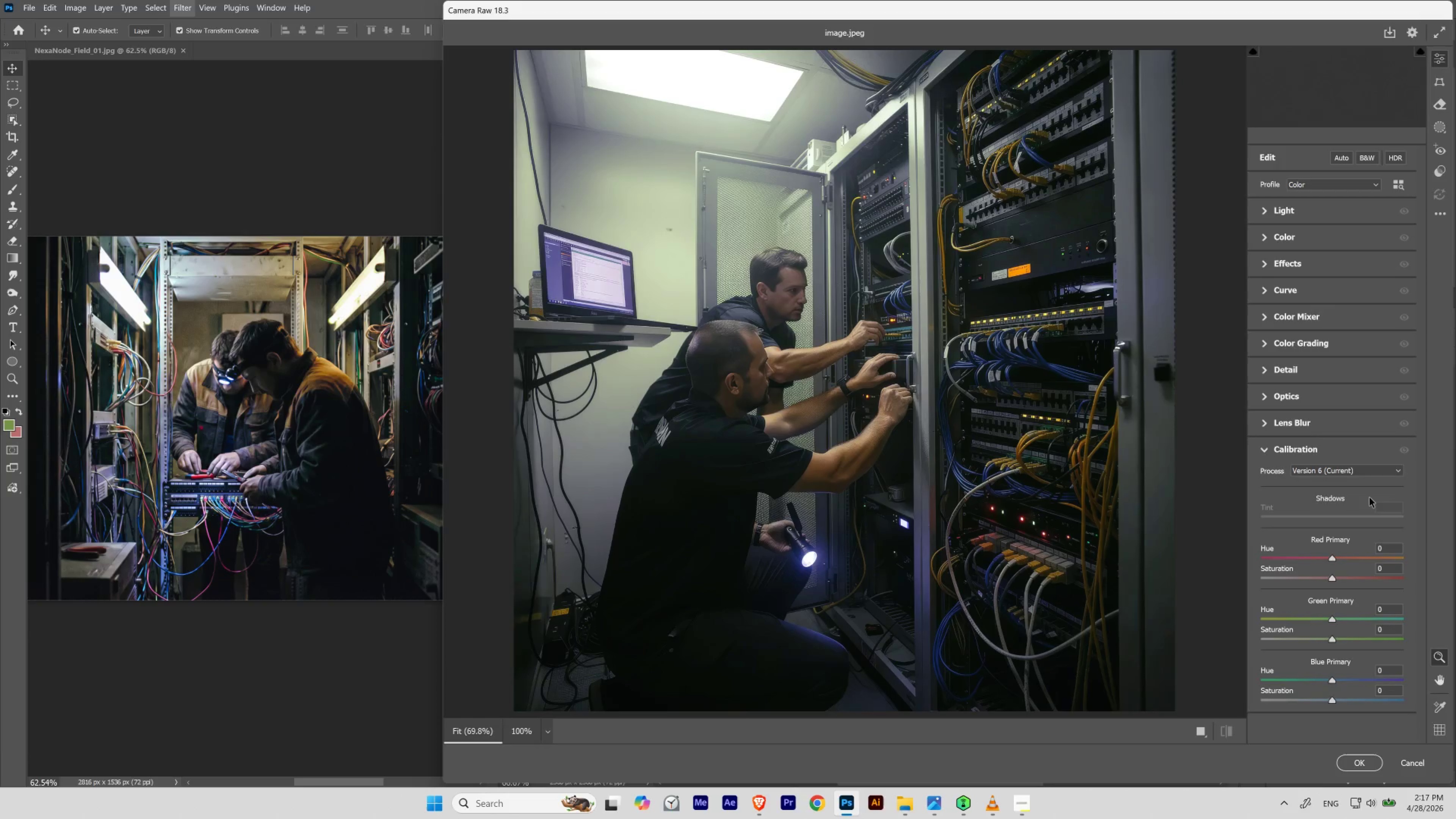 
left_click_drag(start_coordinate=[440, 341], to_coordinate=[491, 348])
 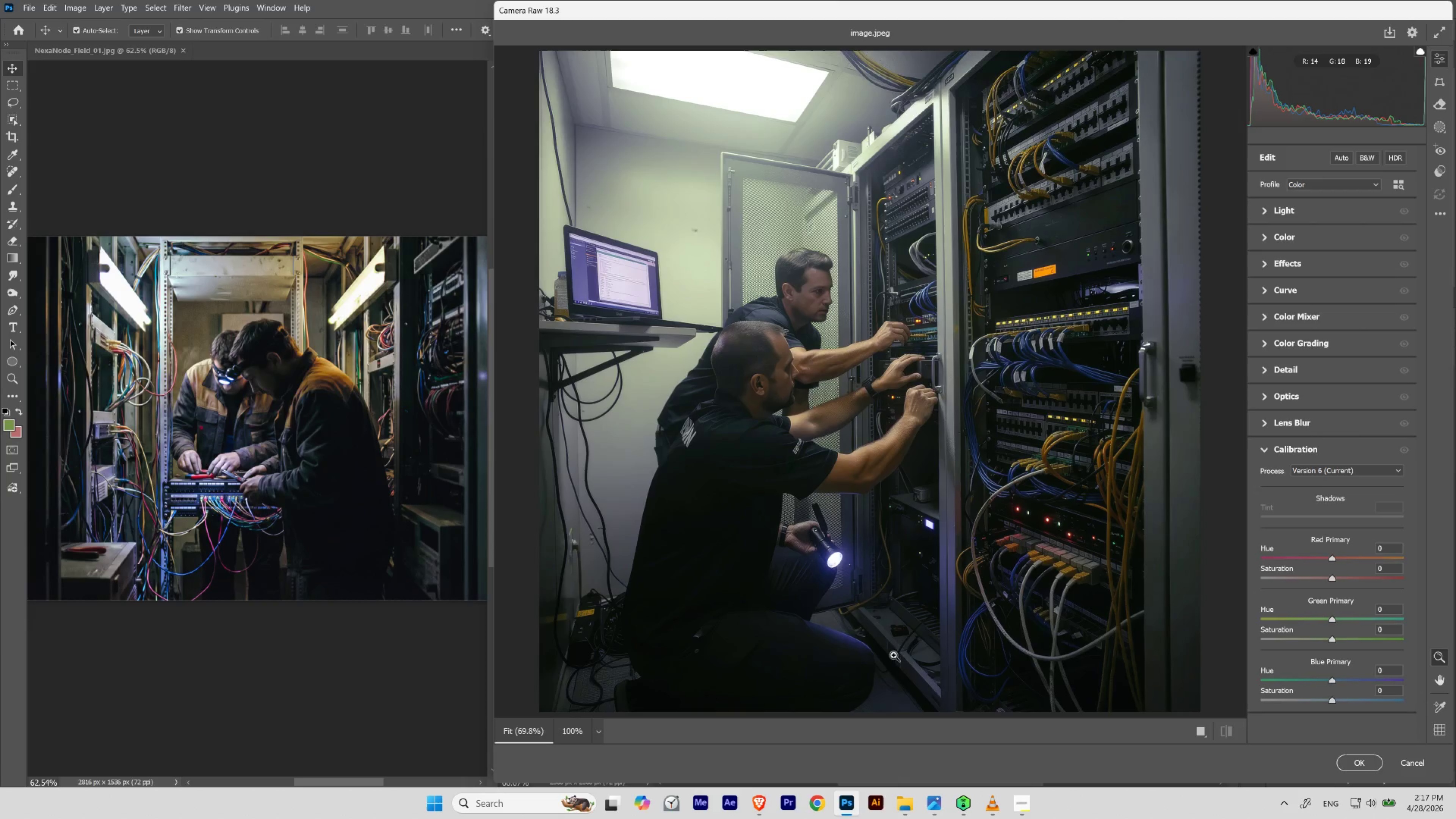 
left_click([527, 725])
 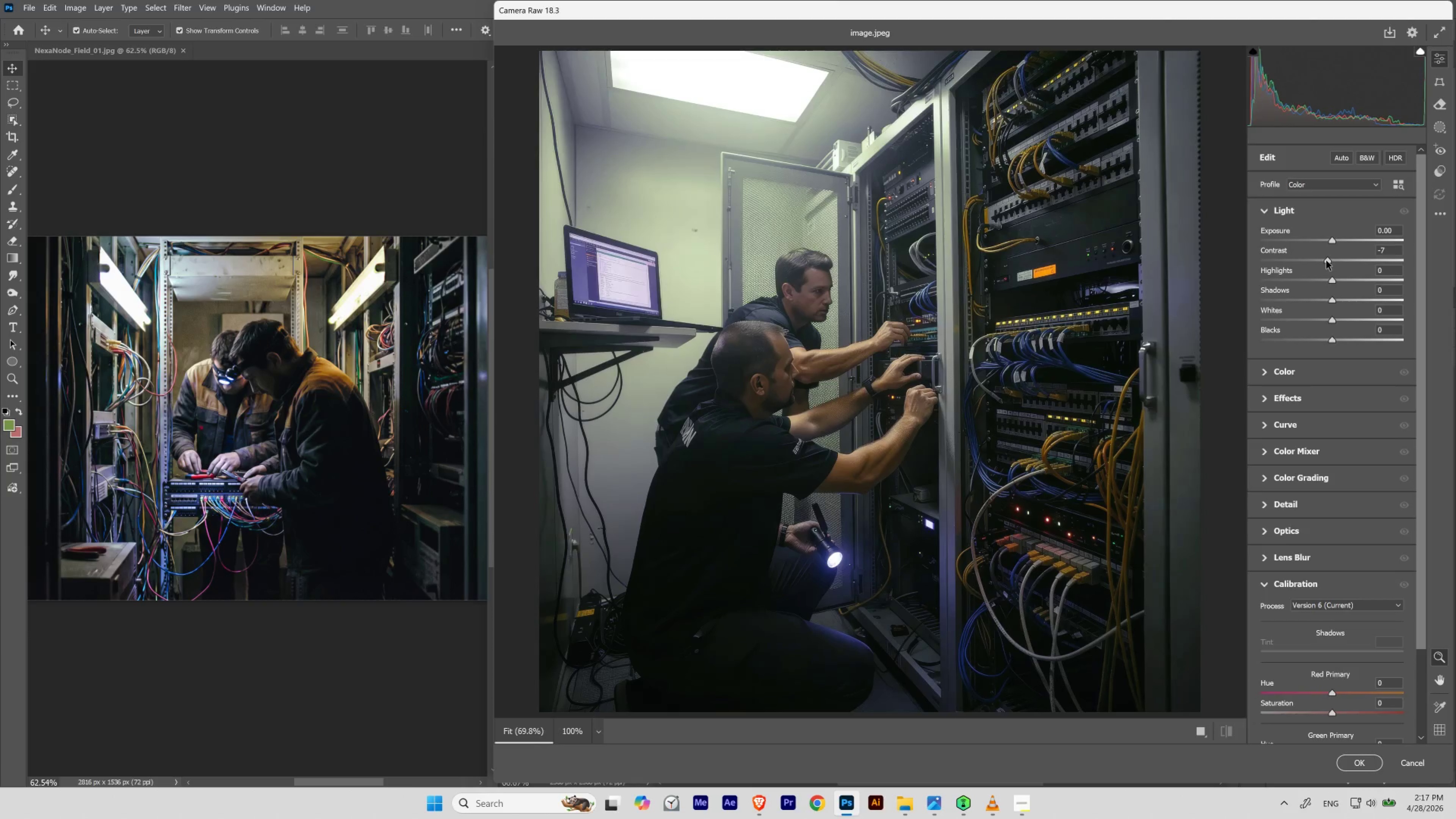 
wait(24.79)
 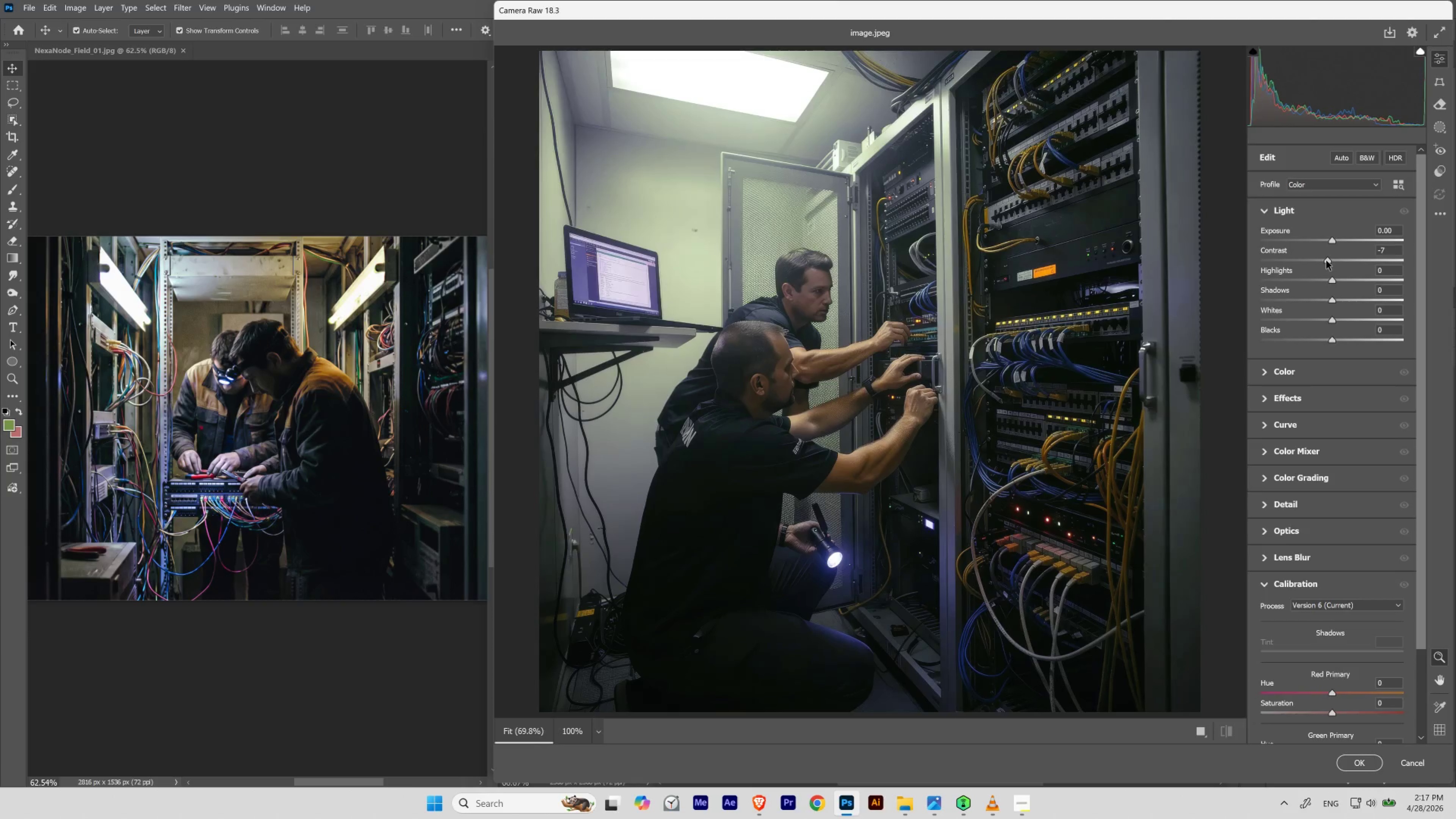 
left_click_drag(start_coordinate=[1330, 280], to_coordinate=[1323, 274])
 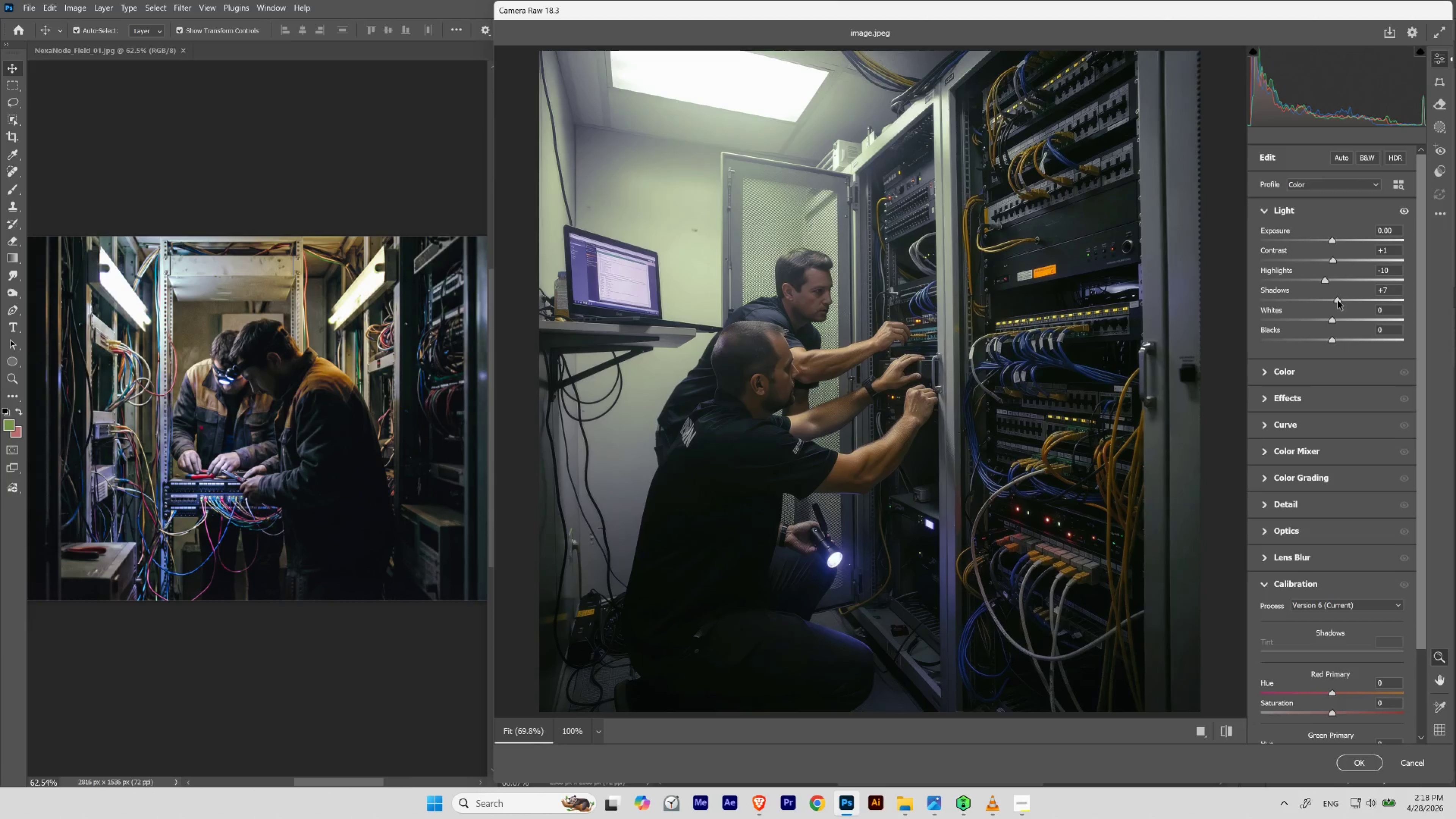 
wait(17.99)
 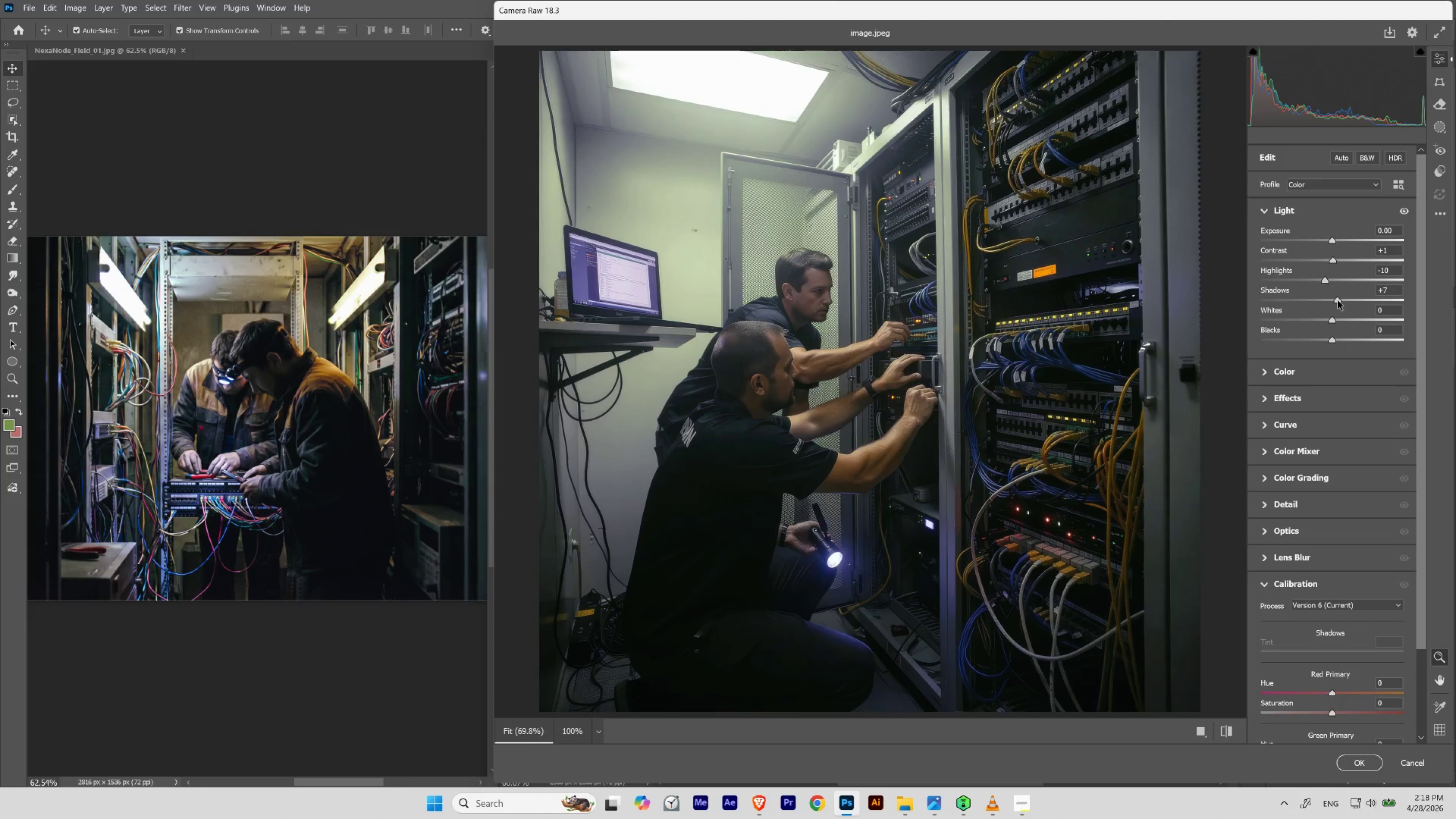 
mouse_move([1263, 222])
 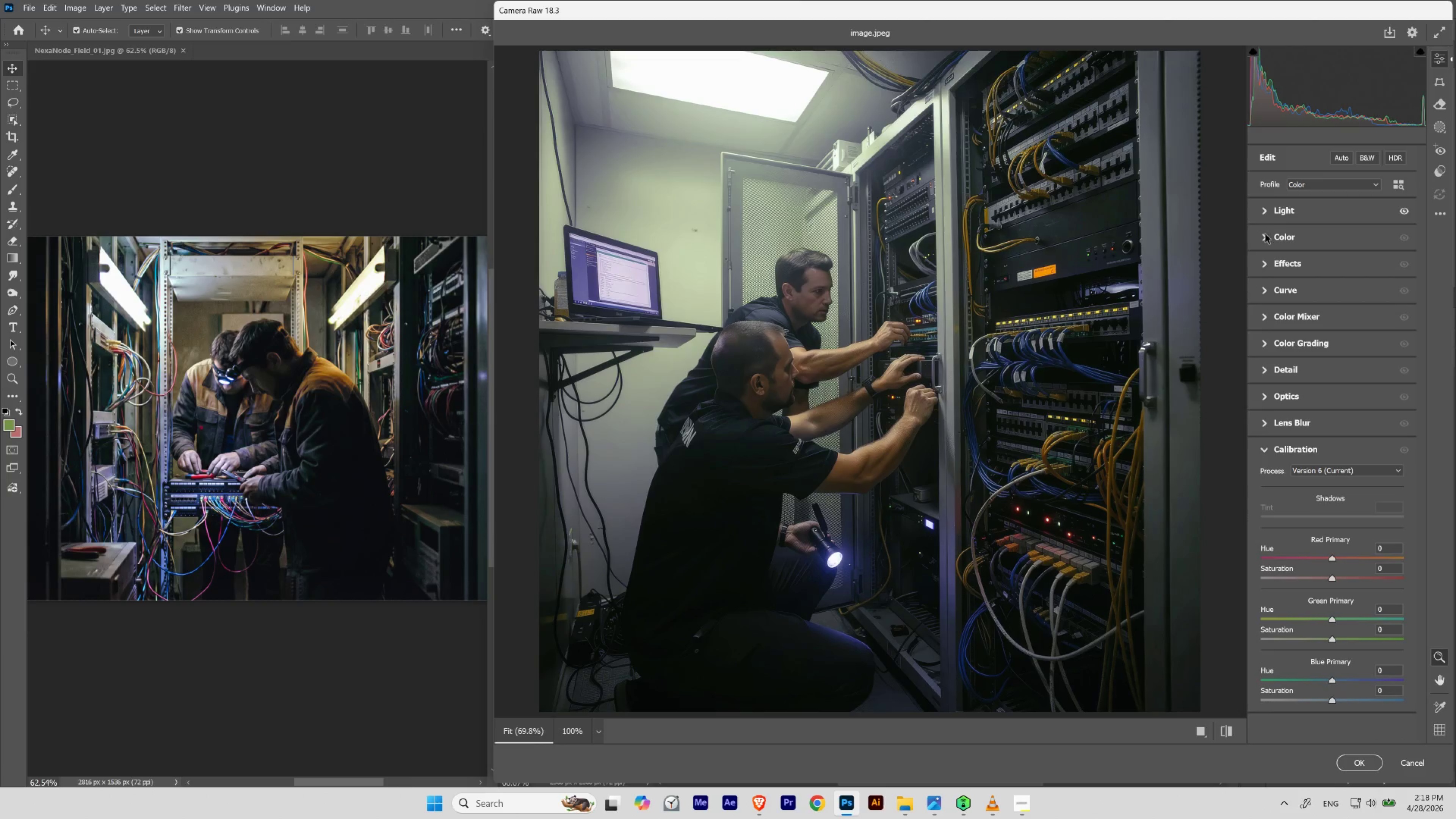 
left_click([1265, 235])
 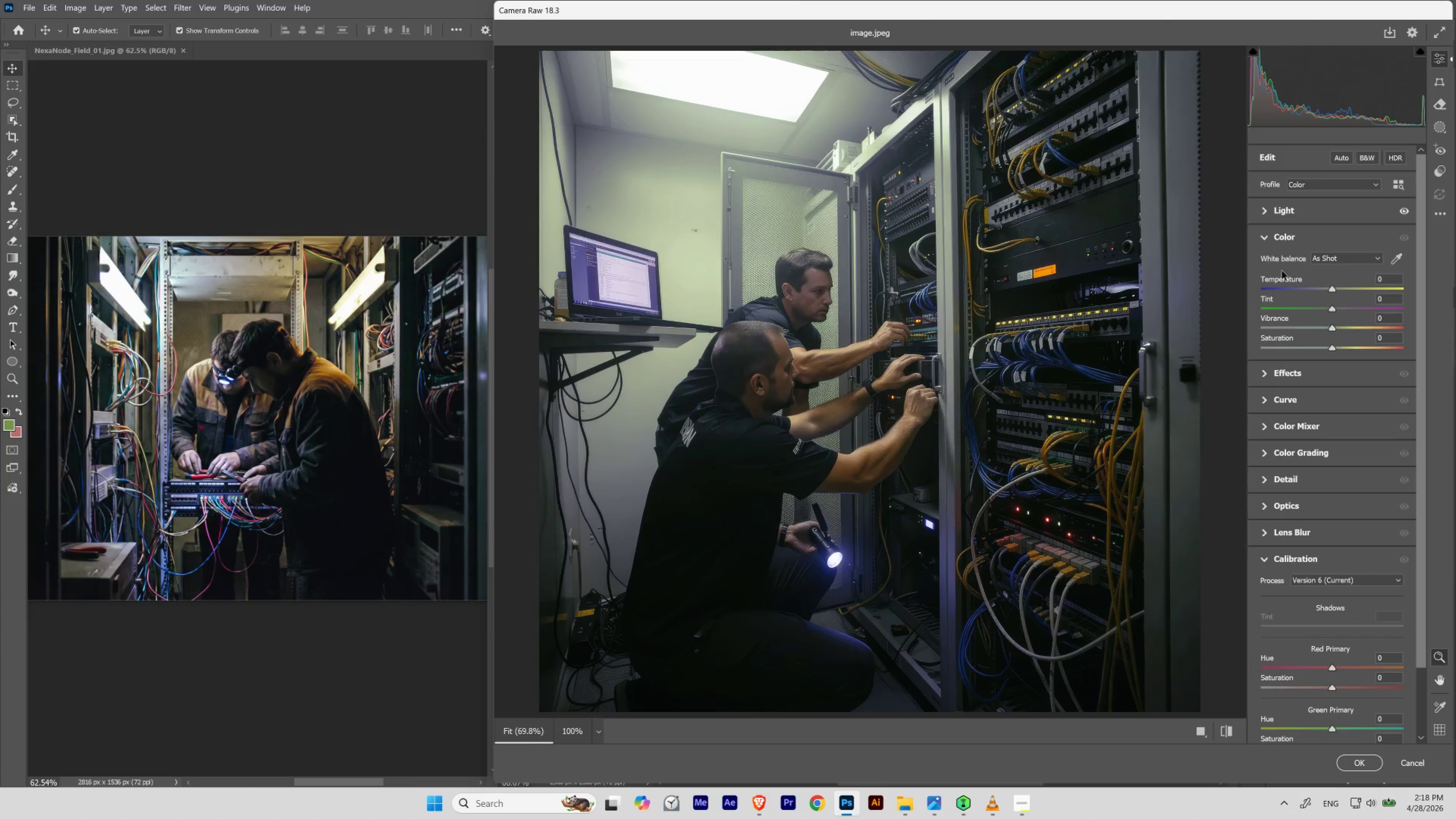 
mouse_move([1335, 288])
 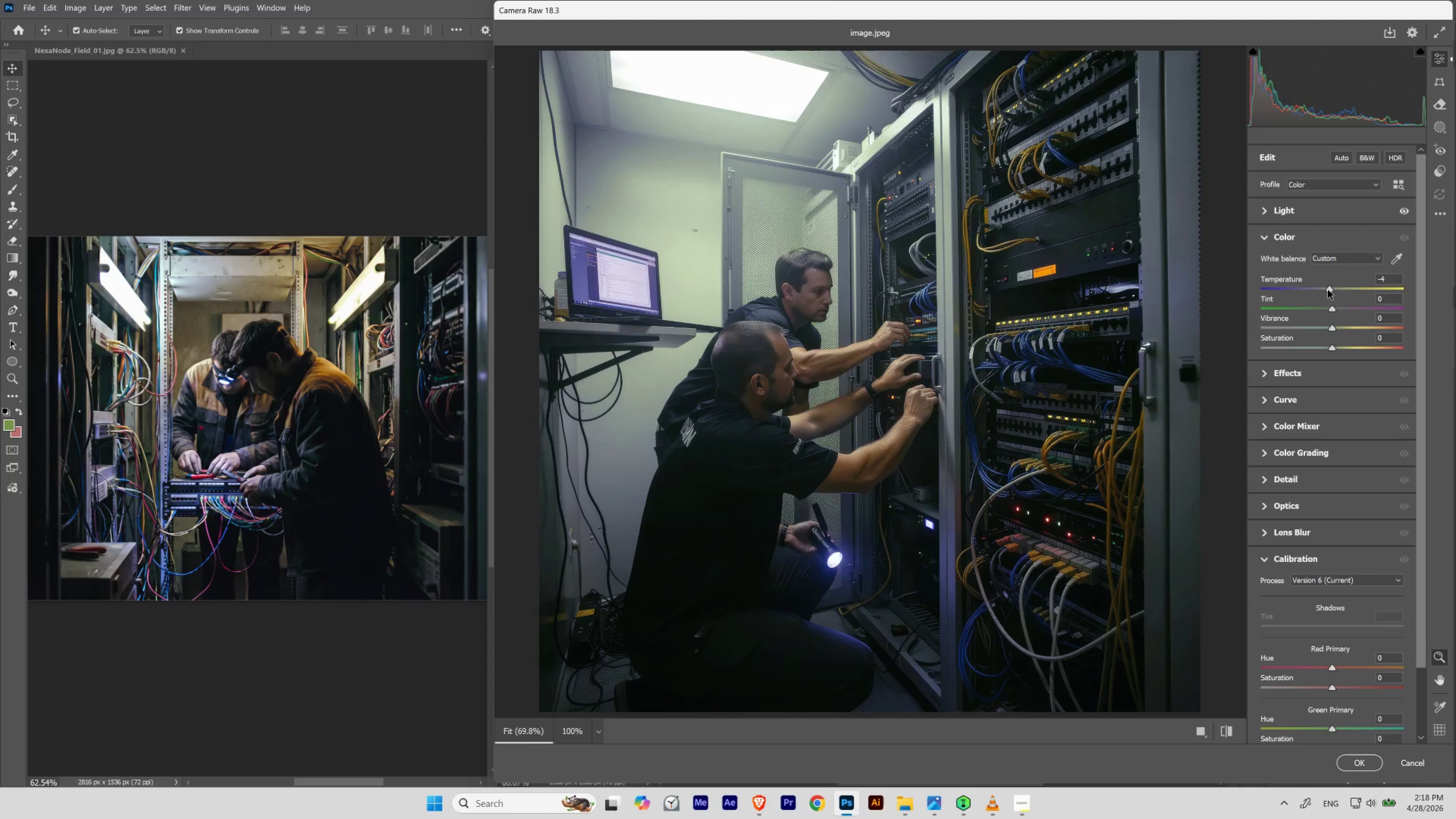 
wait(8.16)
 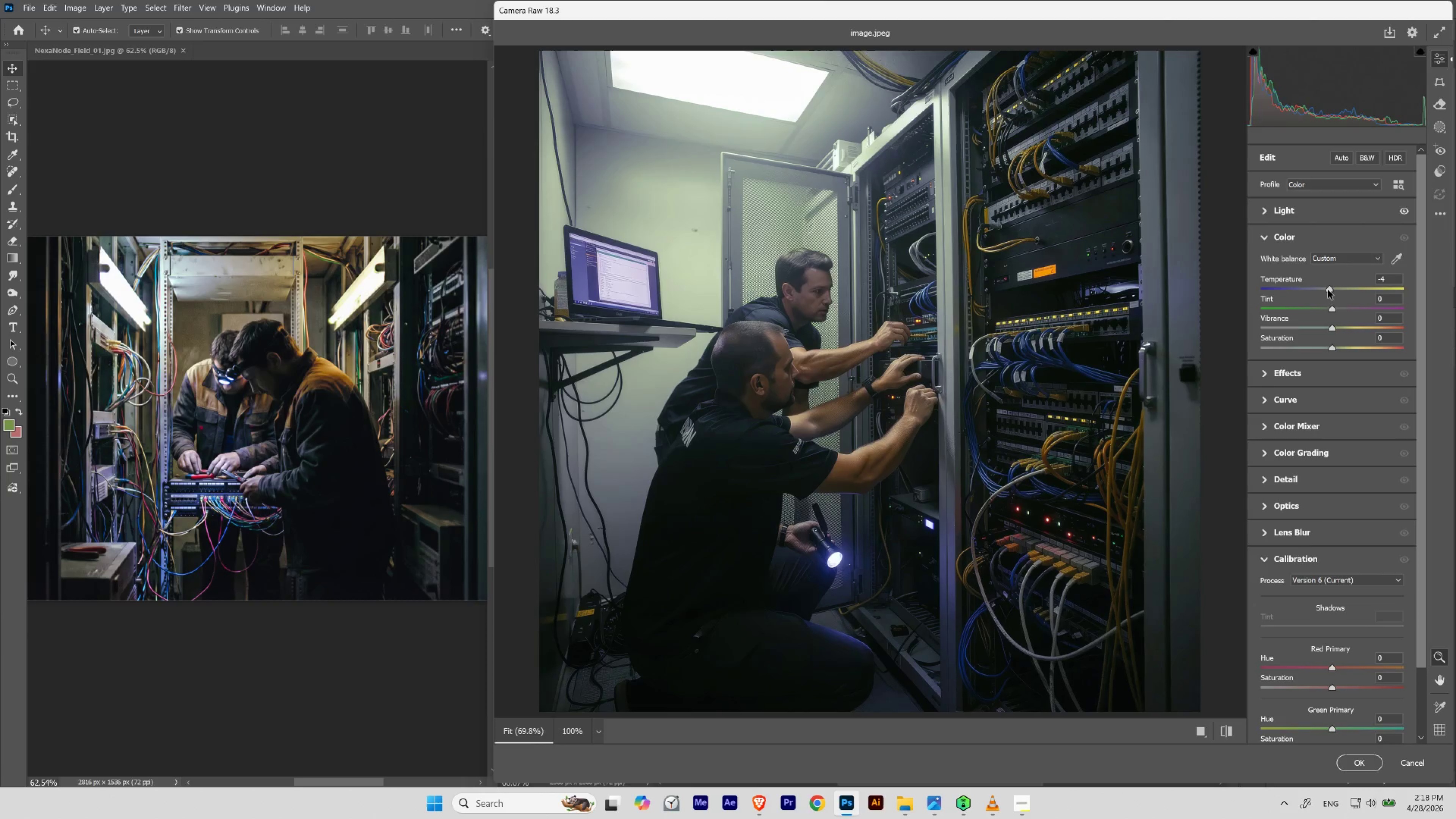 
left_click([1401, 235])
 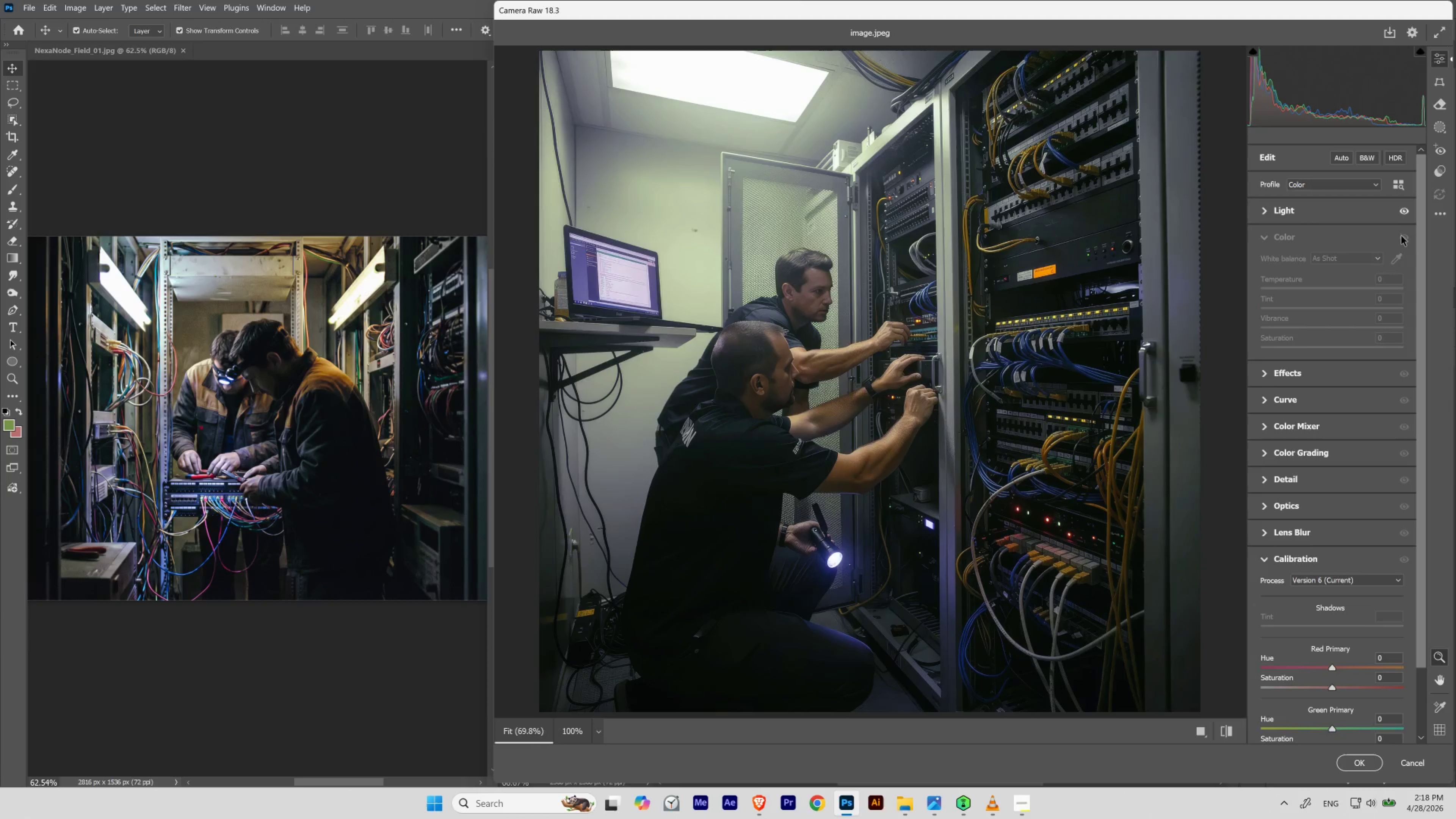 
left_click([1401, 235])
 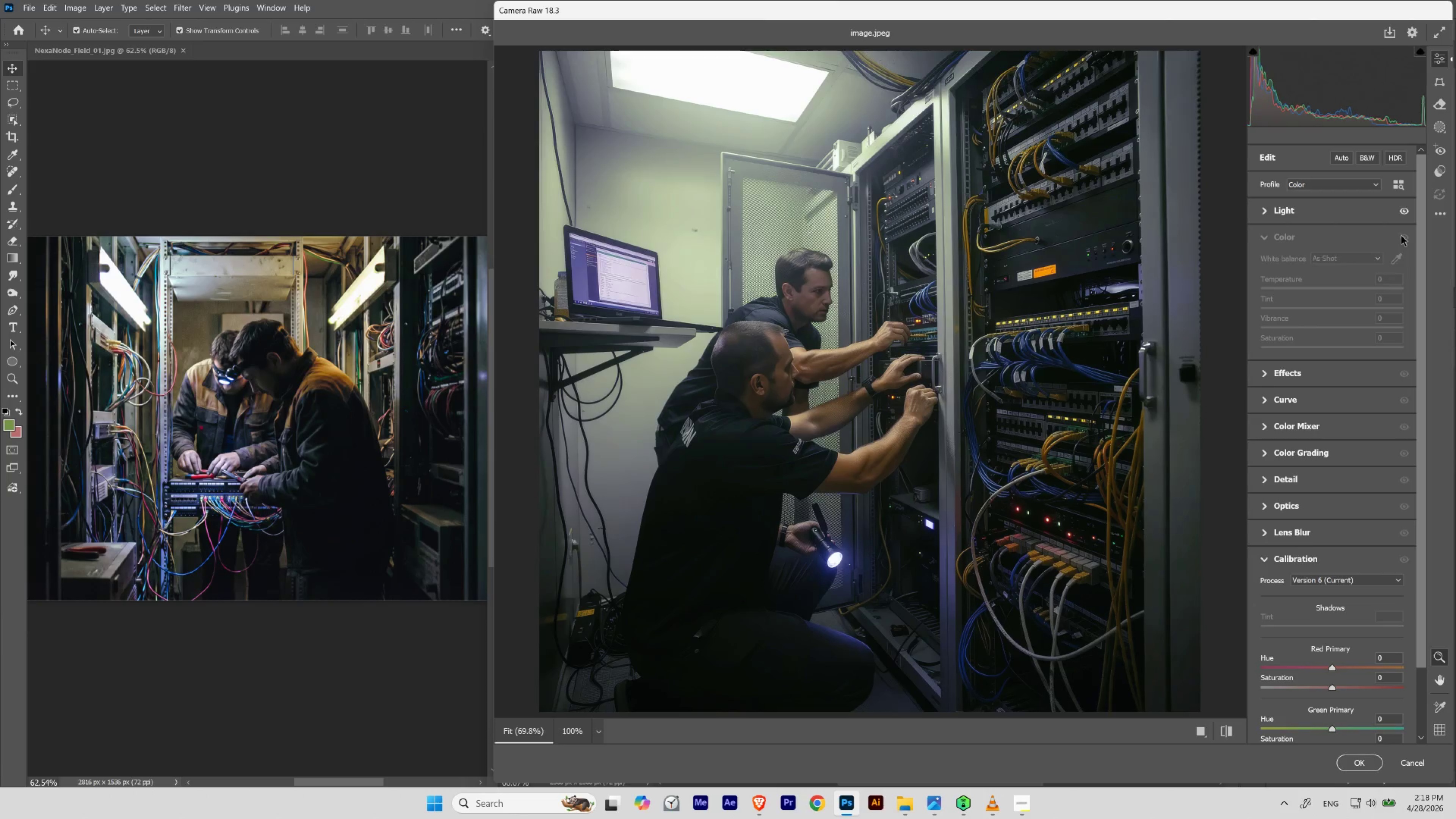 
left_click([1401, 235])
 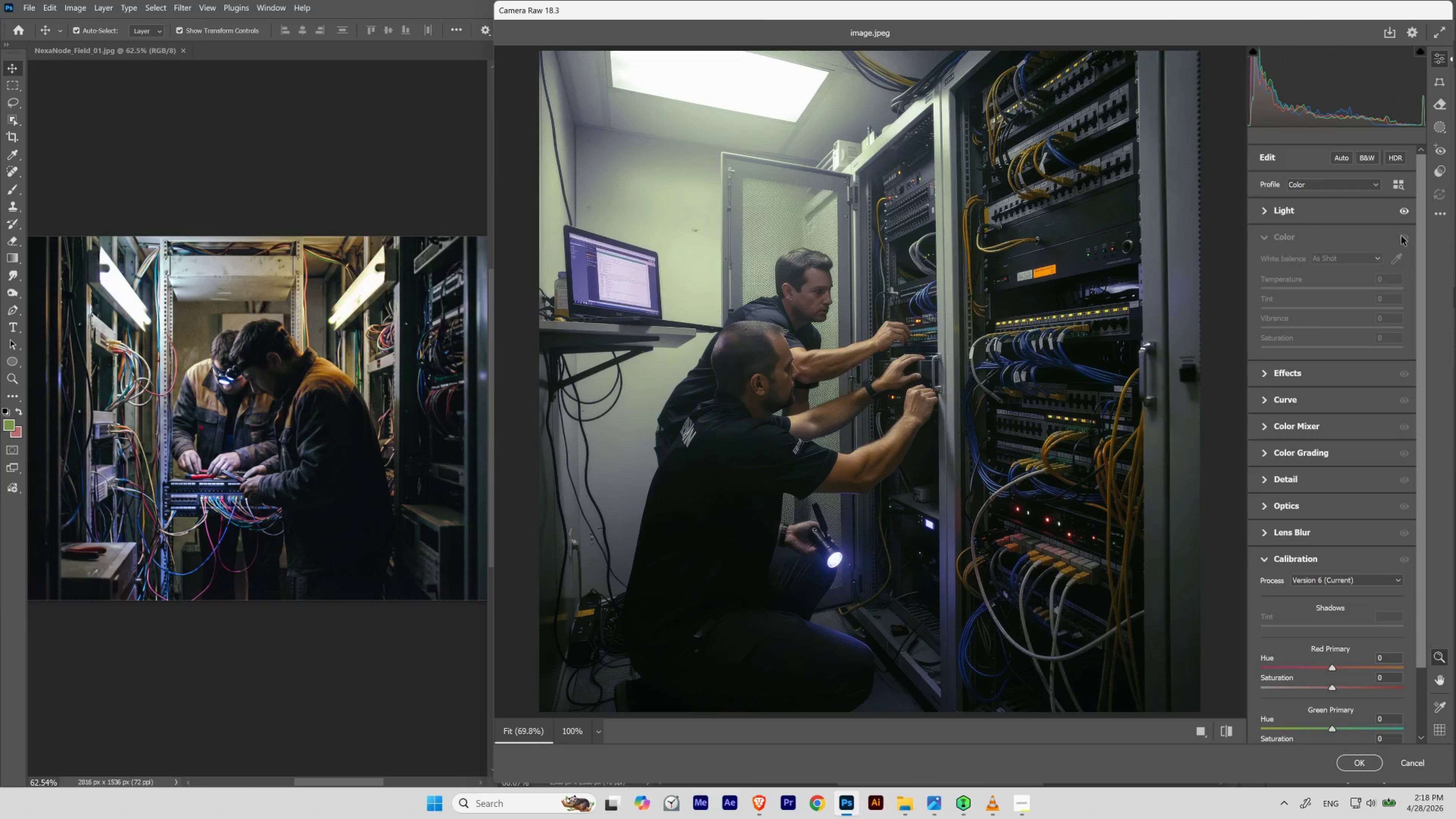 
left_click([1401, 235])
 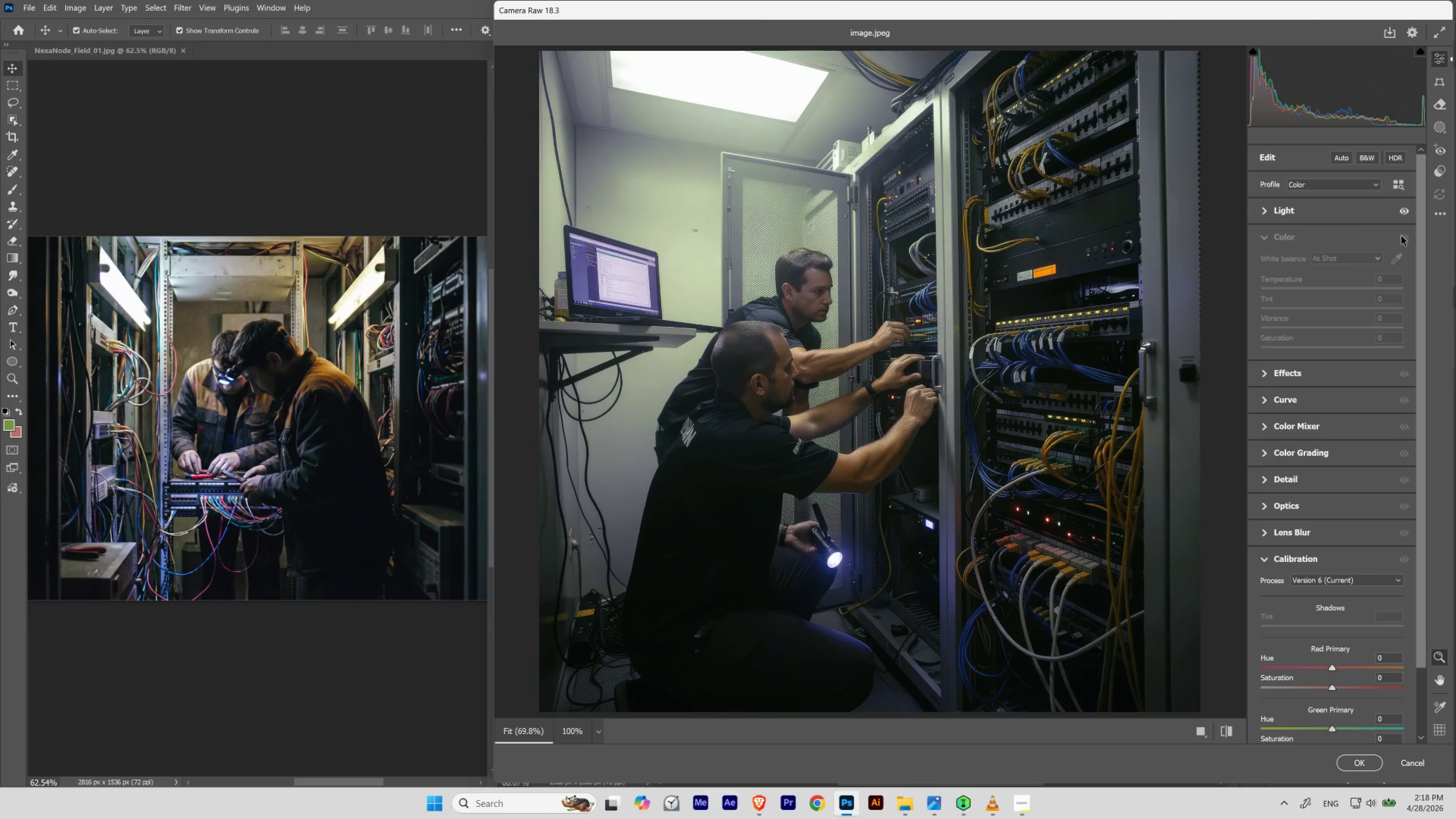 
left_click([1401, 235])
 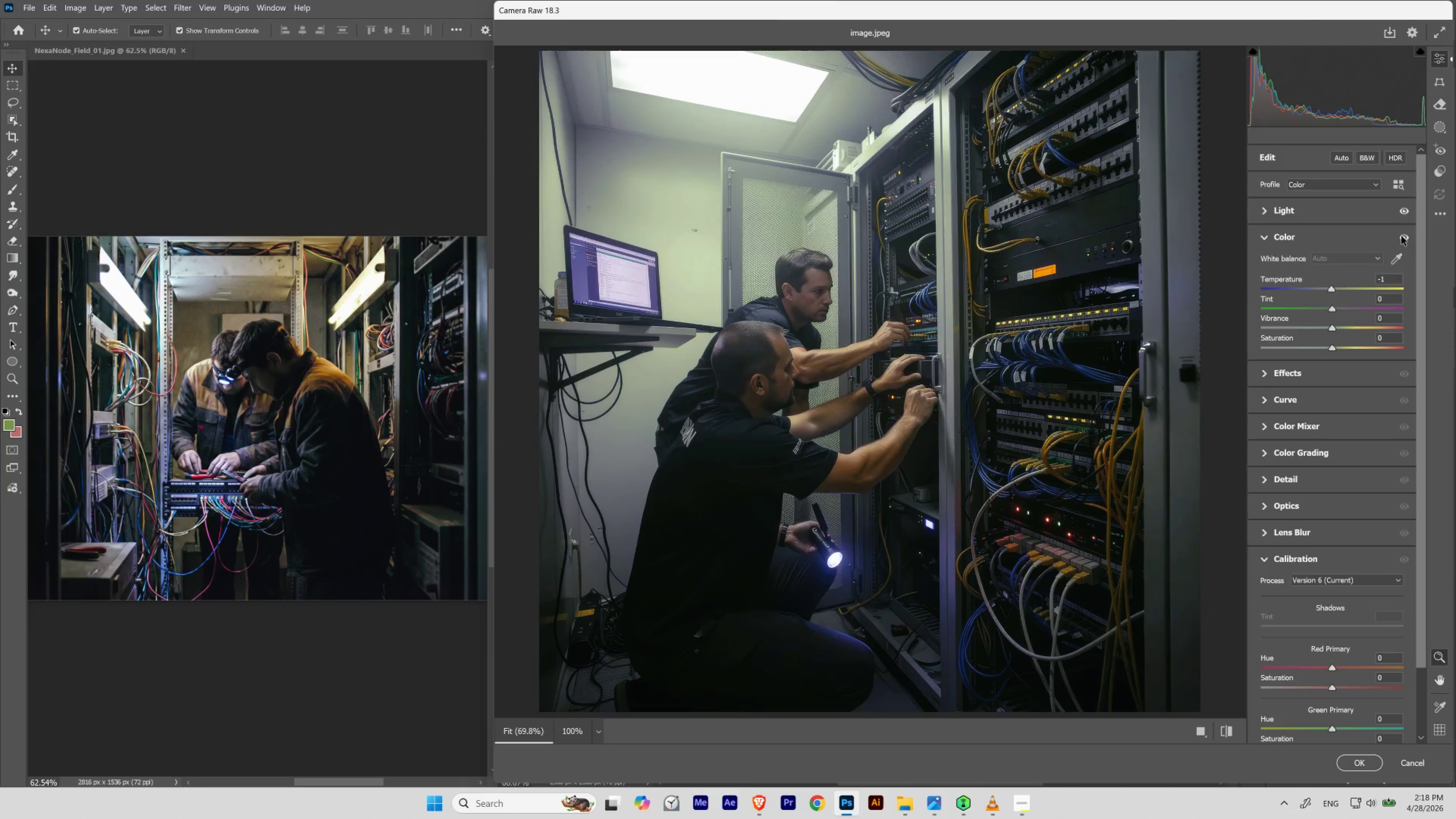 
left_click([1401, 235])
 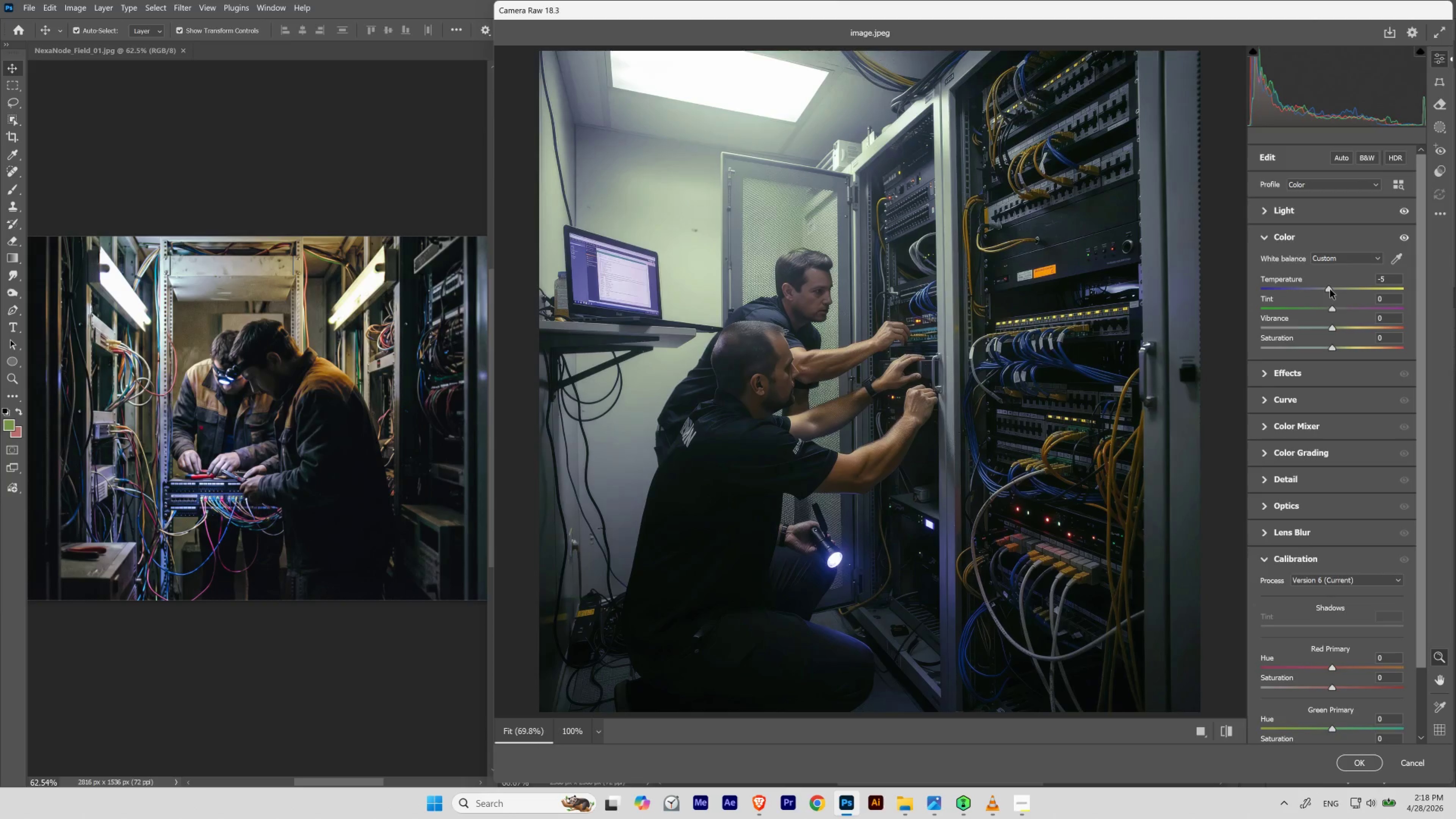 
wait(9.98)
 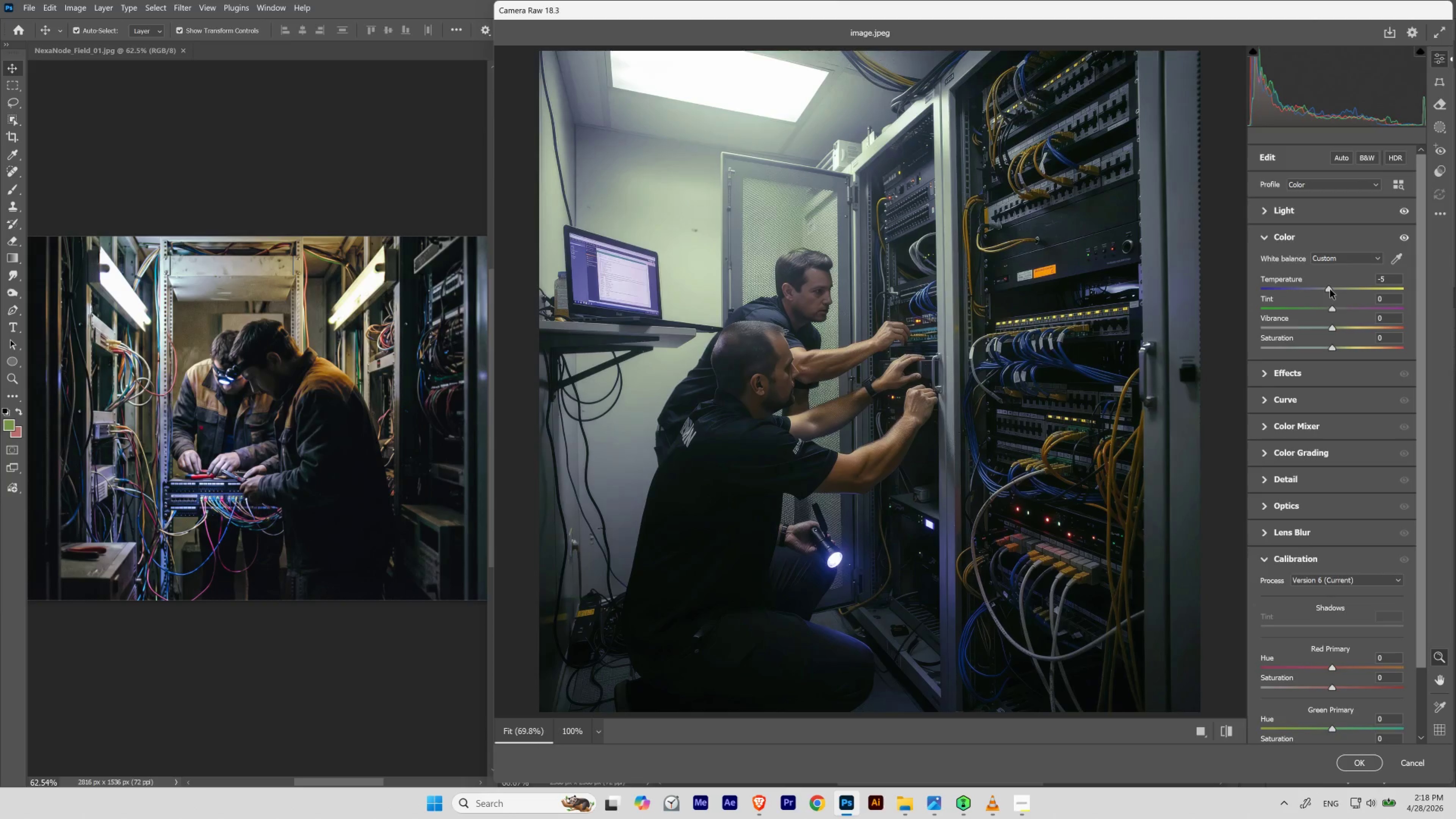 
left_click([1407, 237])
 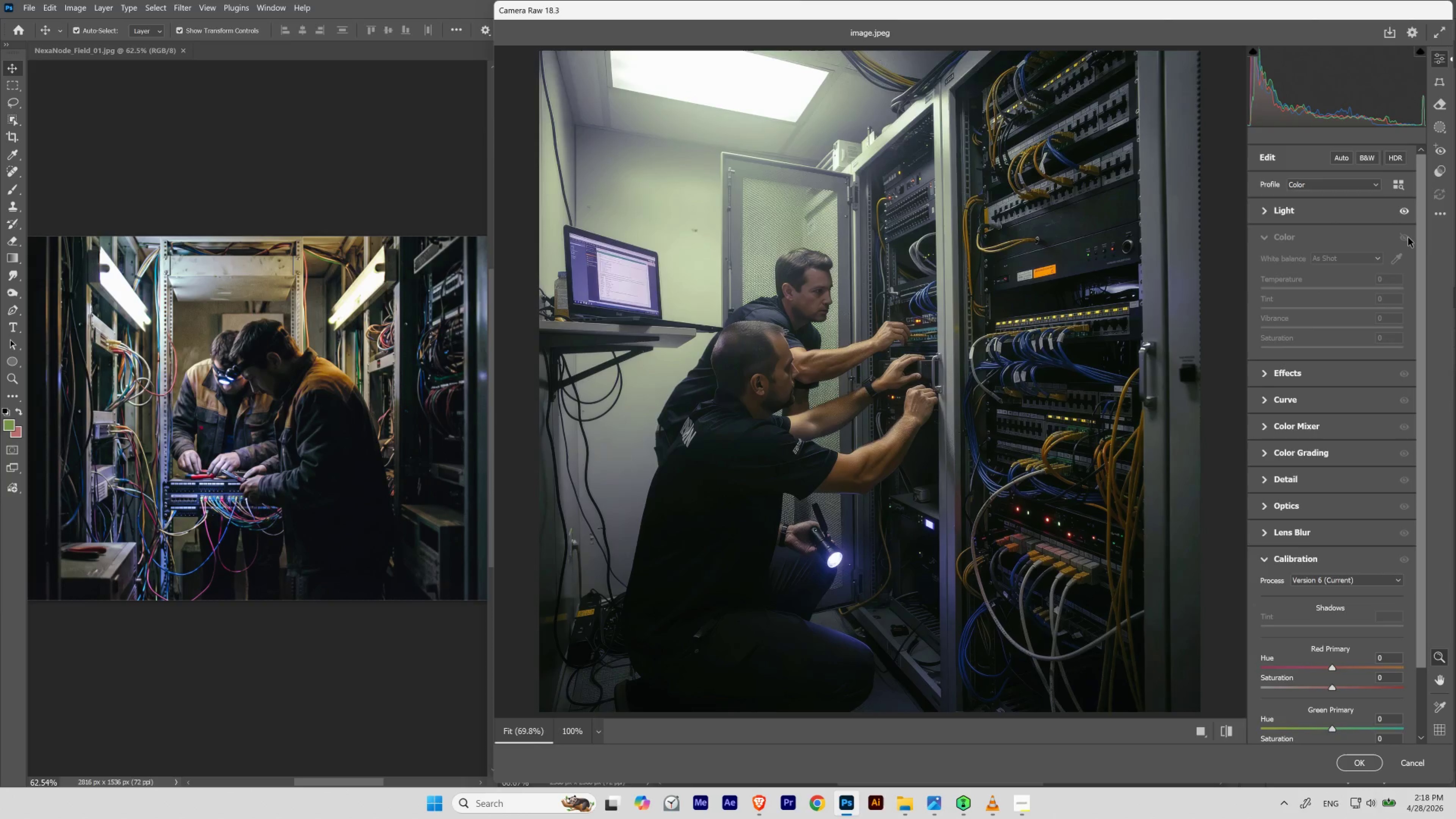 
left_click([1407, 237])
 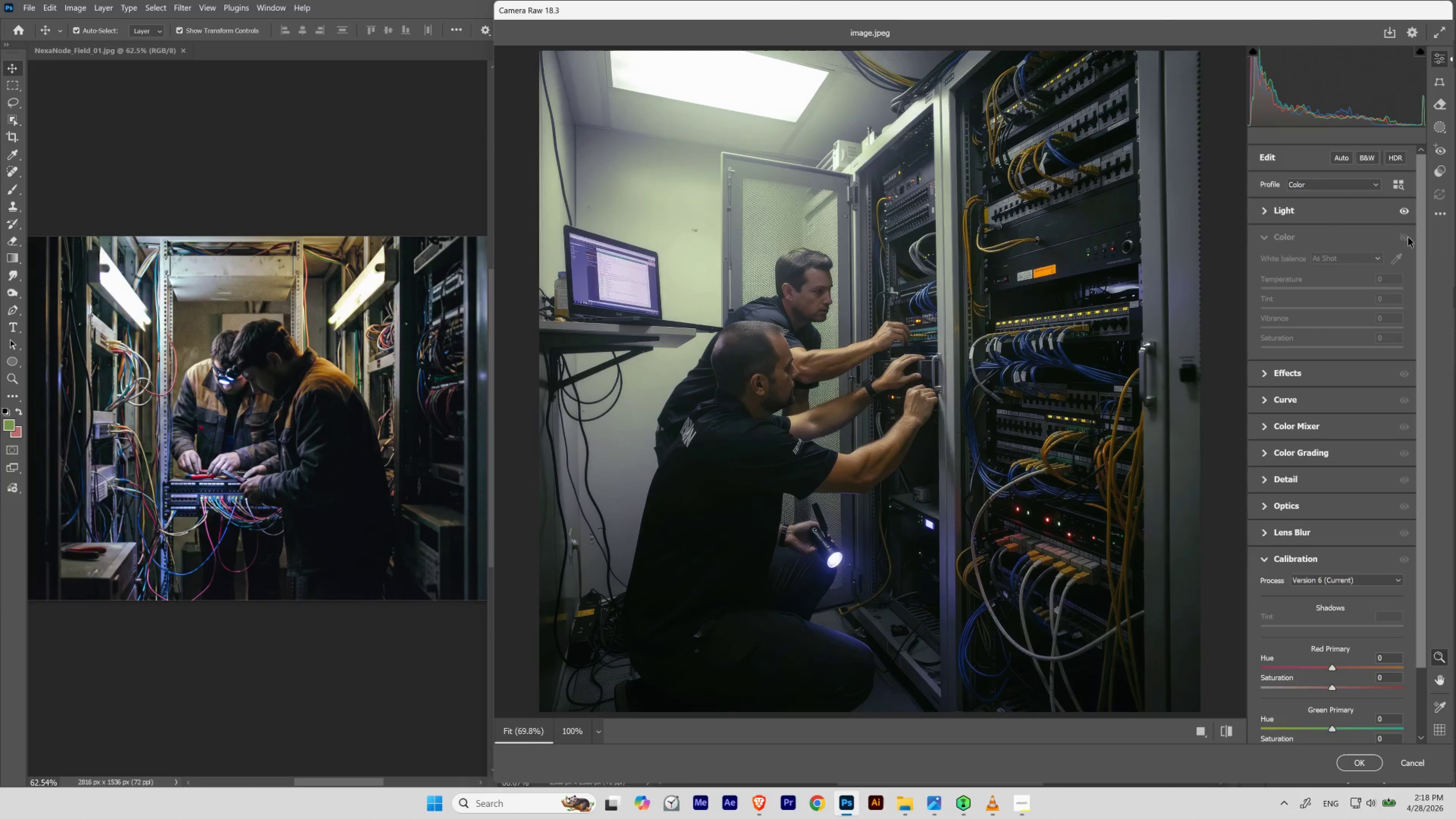 
left_click([1407, 237])
 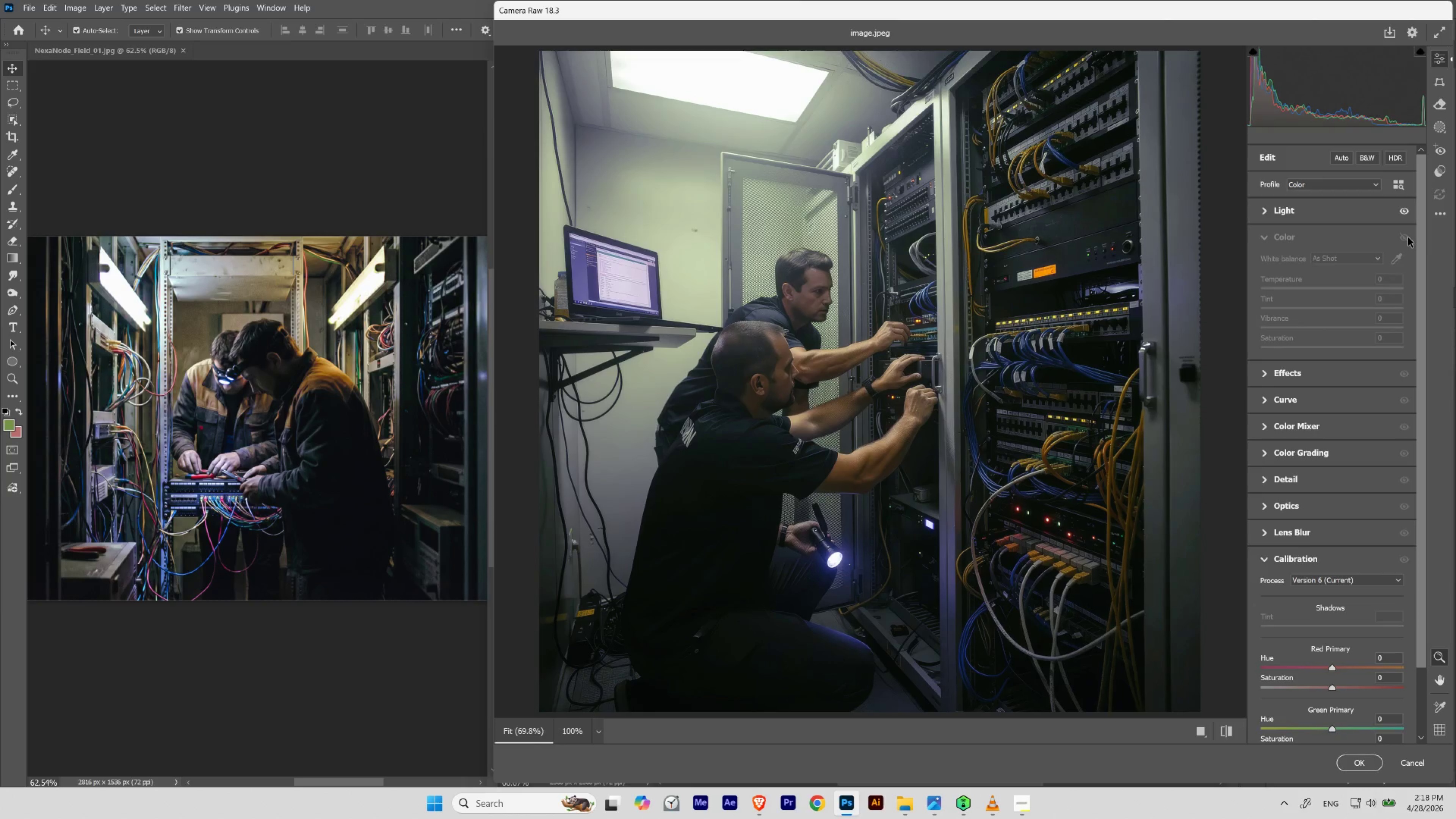 
left_click([1407, 237])
 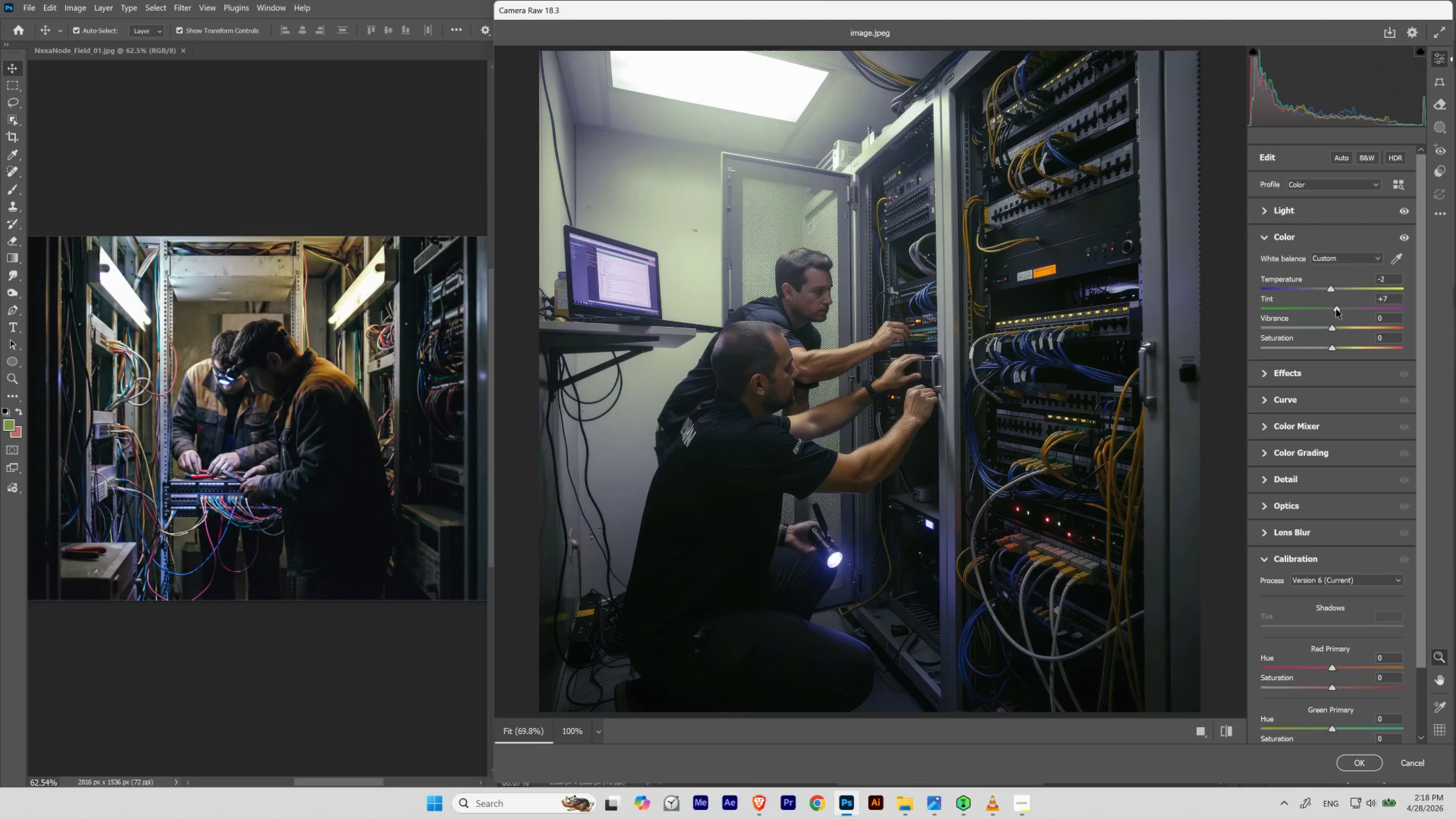 
wait(10.48)
 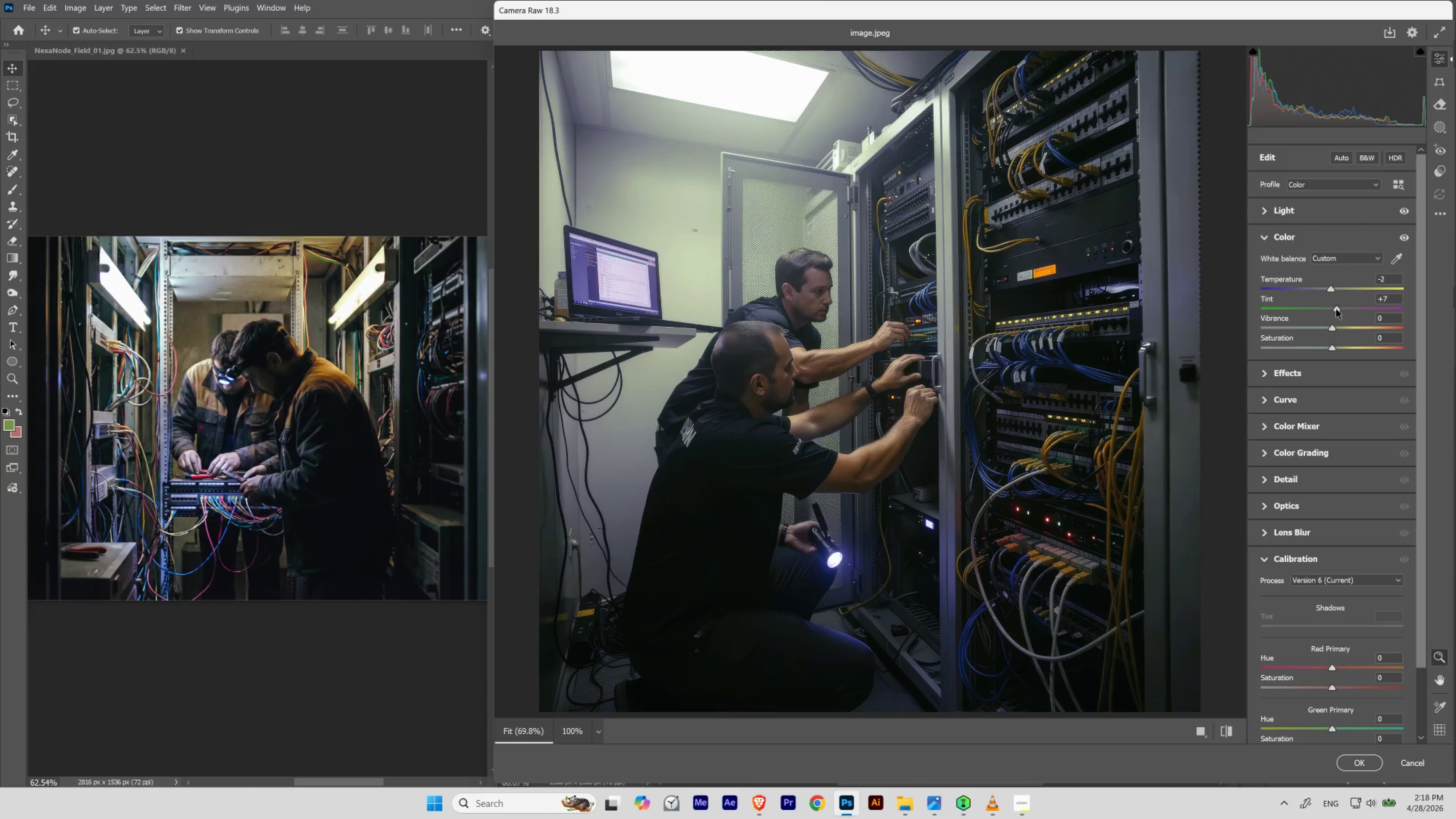 
left_click_drag(start_coordinate=[1385, 294], to_coordinate=[1361, 305])
 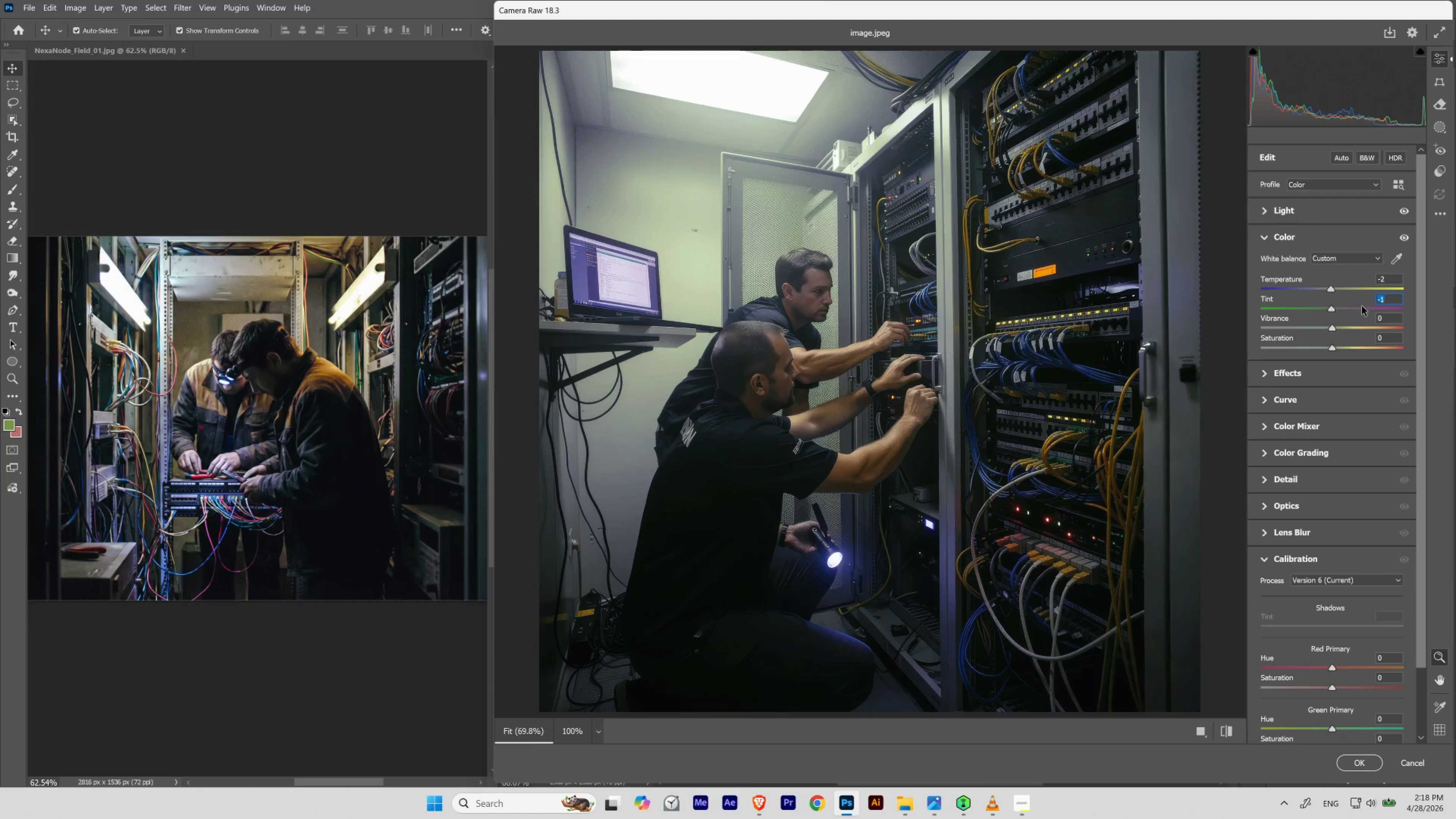 
key(Numpad0)
 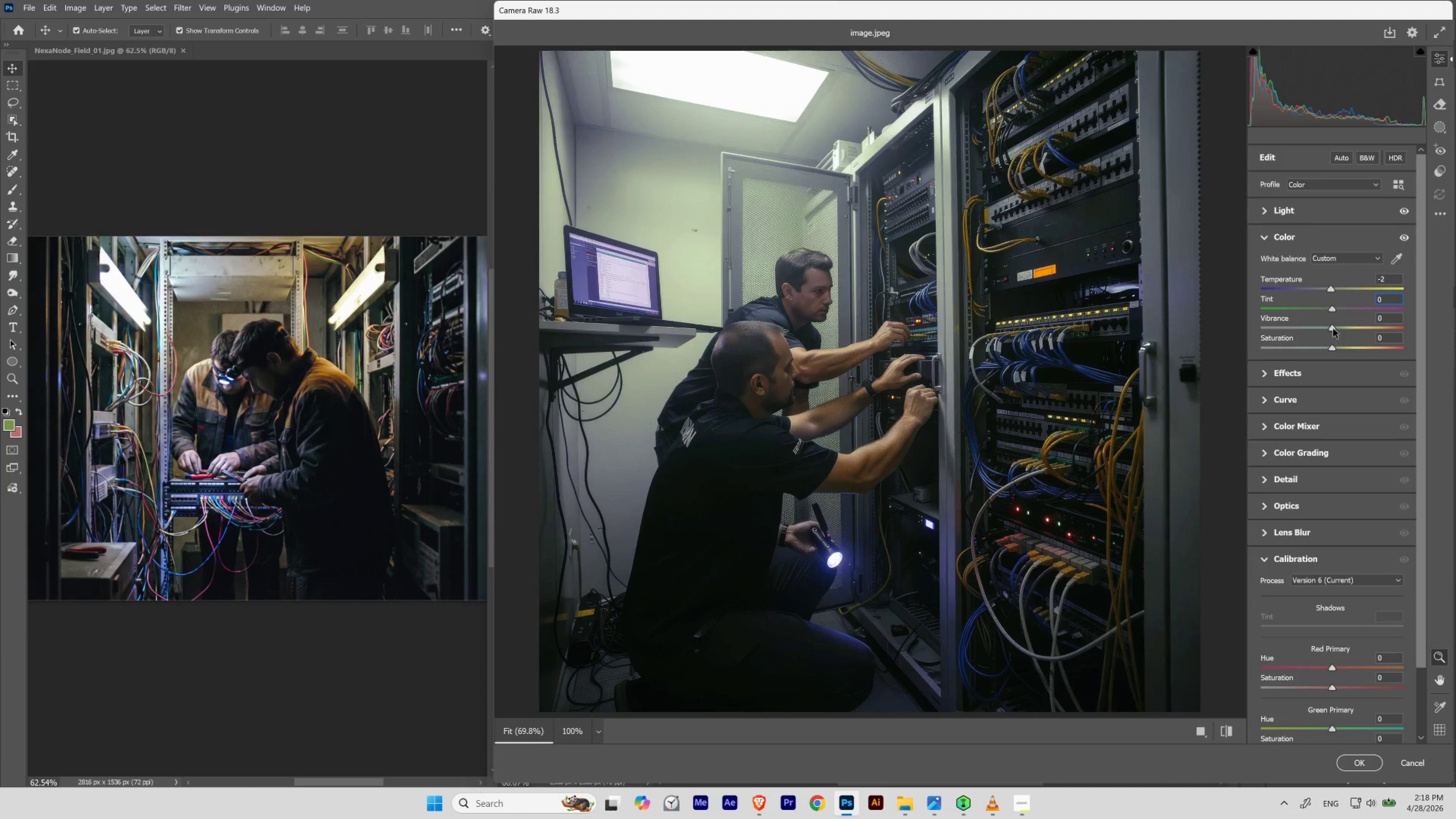 
left_click_drag(start_coordinate=[1332, 327], to_coordinate=[1329, 330])
 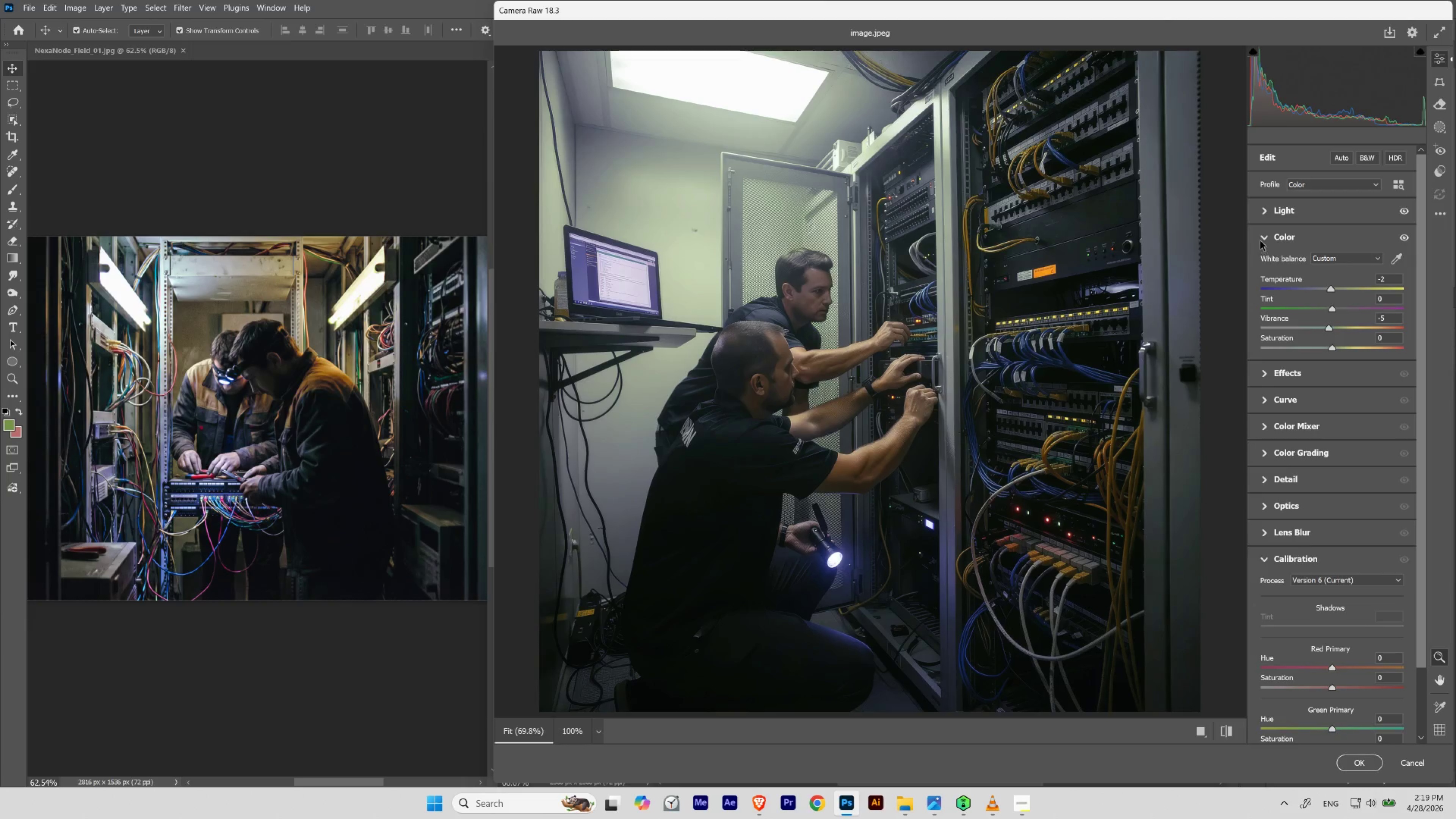 
left_click([1261, 237])
 